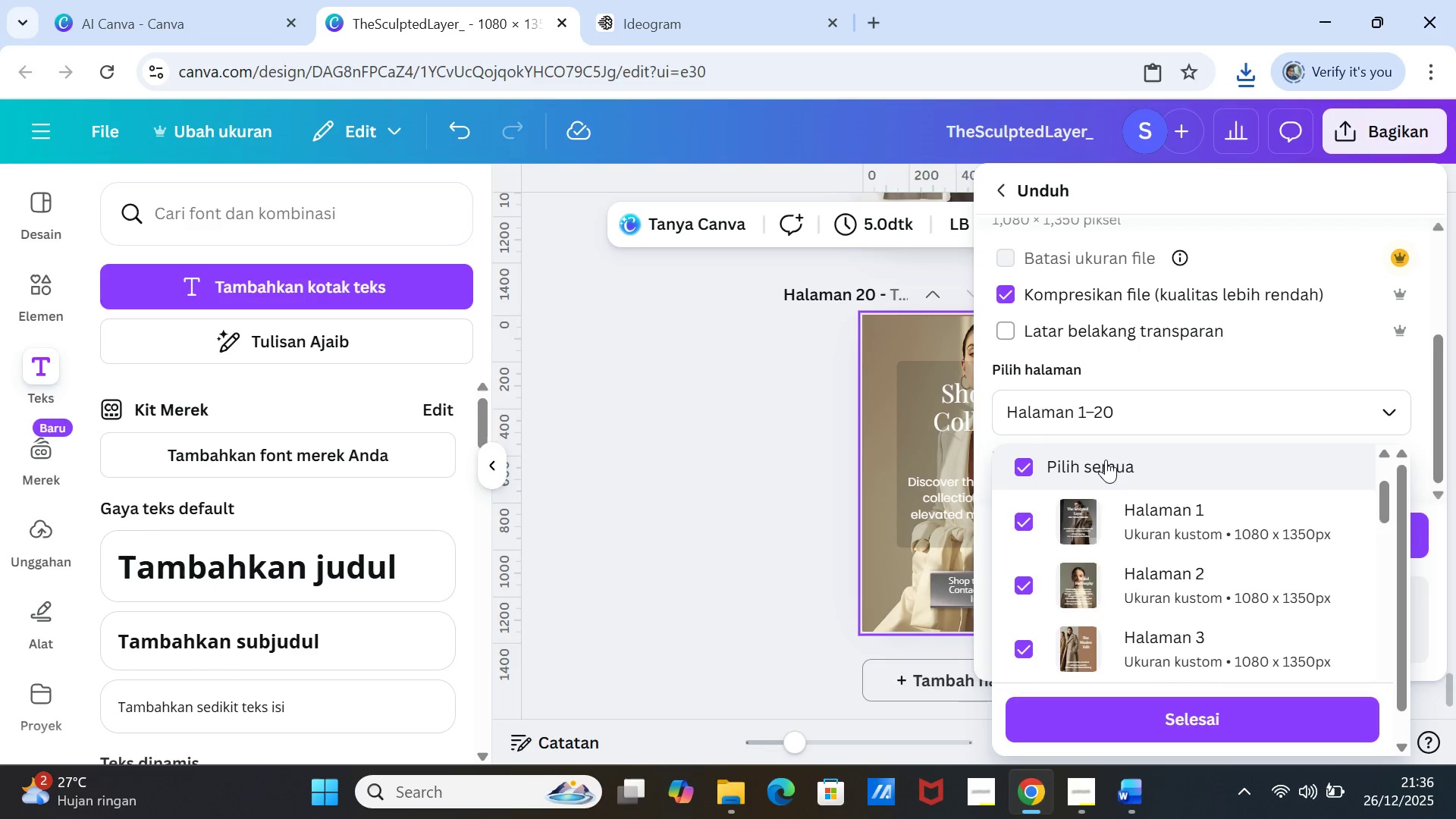 
left_click([1106, 460])
 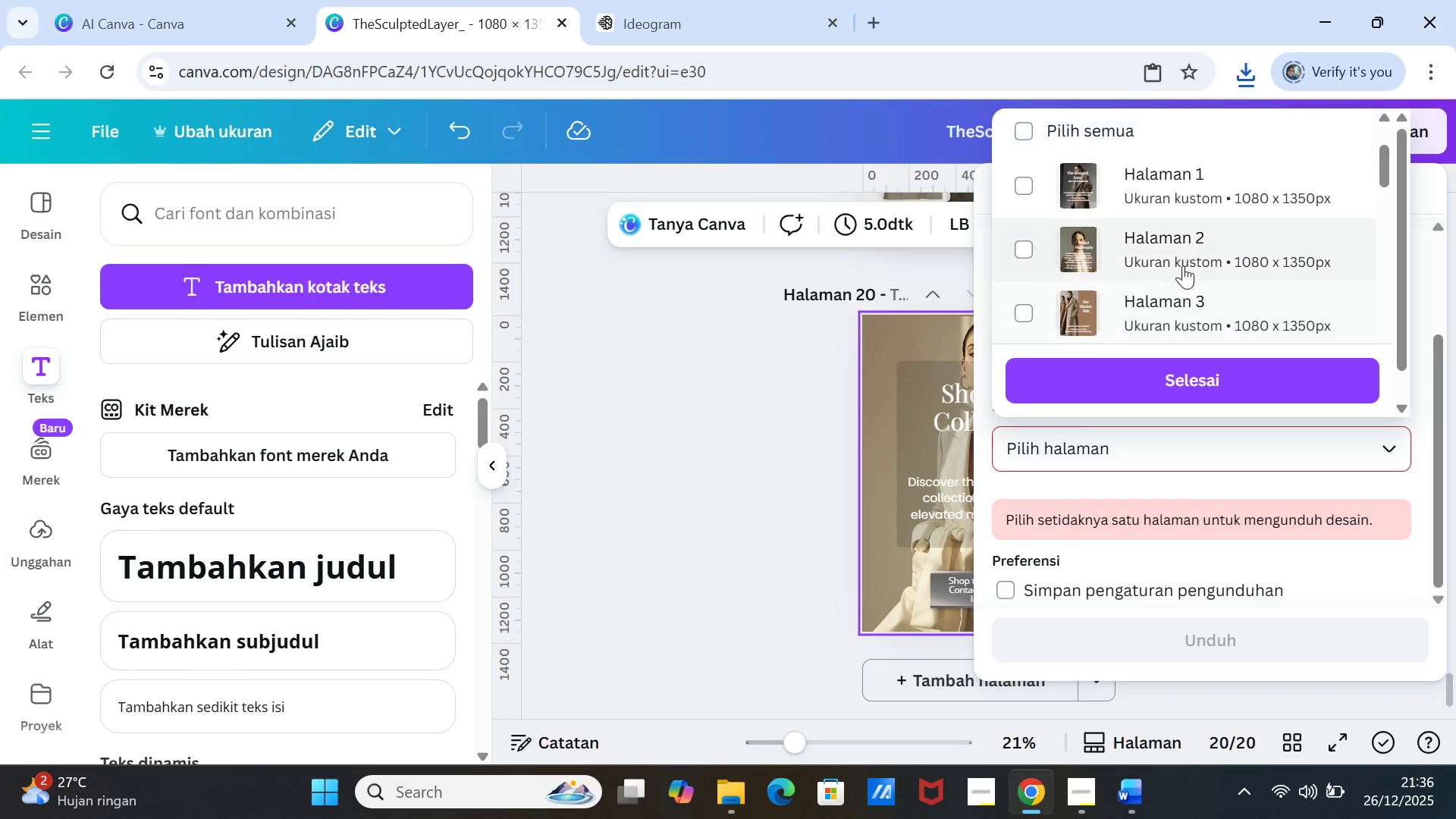 
scroll: coordinate [1183, 265], scroll_direction: down, amount: 2.0
 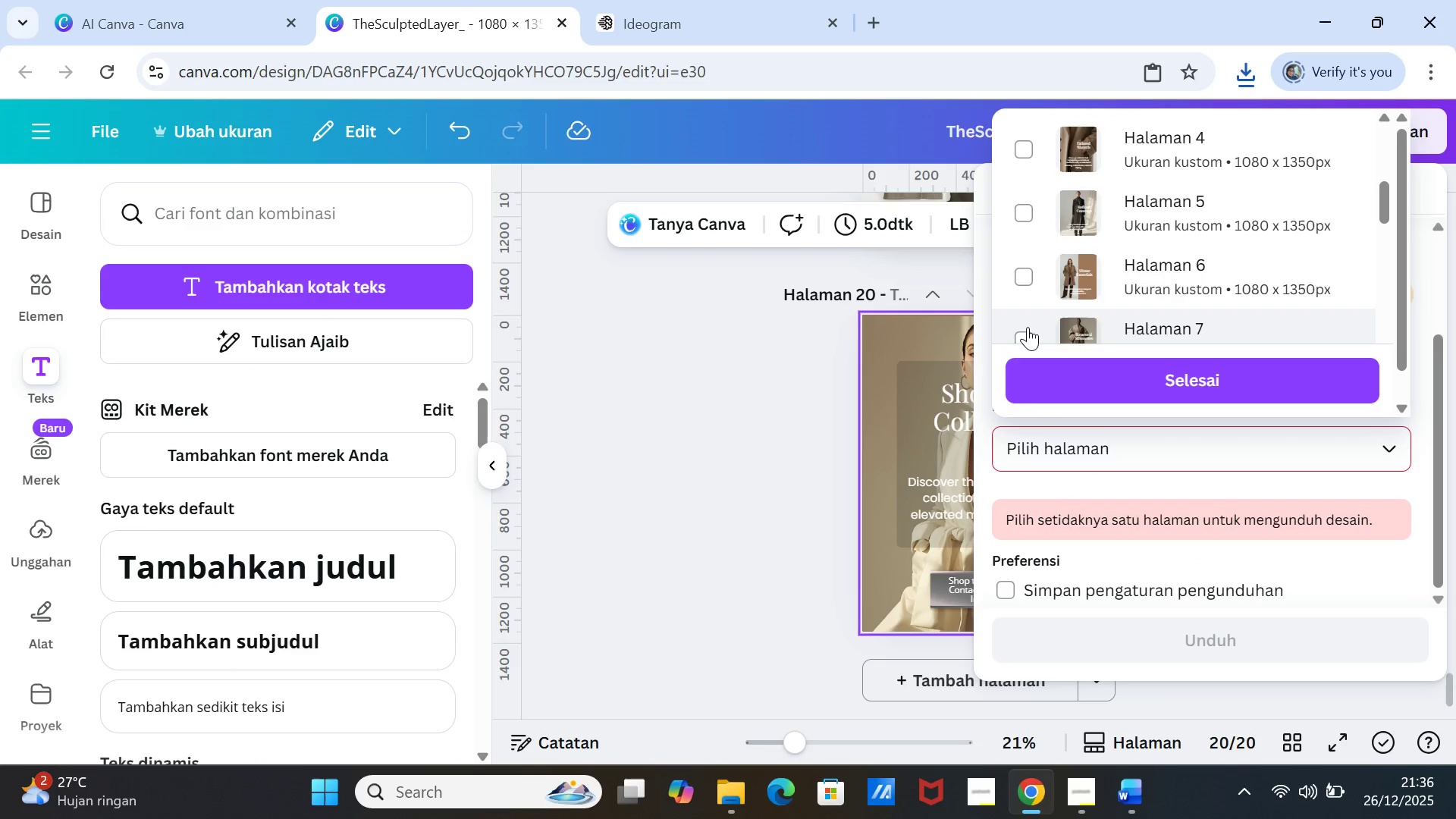 
left_click([1028, 327])
 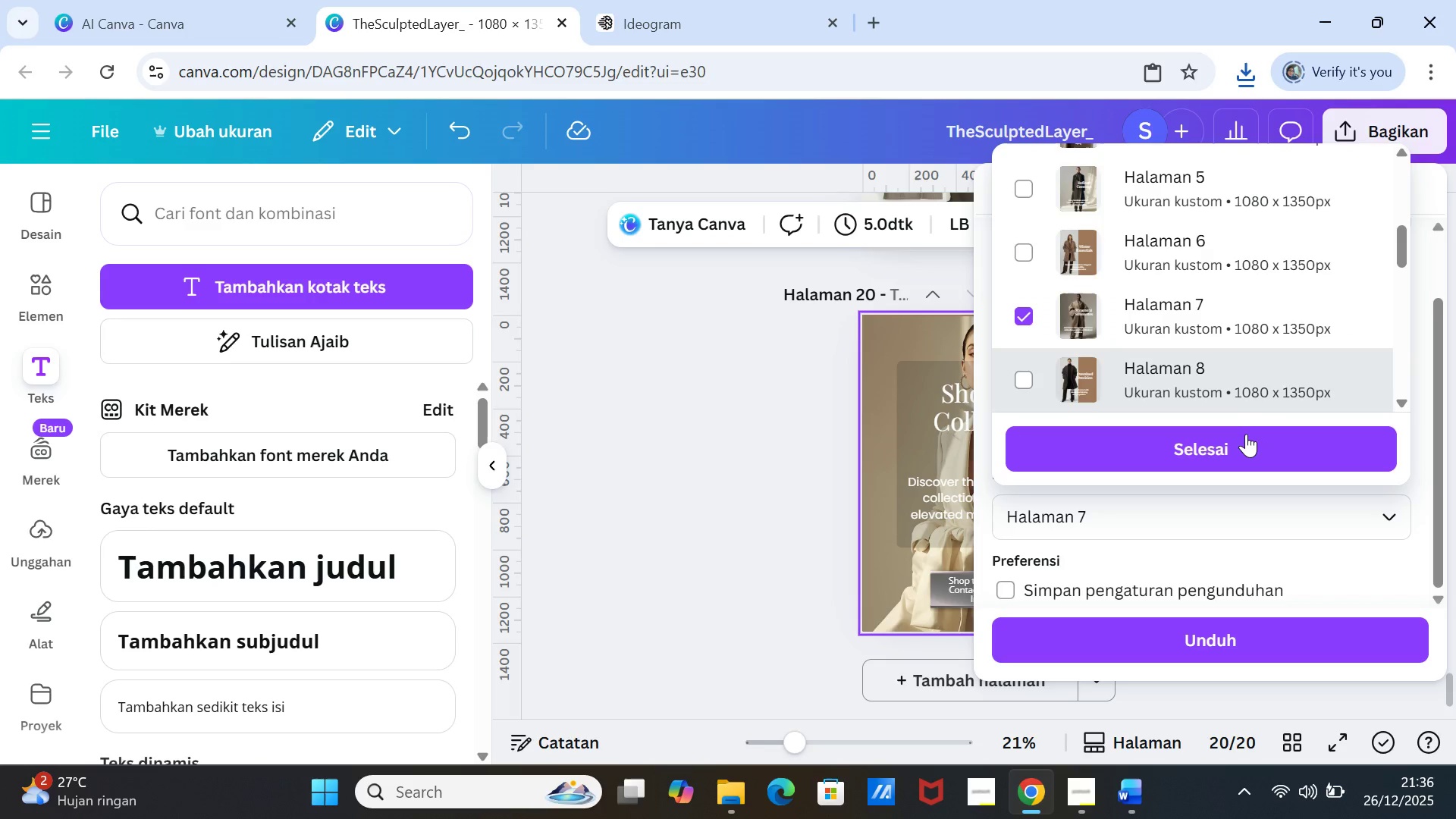 
left_click([1245, 439])
 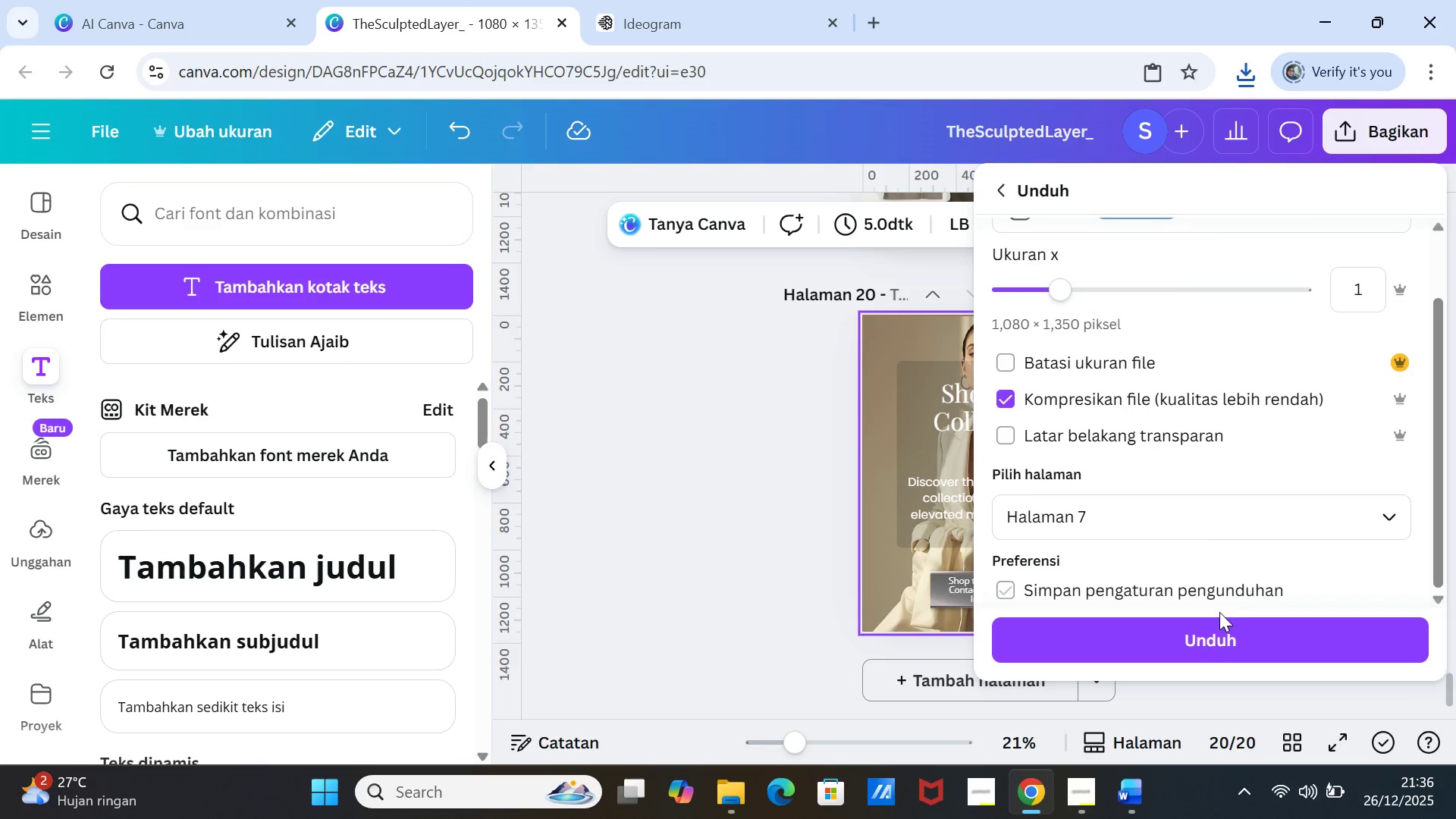 
left_click([1215, 638])
 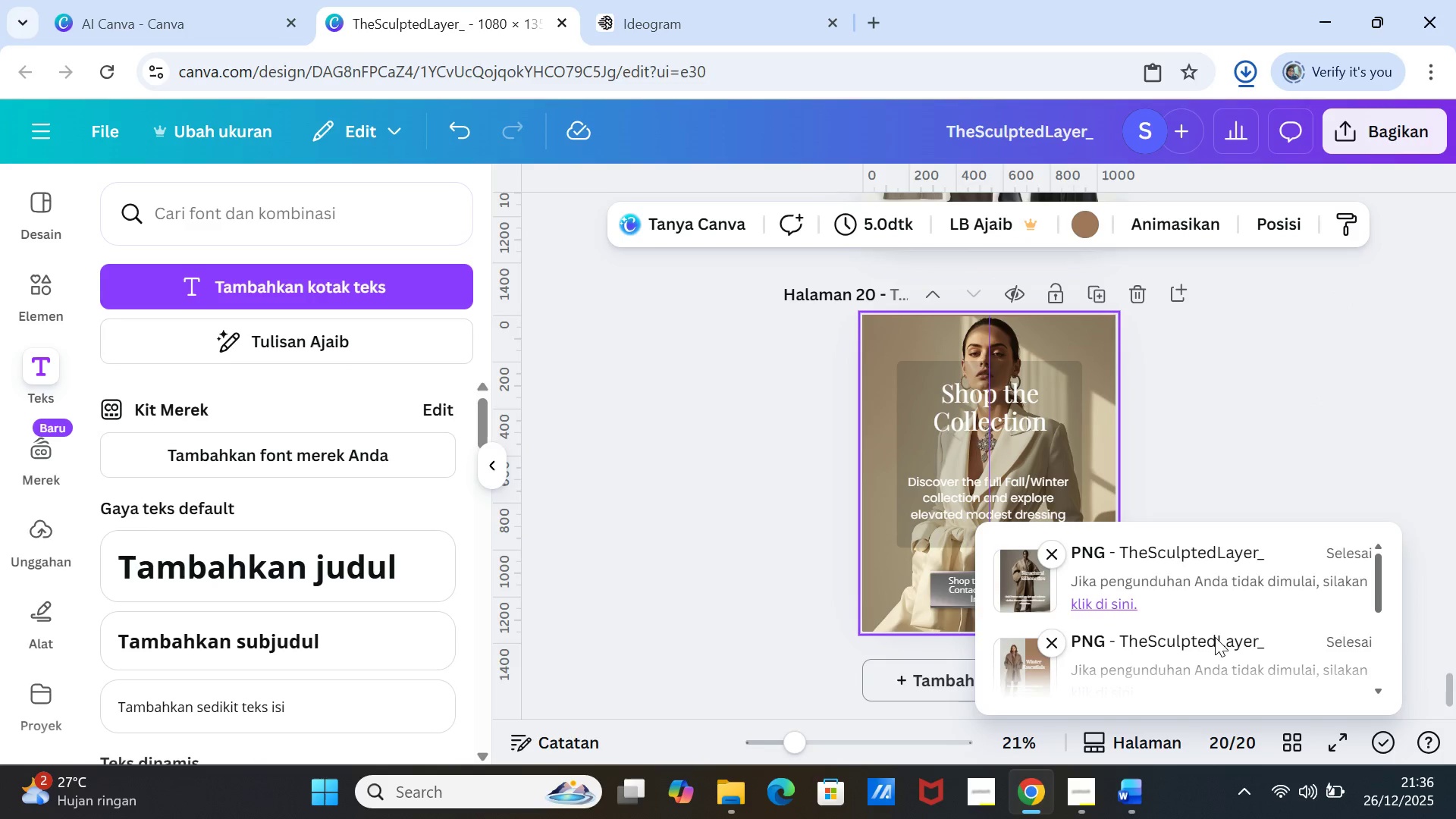 
wait(6.47)
 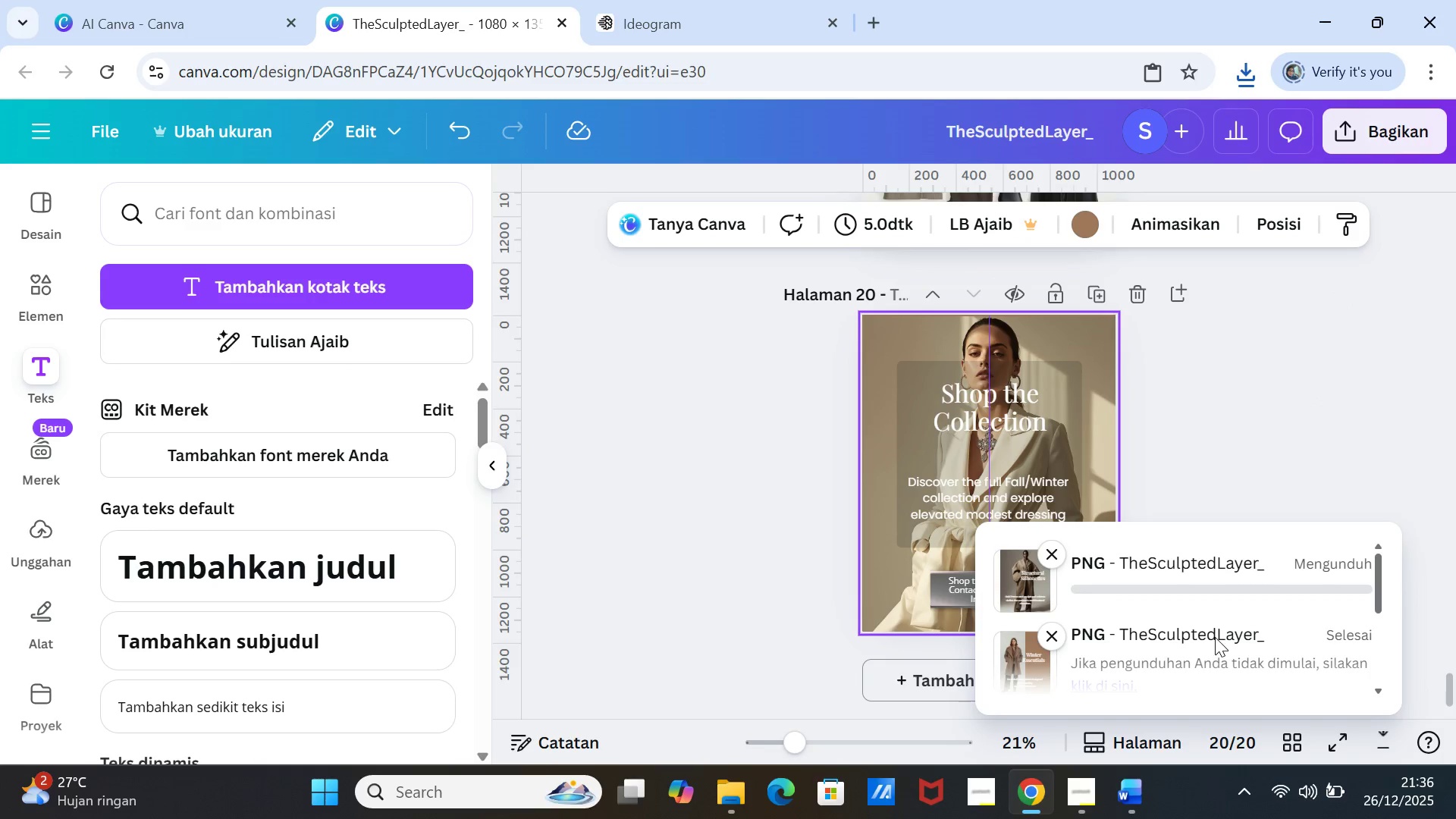 
left_click([1354, 135])
 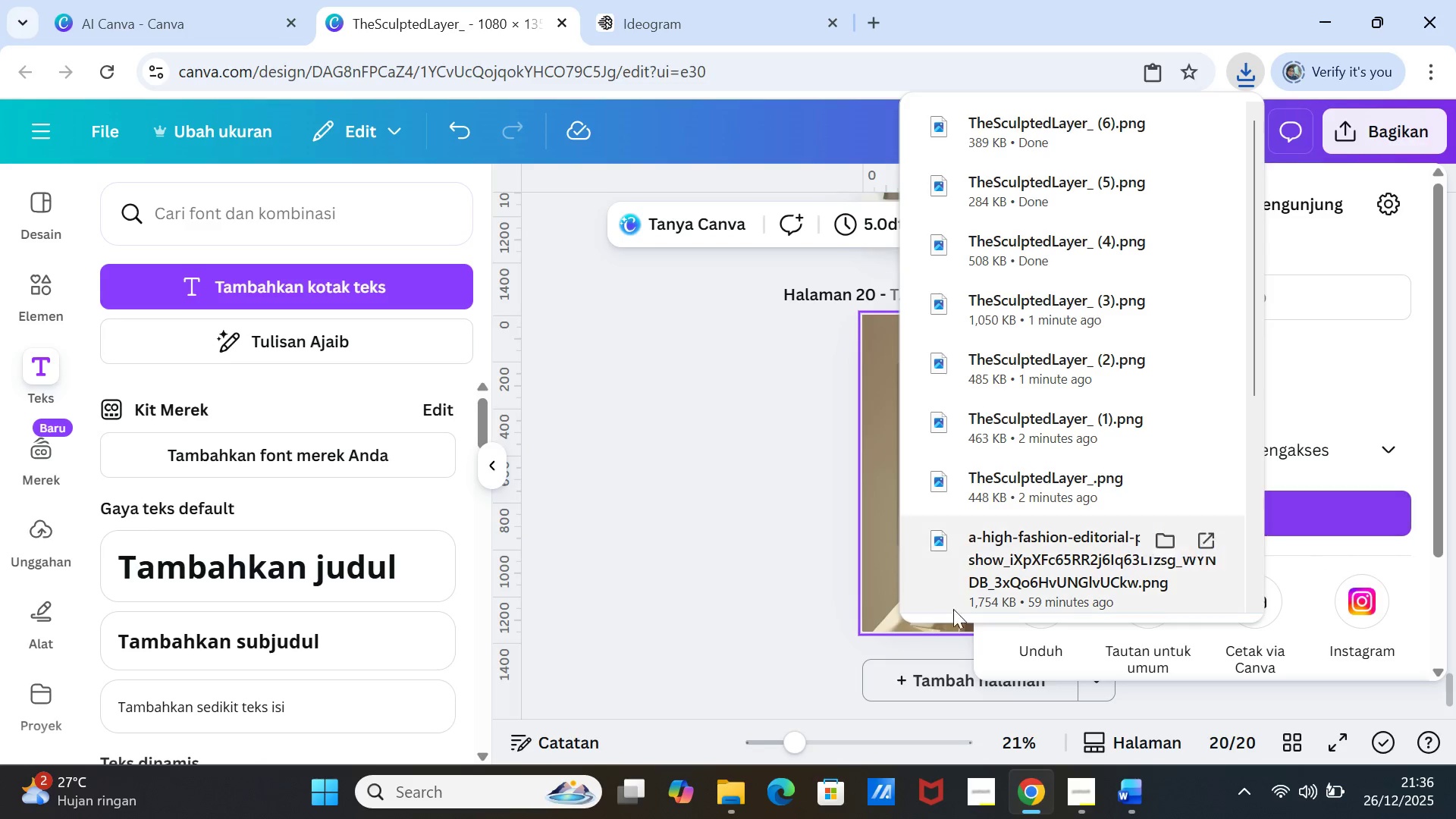 
left_click([696, 557])
 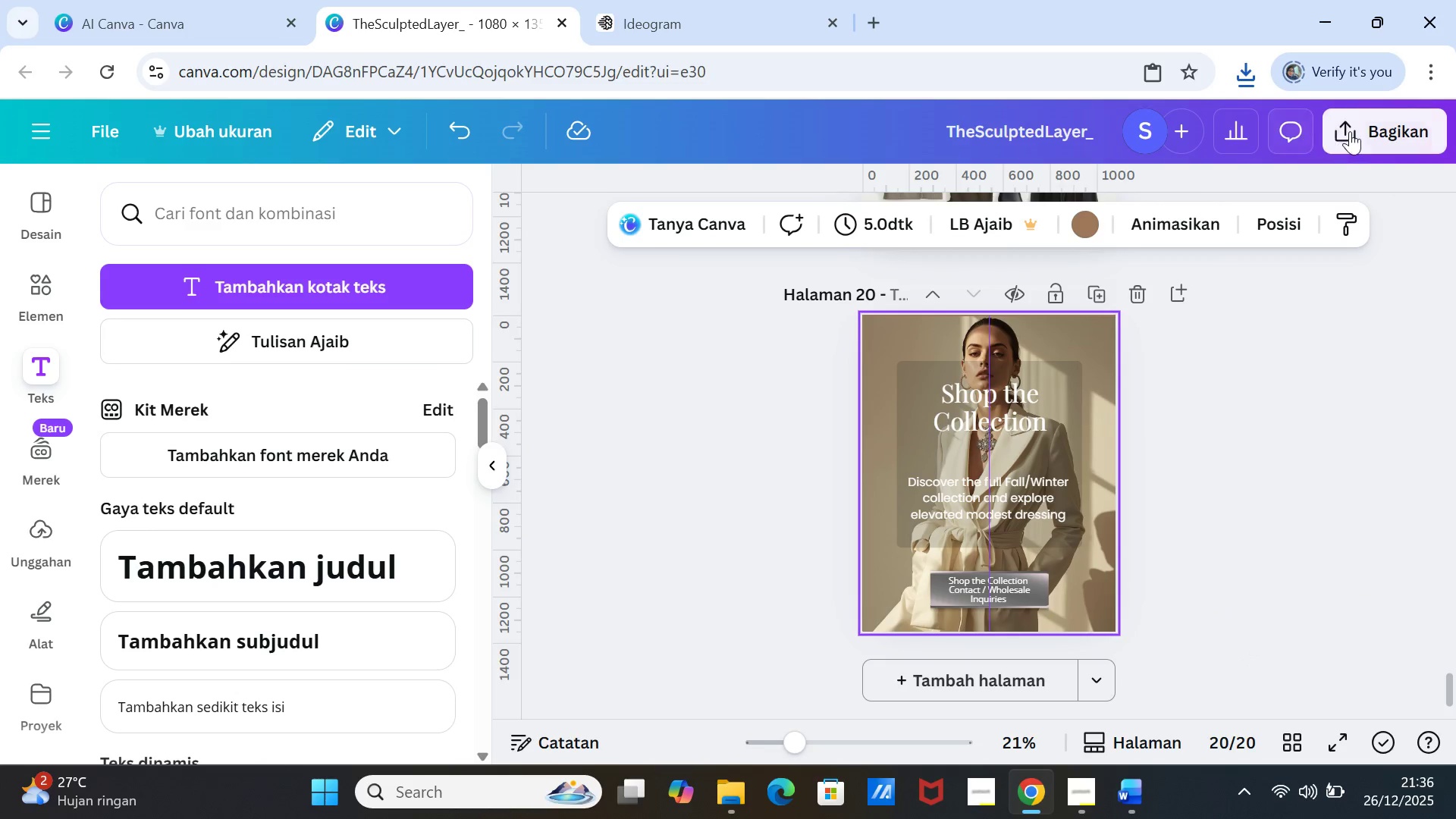 
left_click([1350, 131])
 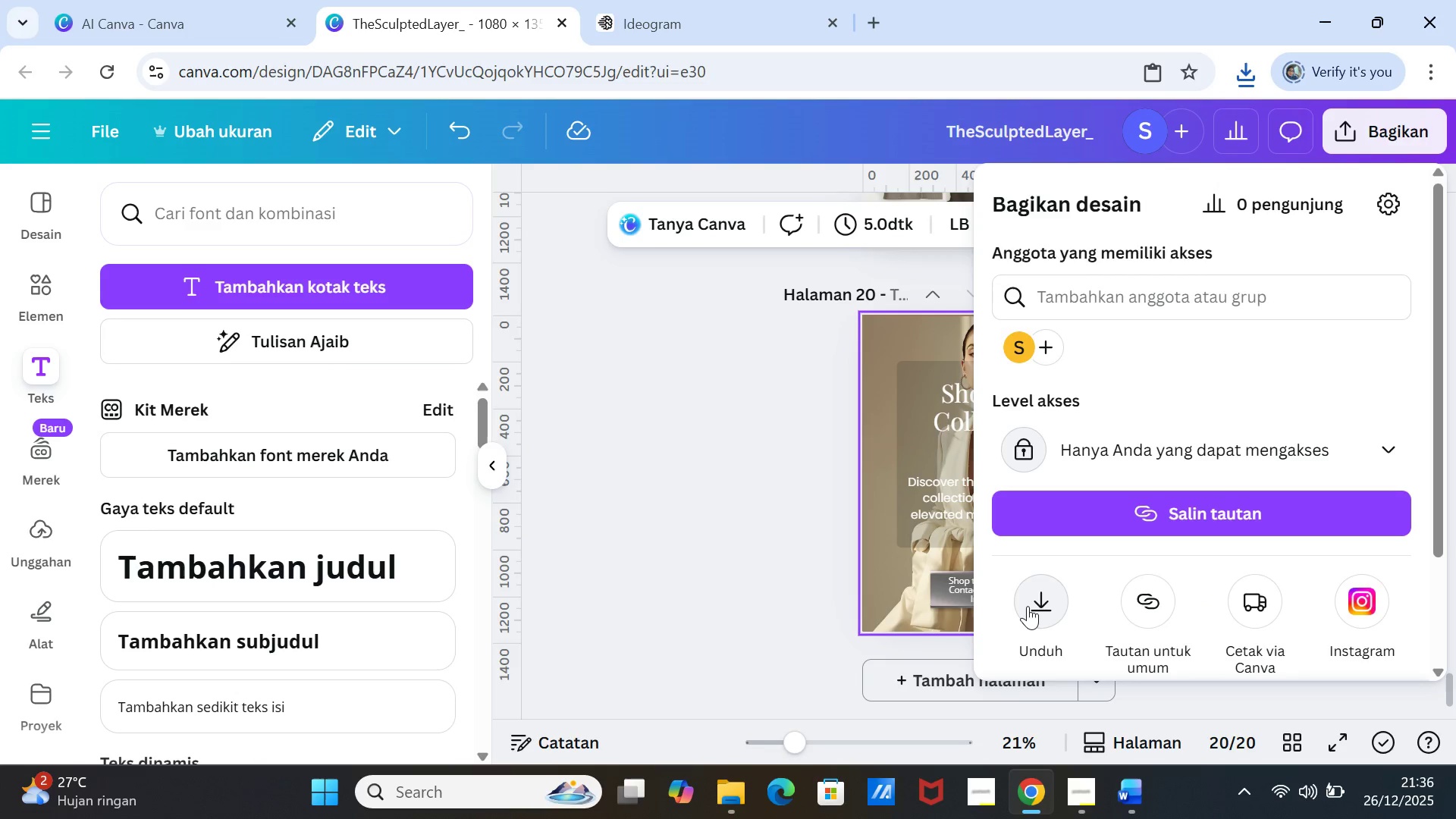 
left_click([1028, 606])
 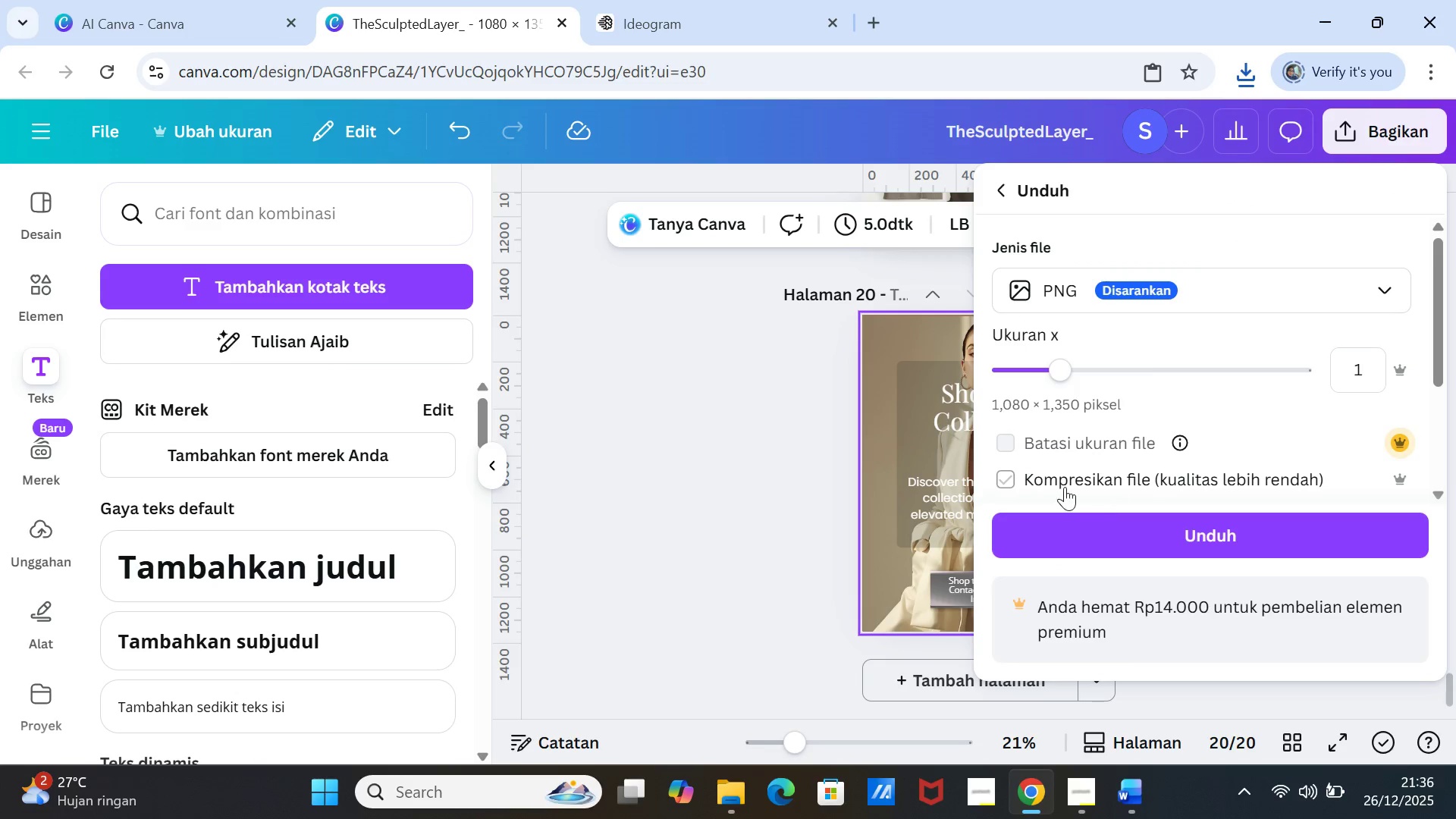 
left_click([1064, 475])
 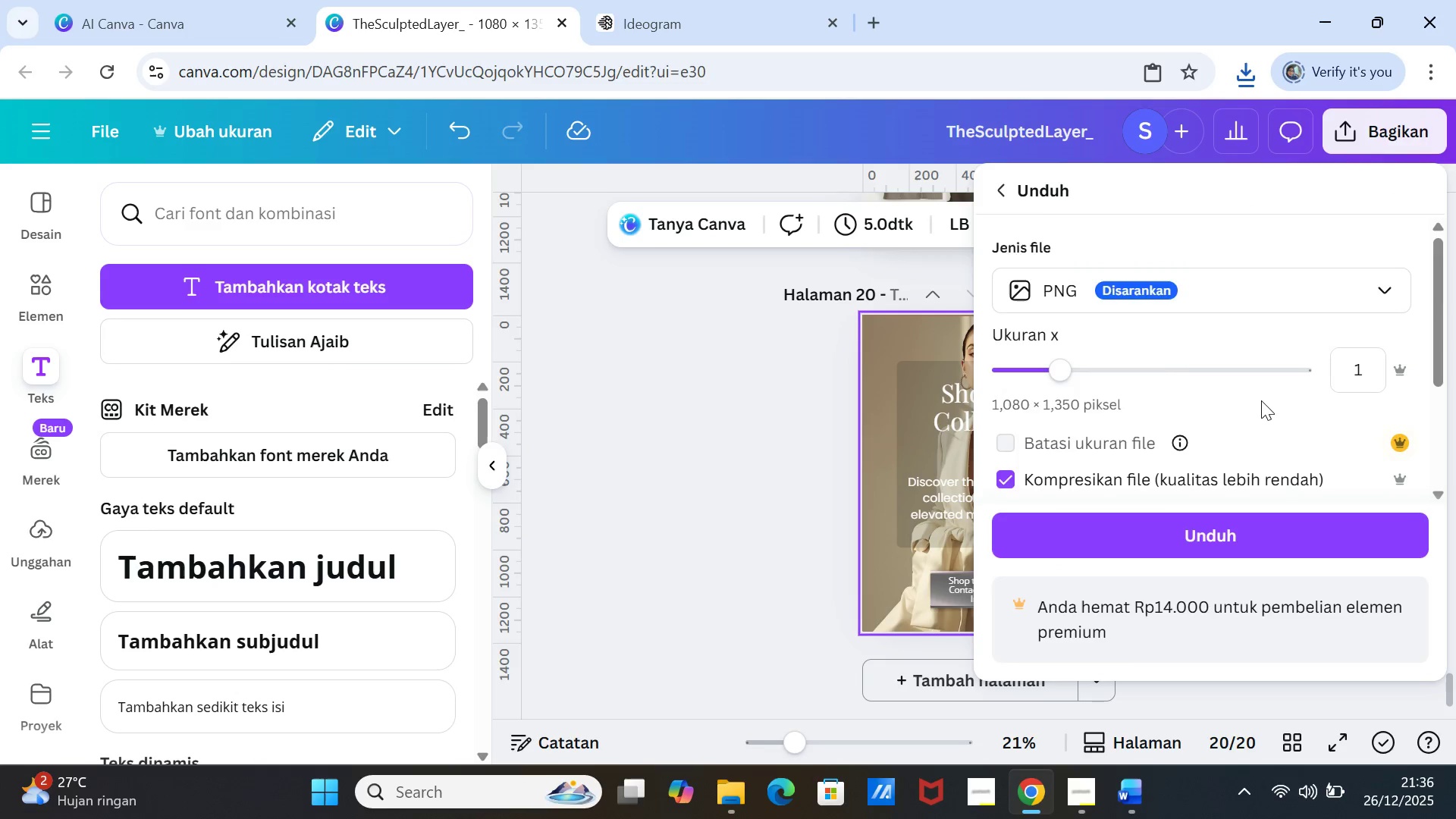 
scroll: coordinate [1261, 400], scroll_direction: down, amount: 3.0
 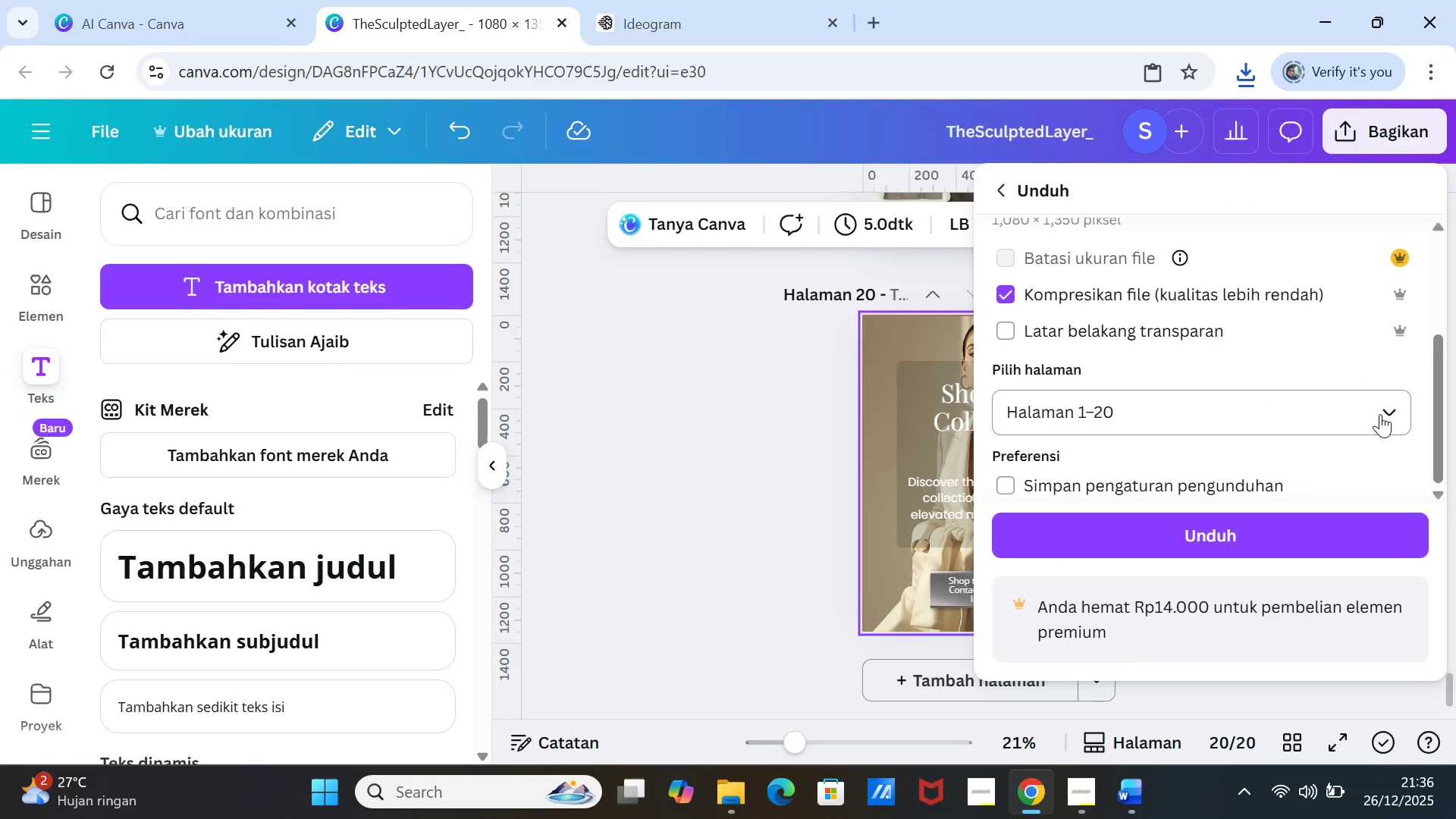 
left_click([1380, 414])
 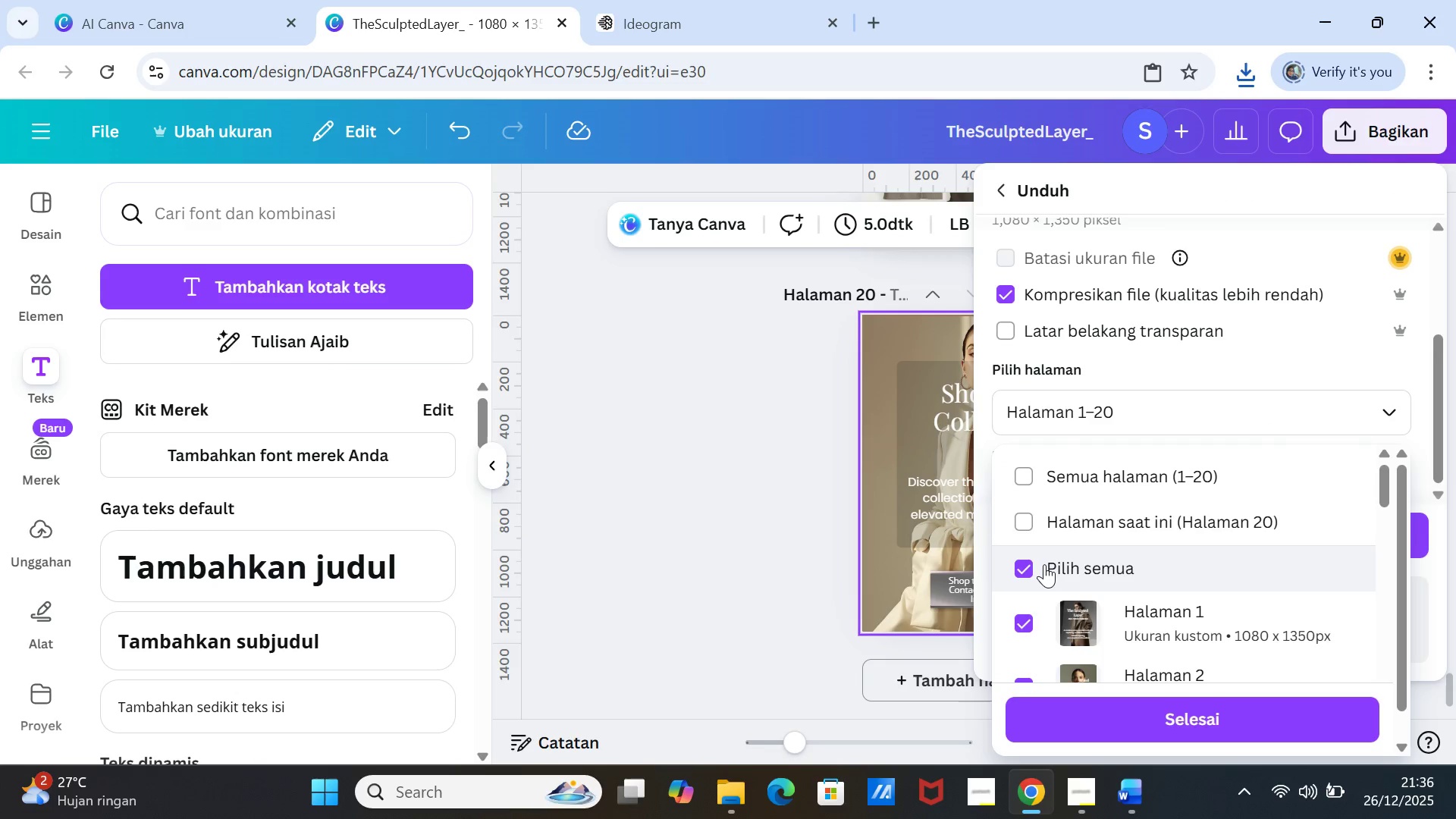 
left_click([1044, 564])
 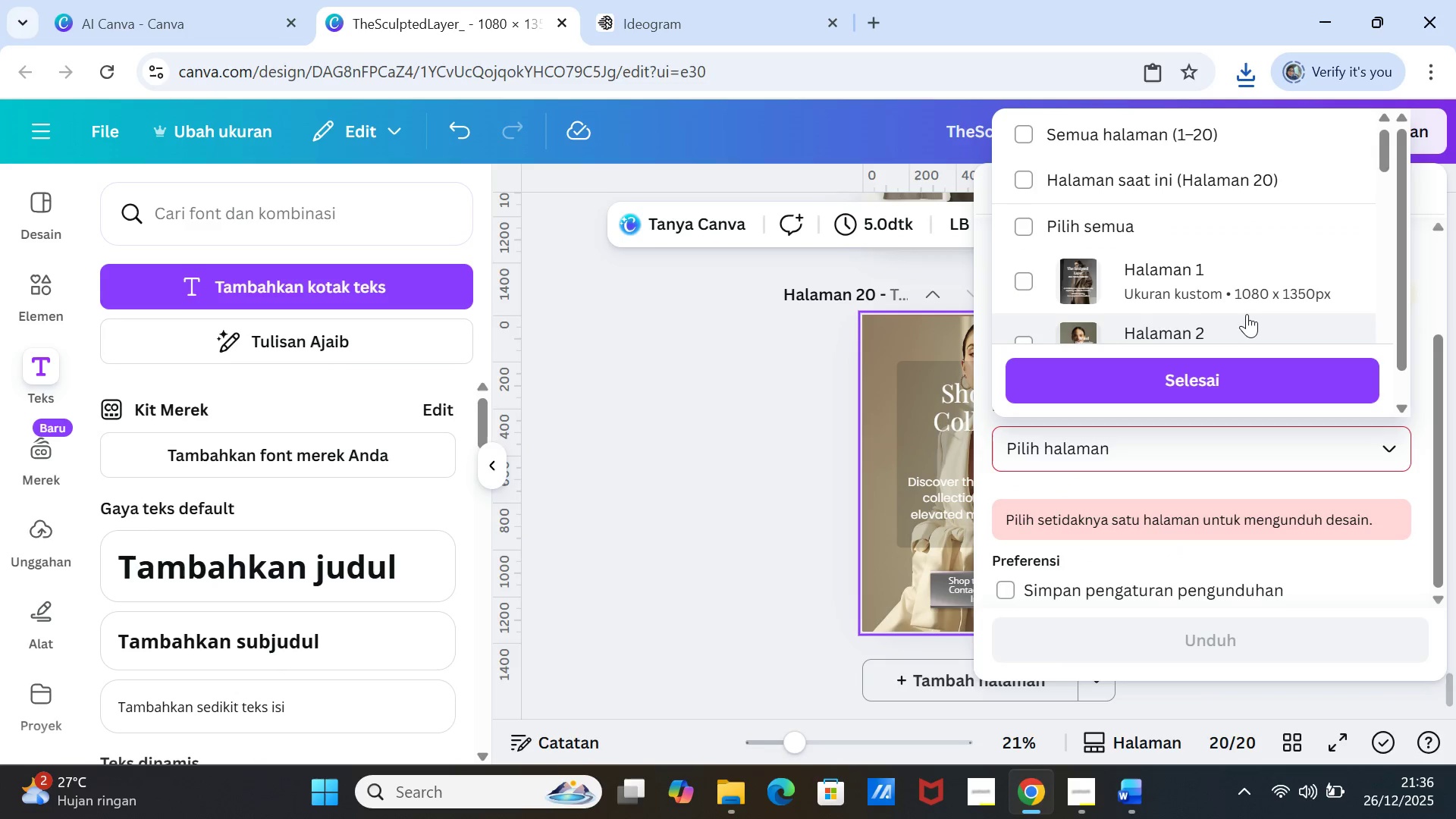 
scroll: coordinate [1248, 312], scroll_direction: down, amount: 3.0
 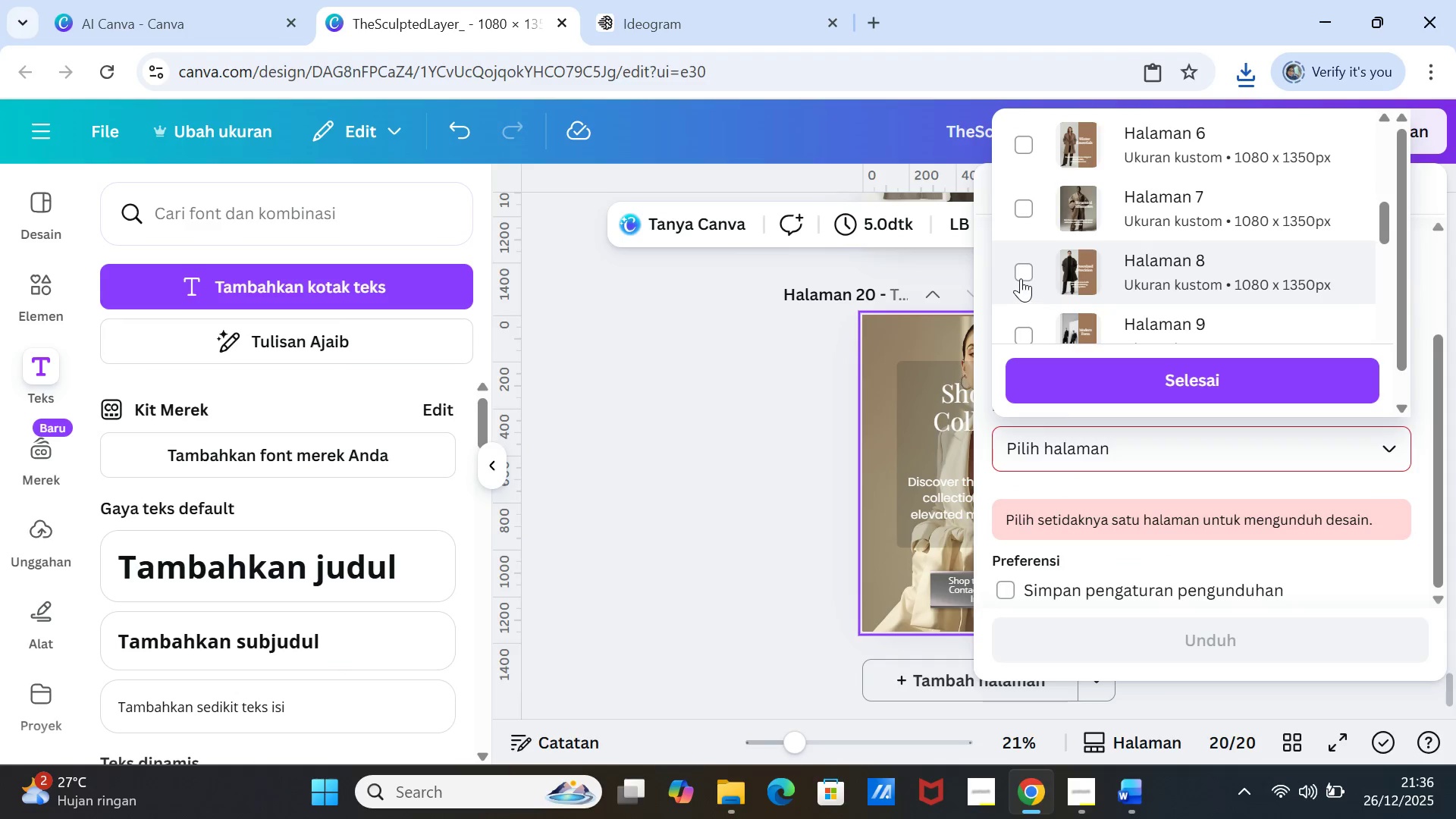 
left_click([1023, 268])
 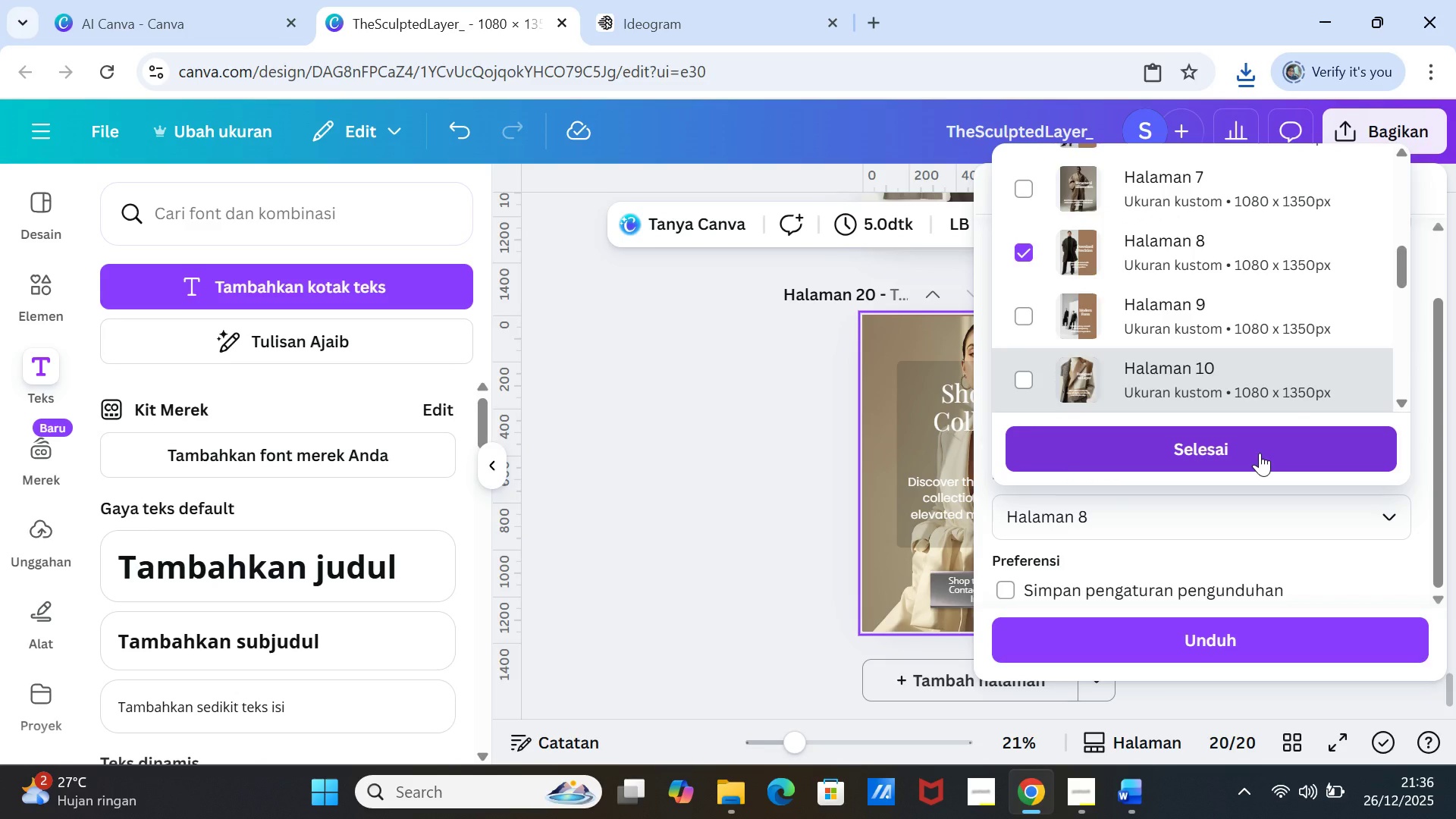 
wait(7.28)
 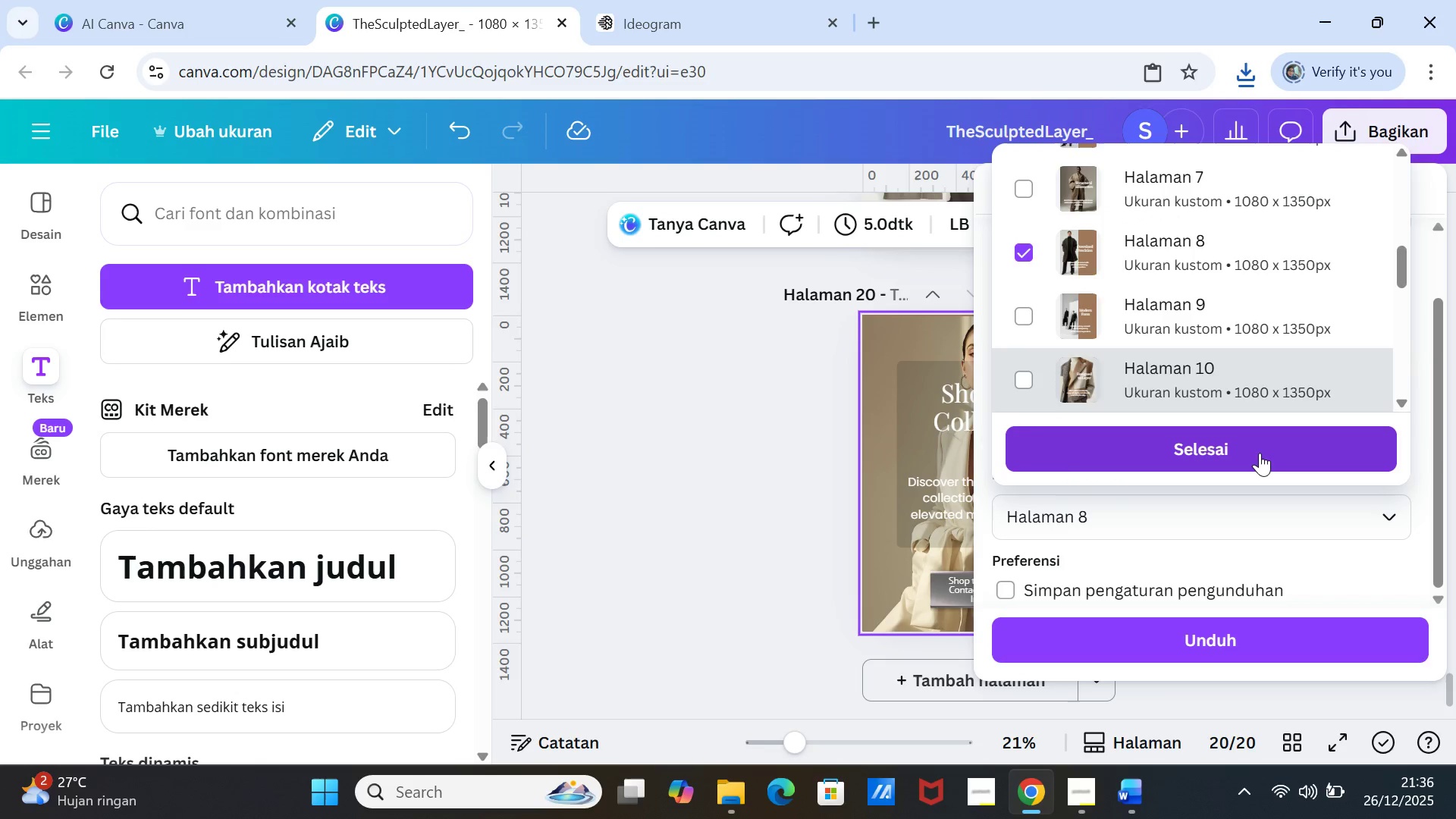 
left_click([1257, 453])
 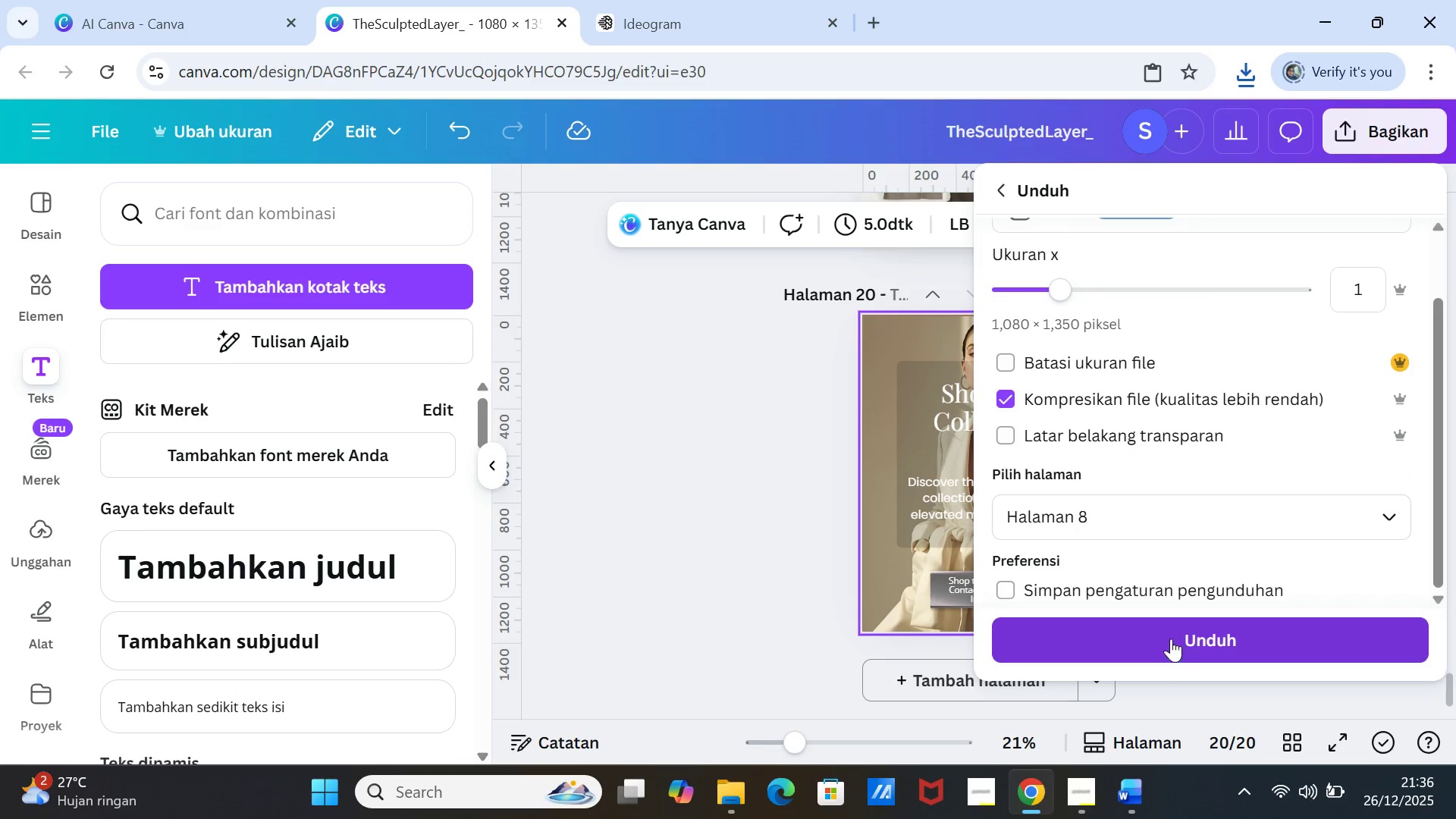 
left_click([1171, 639])
 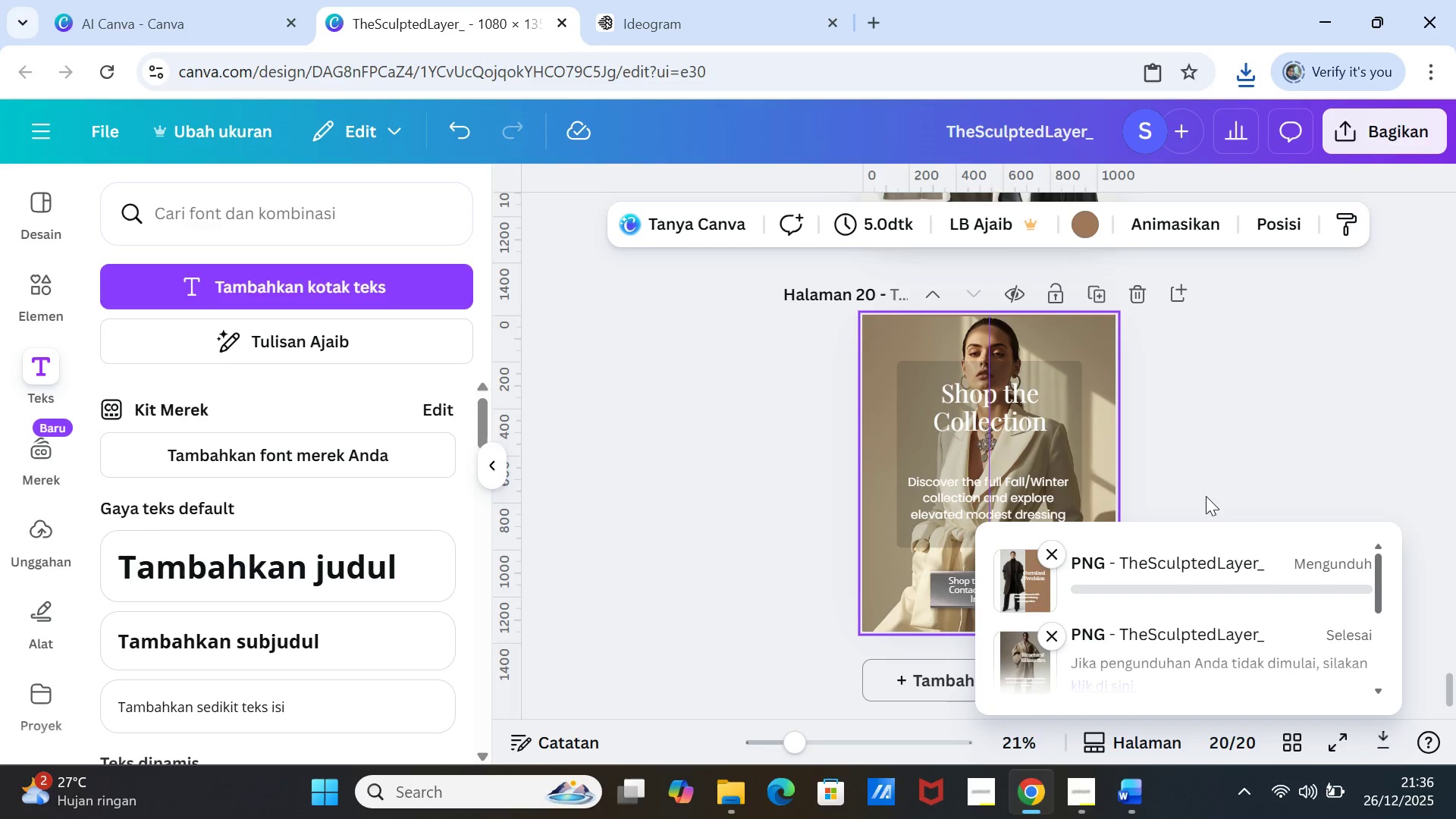 
mouse_move([1235, 482])
 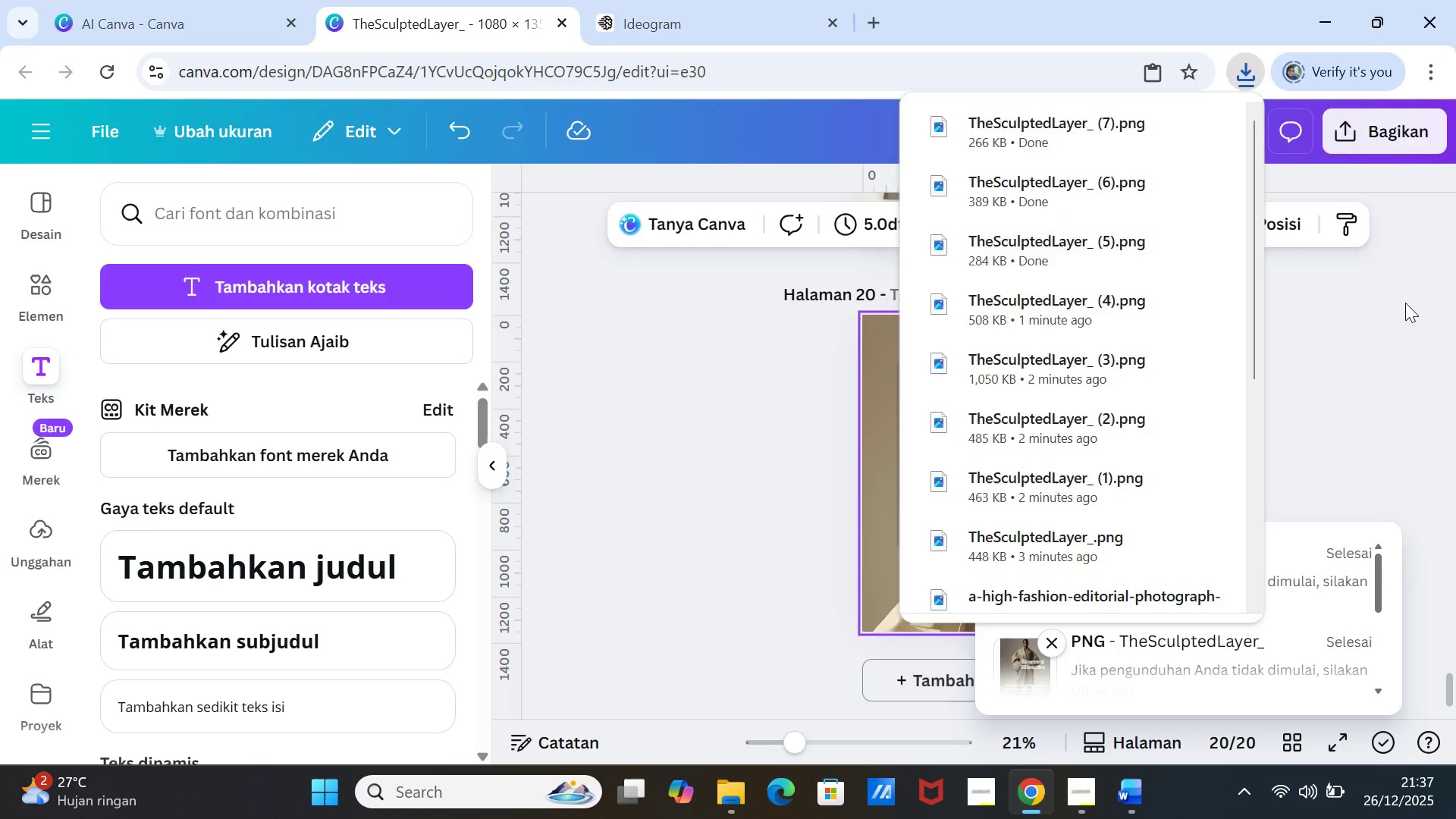 
left_click([1405, 303])
 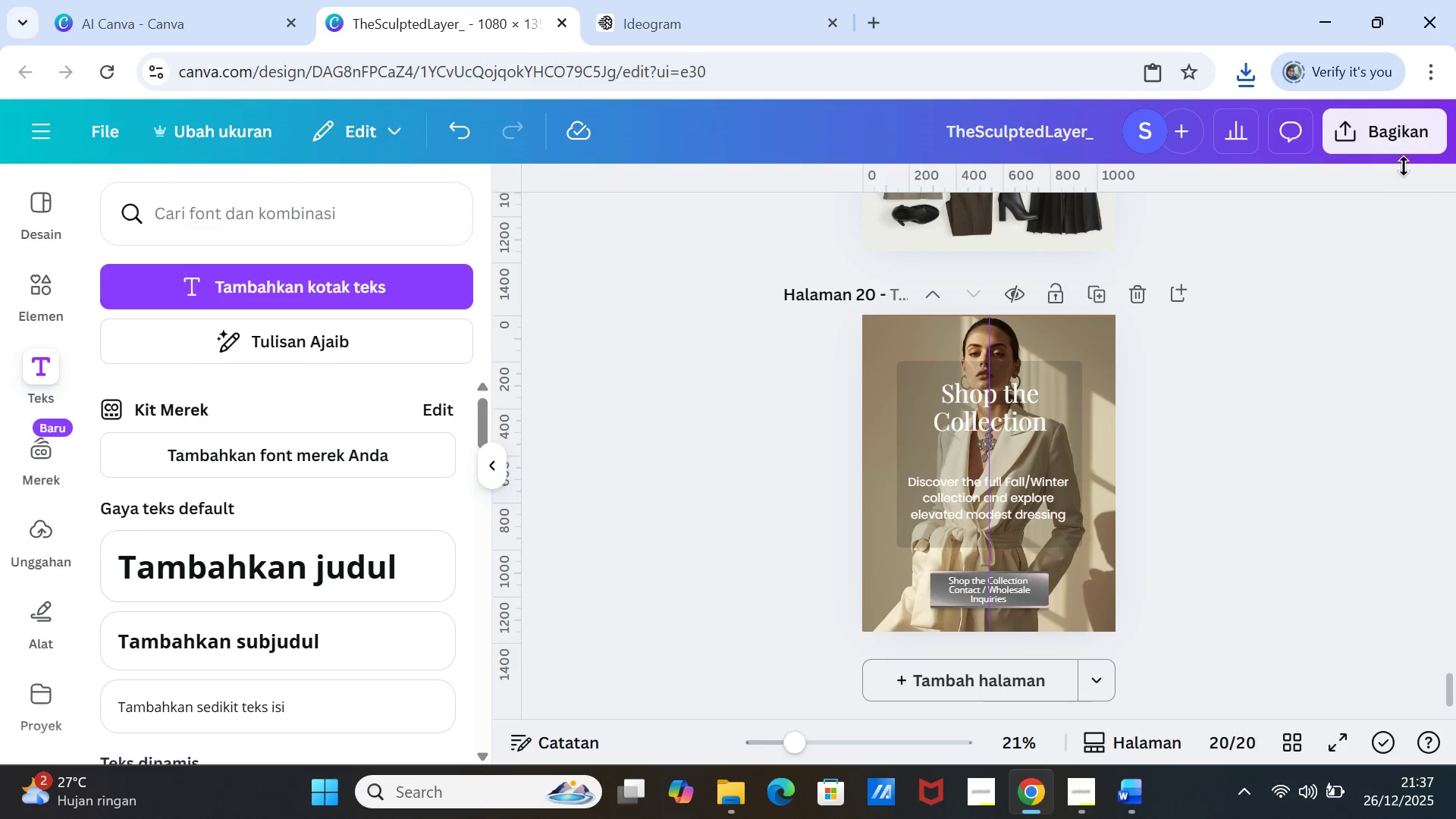 
left_click([1373, 137])
 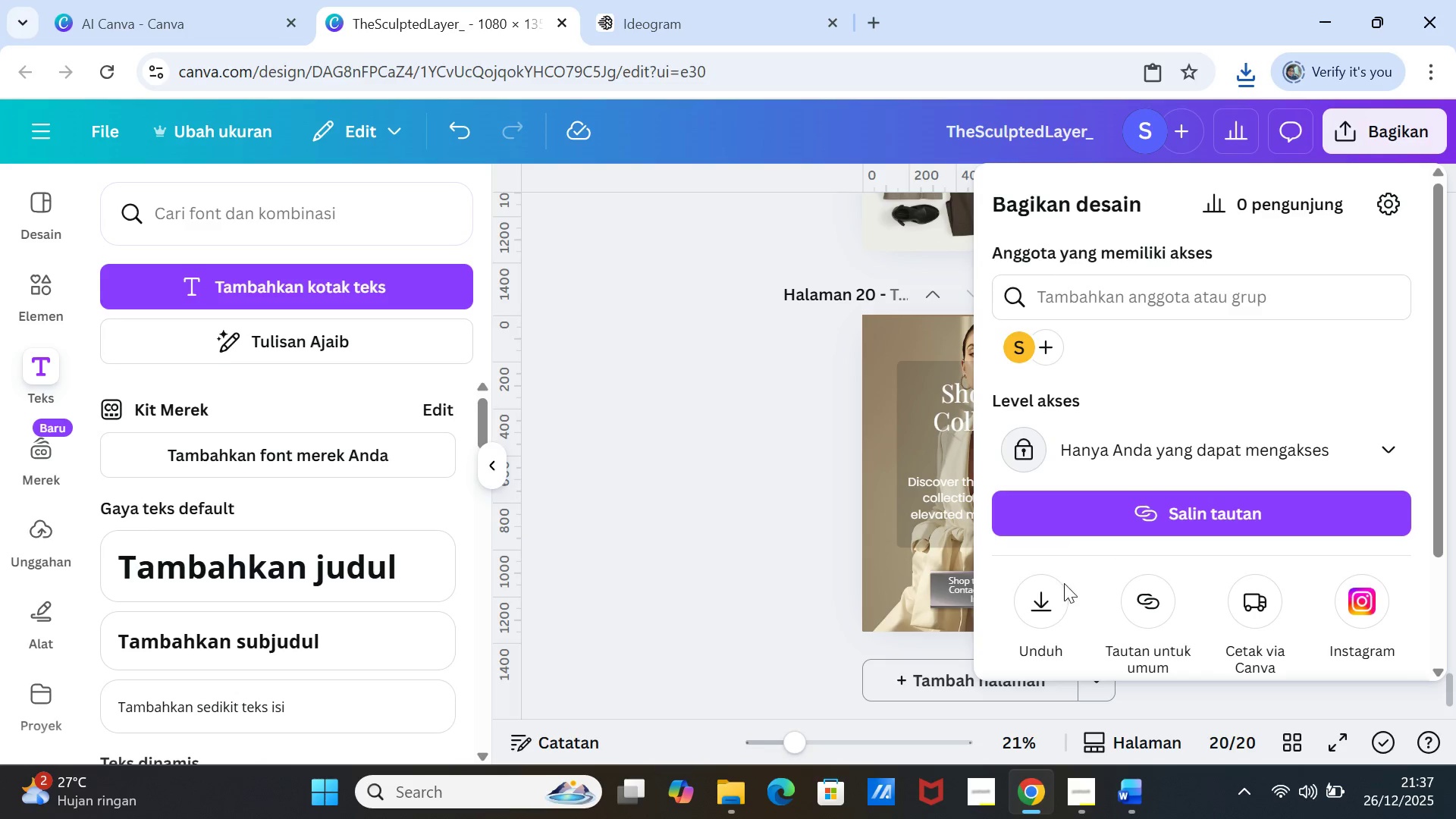 
left_click([1056, 588])
 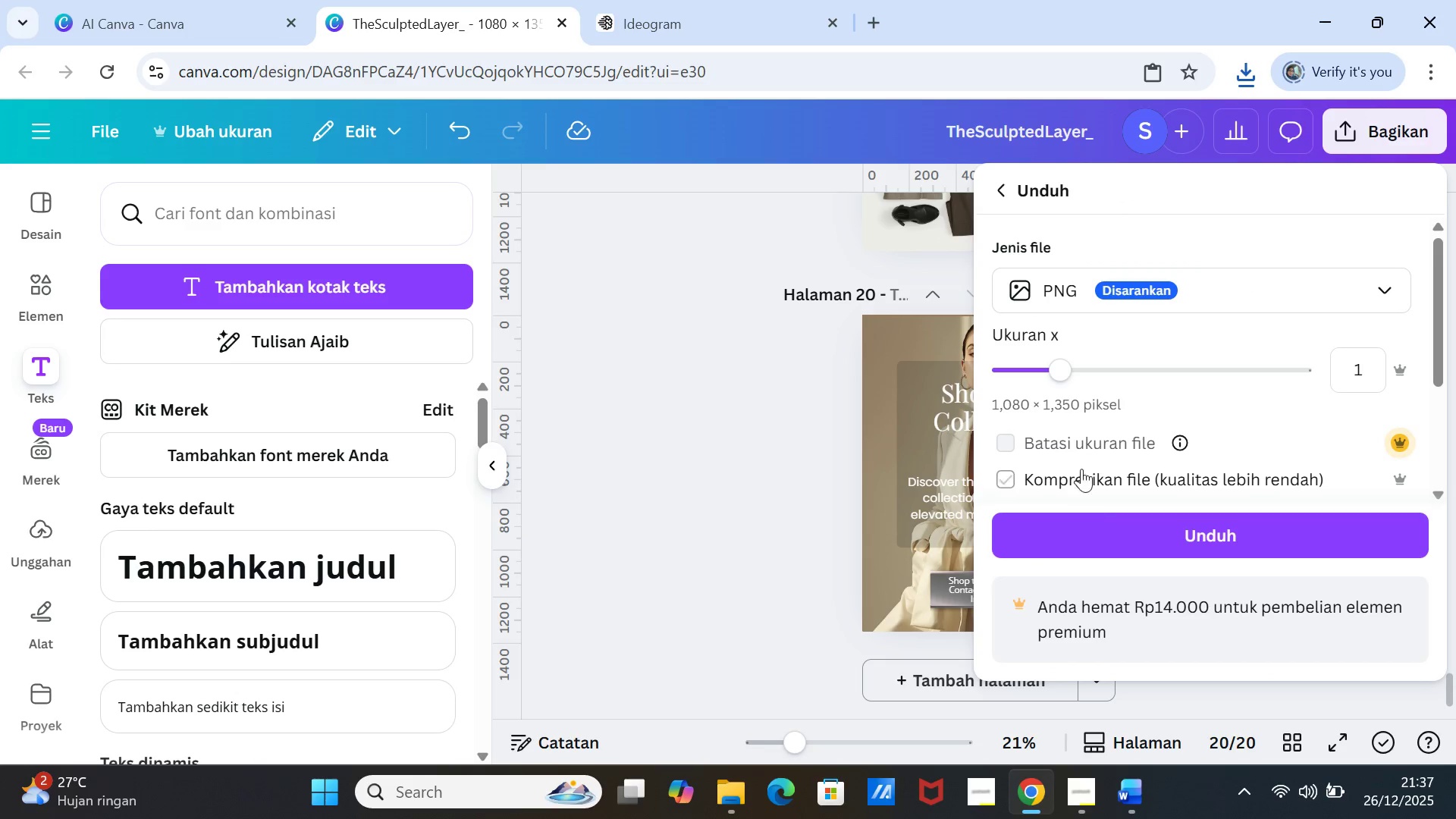 
scroll: coordinate [1090, 427], scroll_direction: down, amount: 1.0
 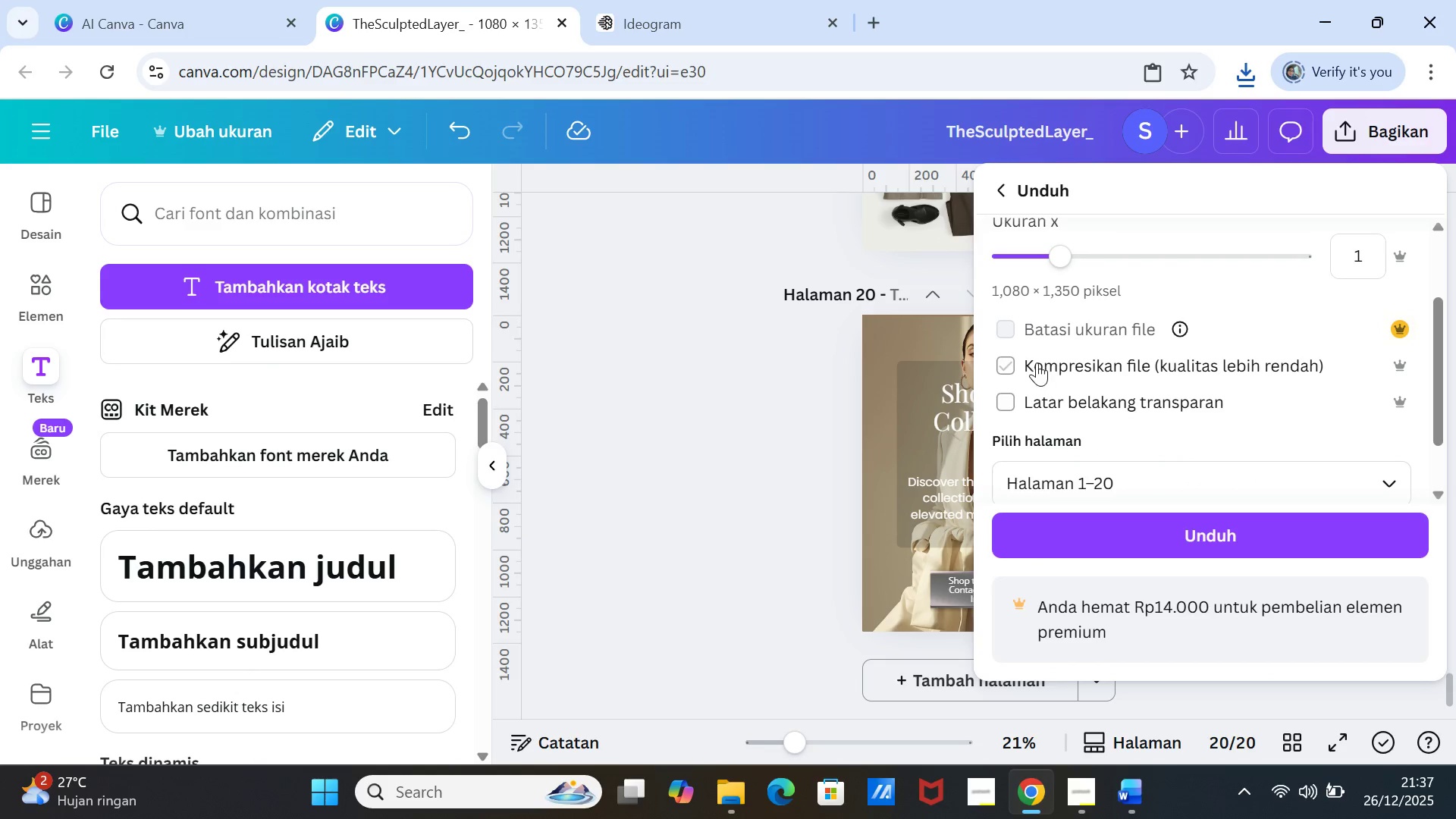 
left_click([1037, 362])
 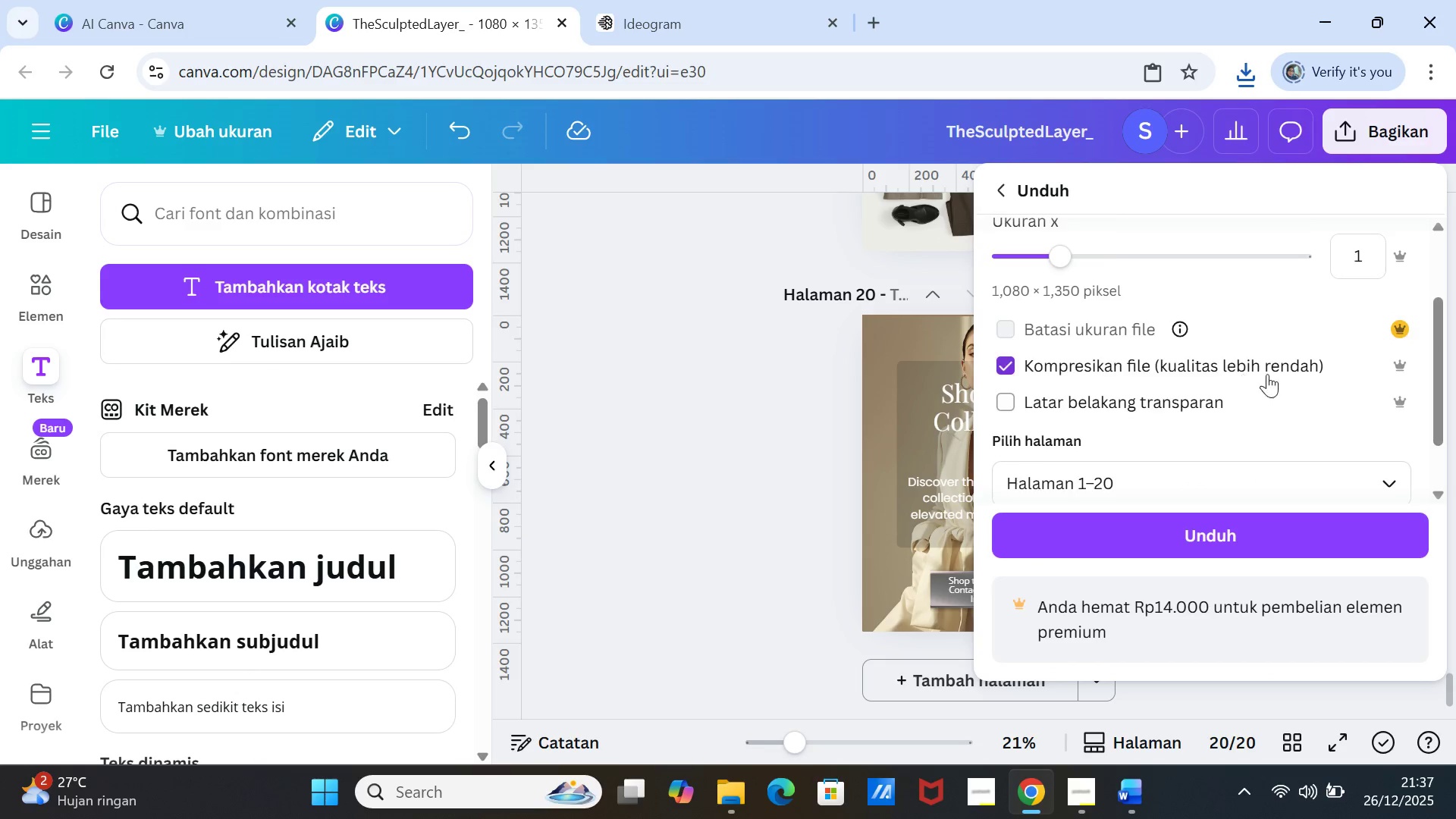 
scroll: coordinate [1269, 374], scroll_direction: down, amount: 2.0
 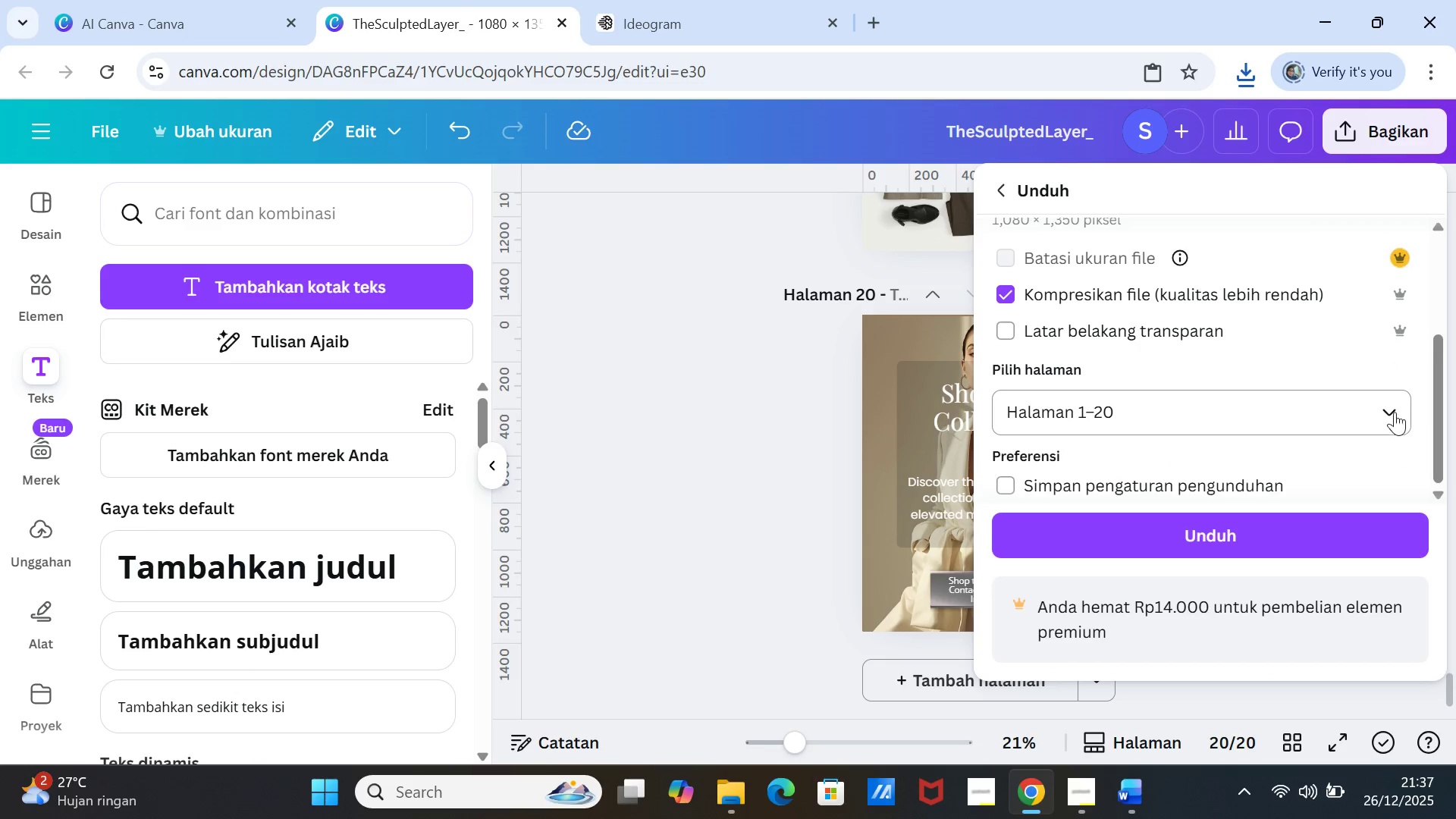 
left_click([1392, 406])
 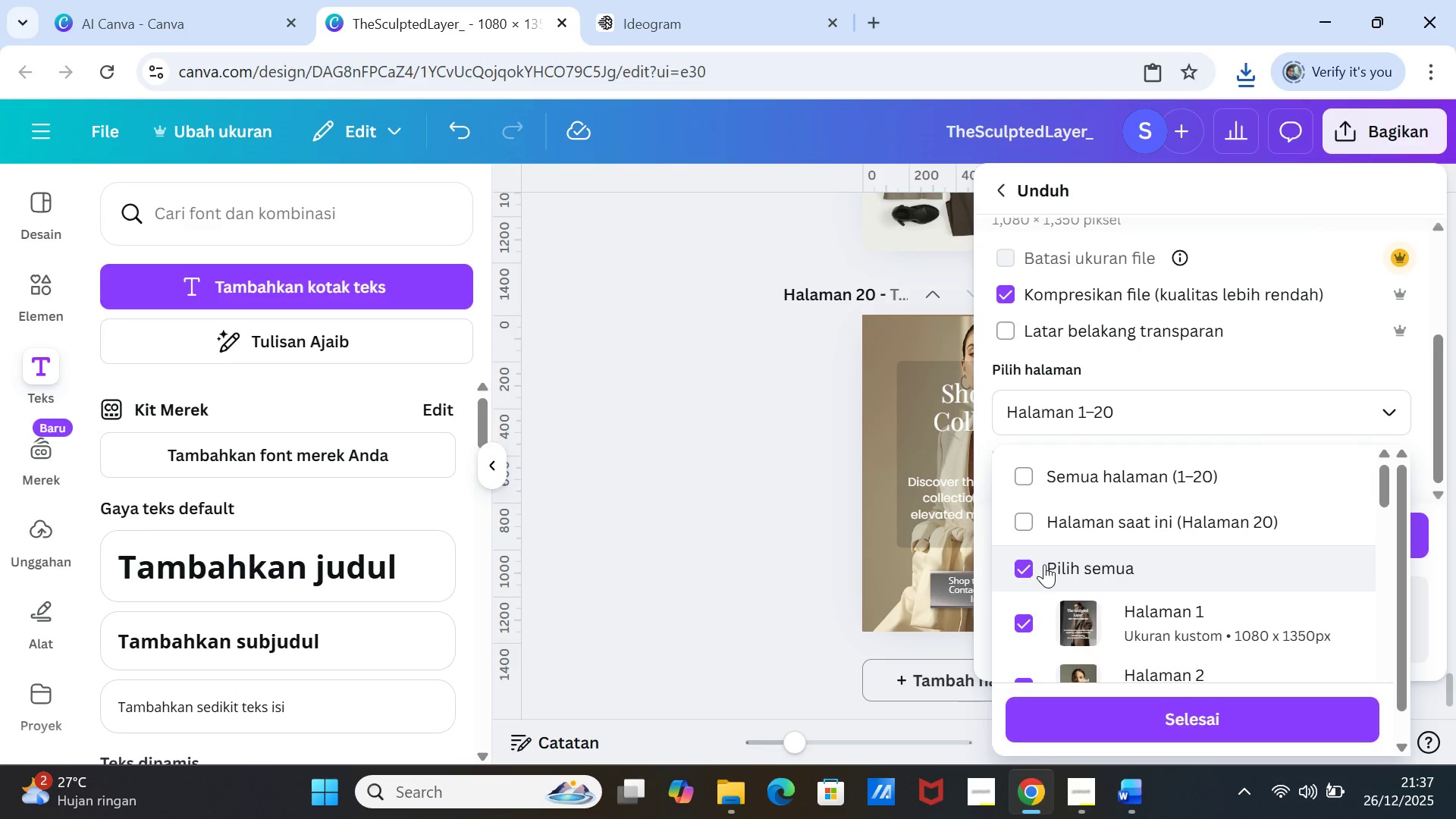 
left_click([1034, 563])
 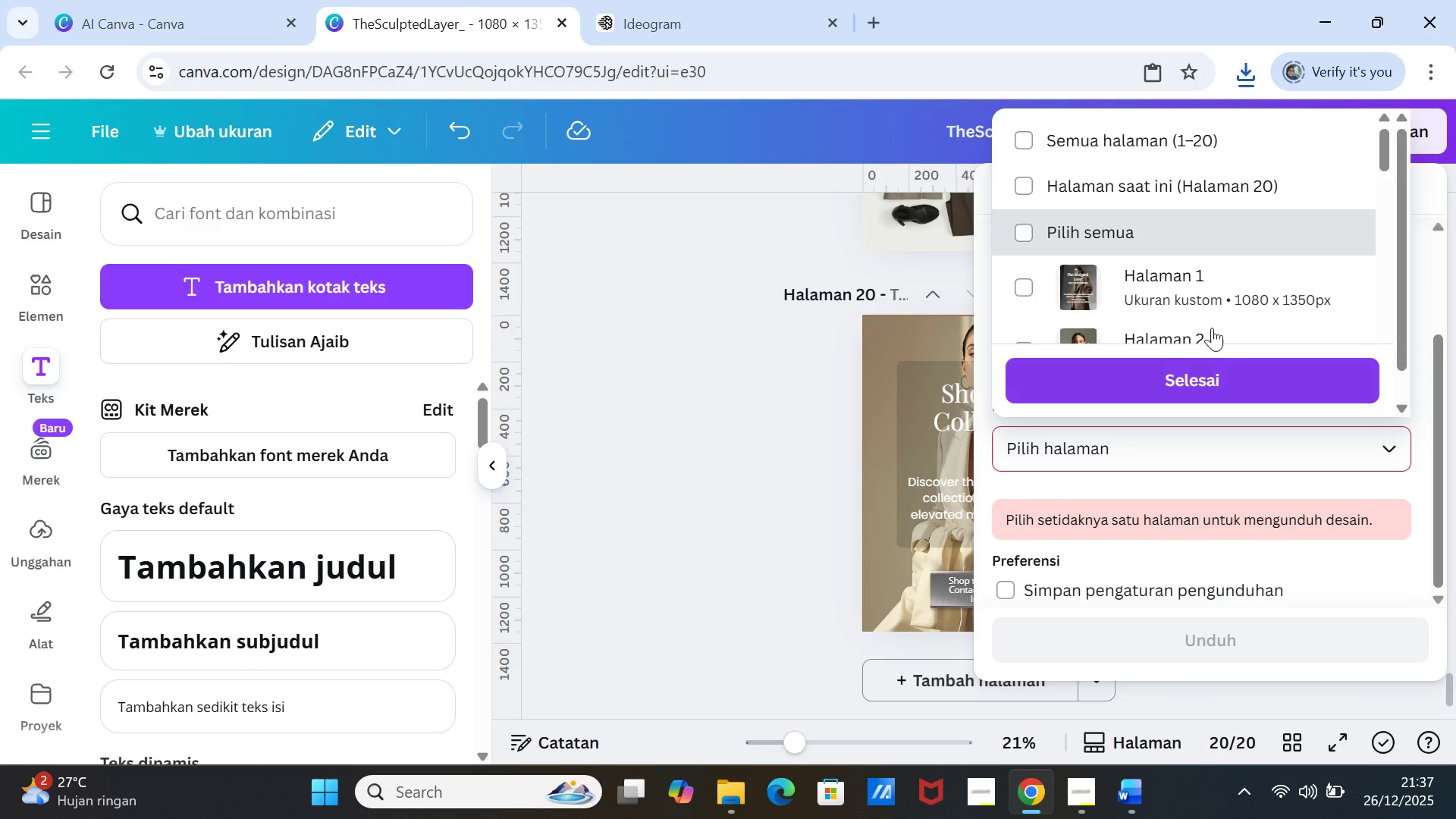 
scroll: coordinate [1213, 303], scroll_direction: down, amount: 3.0
 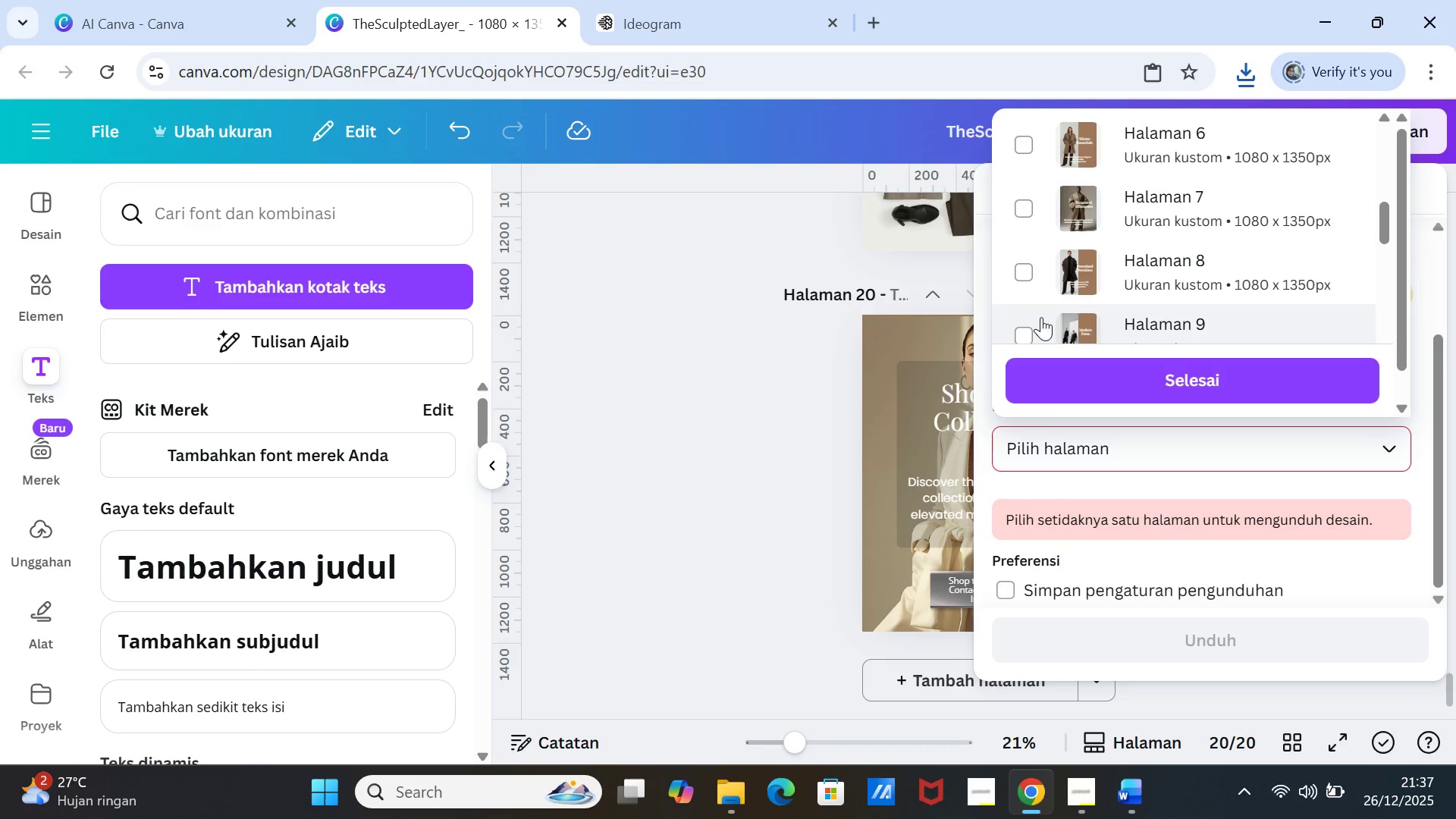 
left_click([1032, 331])
 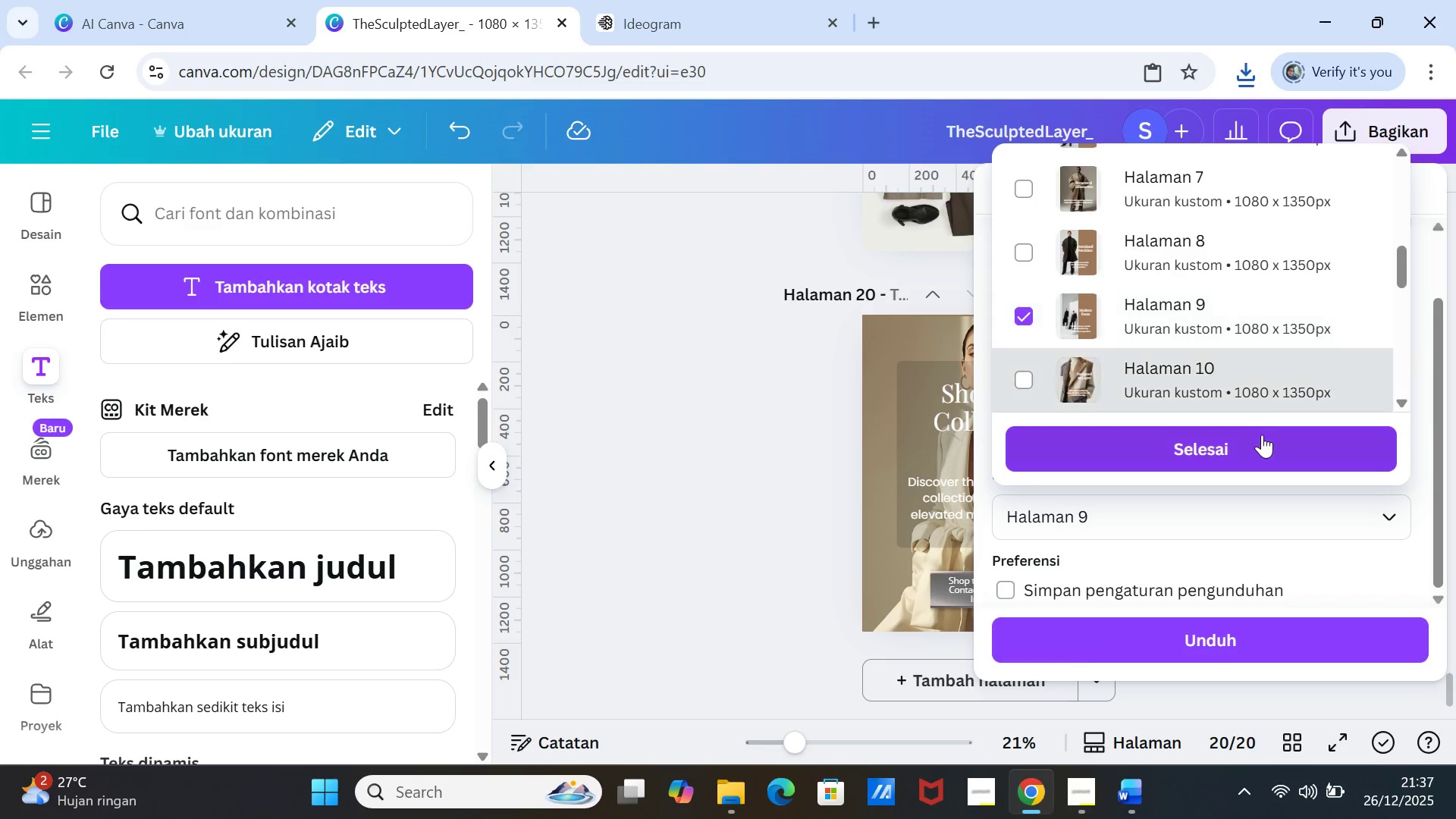 
left_click([1262, 435])
 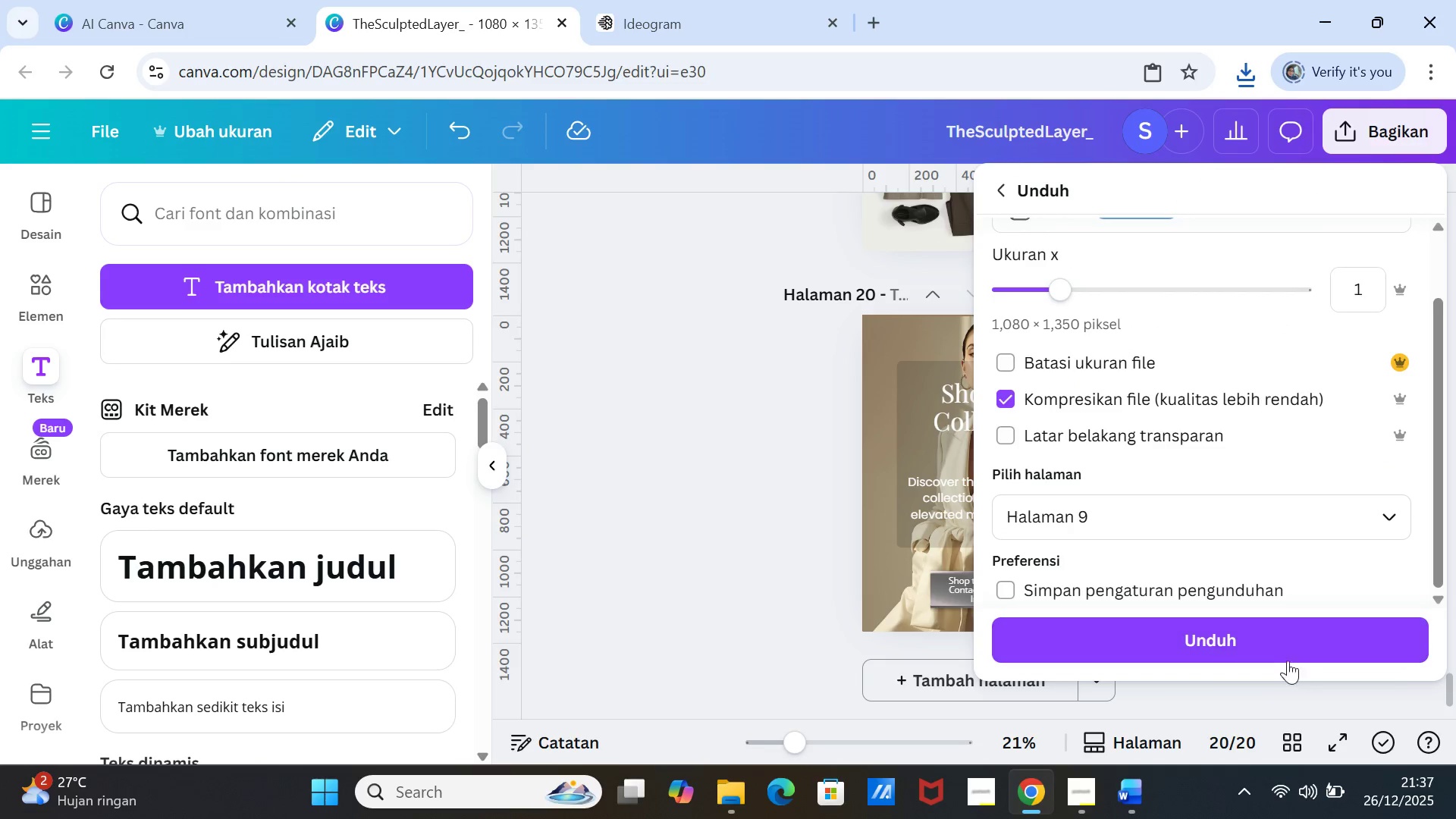 
left_click([1283, 643])
 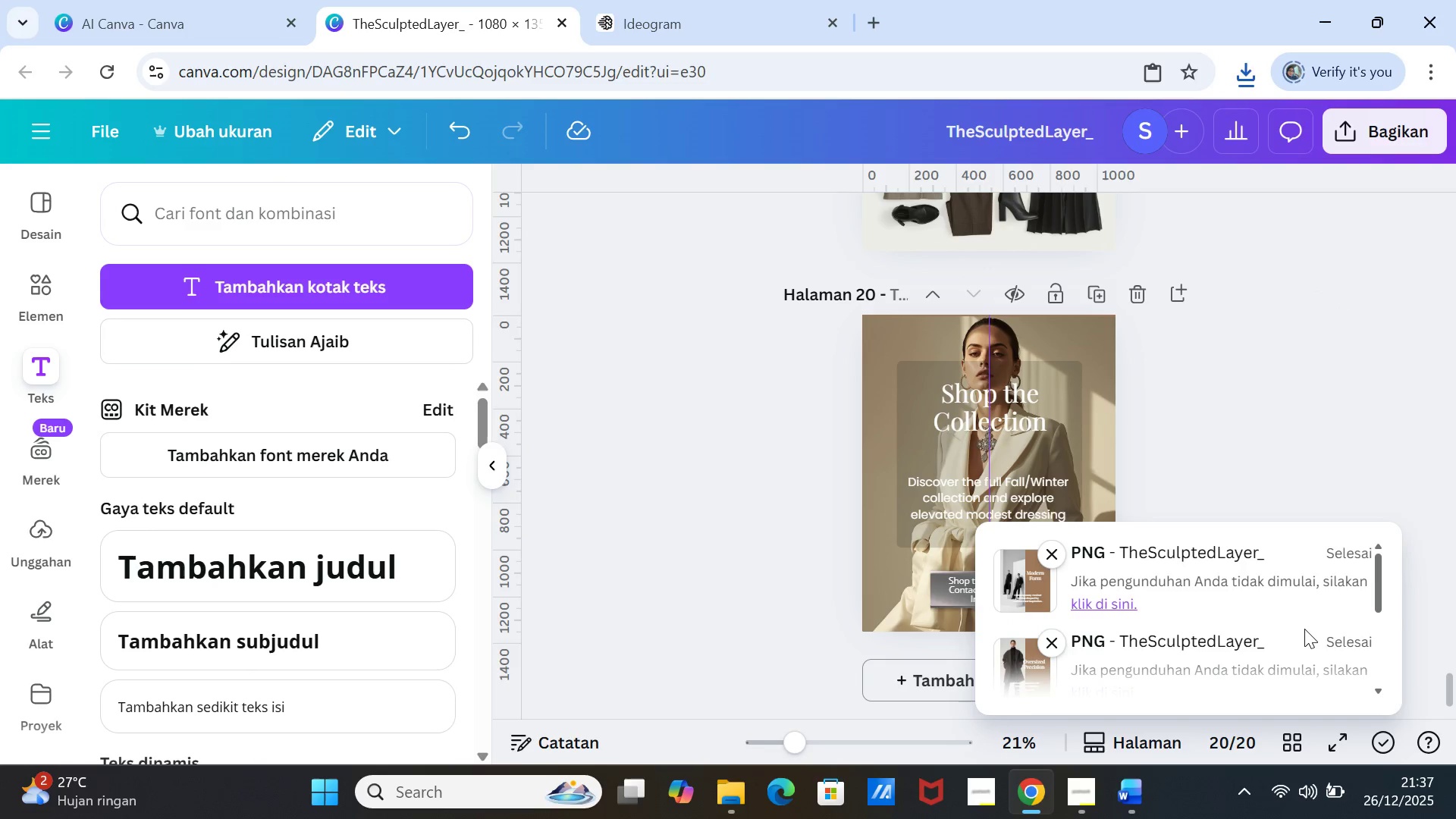 
wait(9.38)
 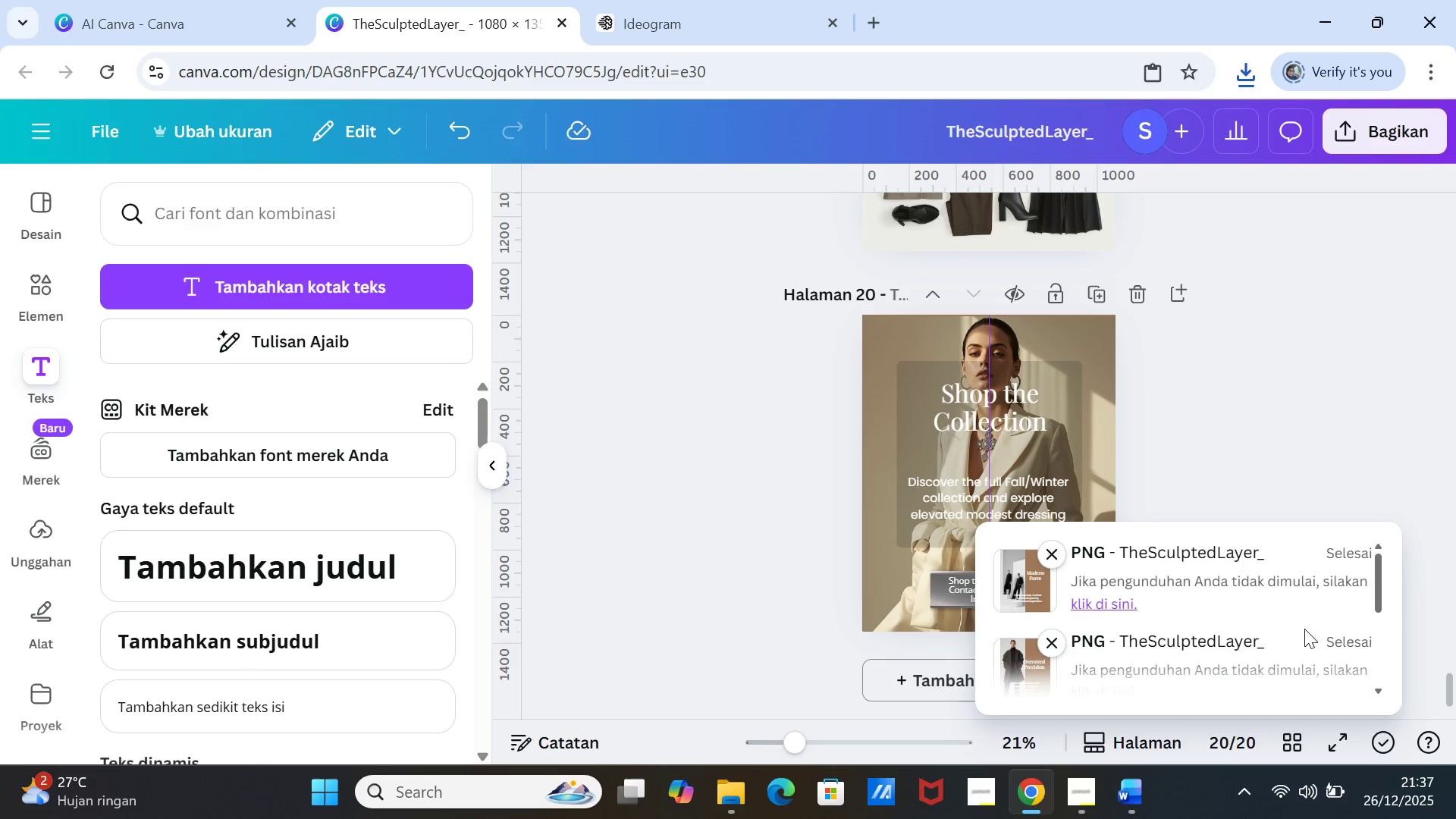 
left_click([1395, 229])
 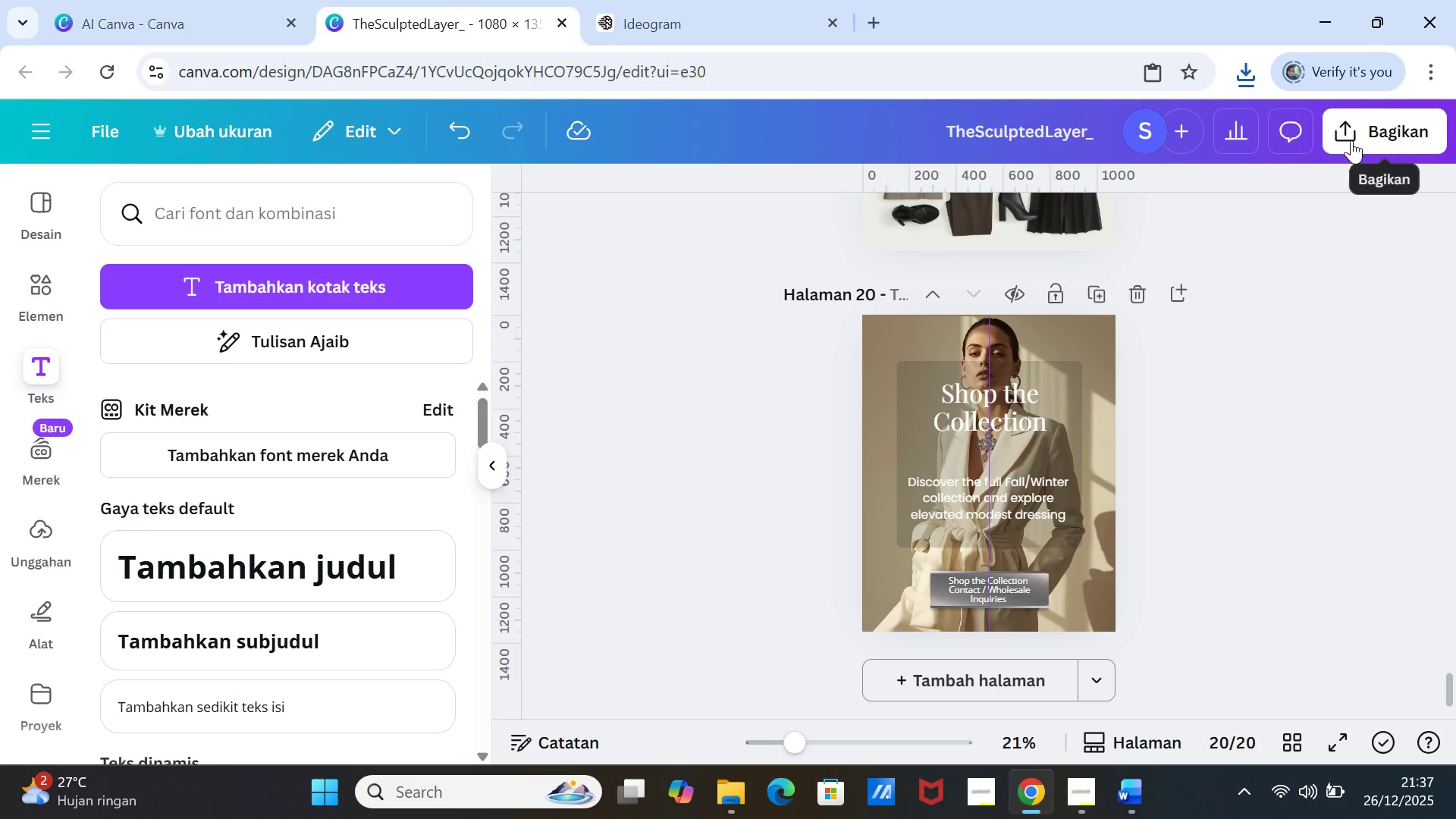 
left_click([1351, 140])
 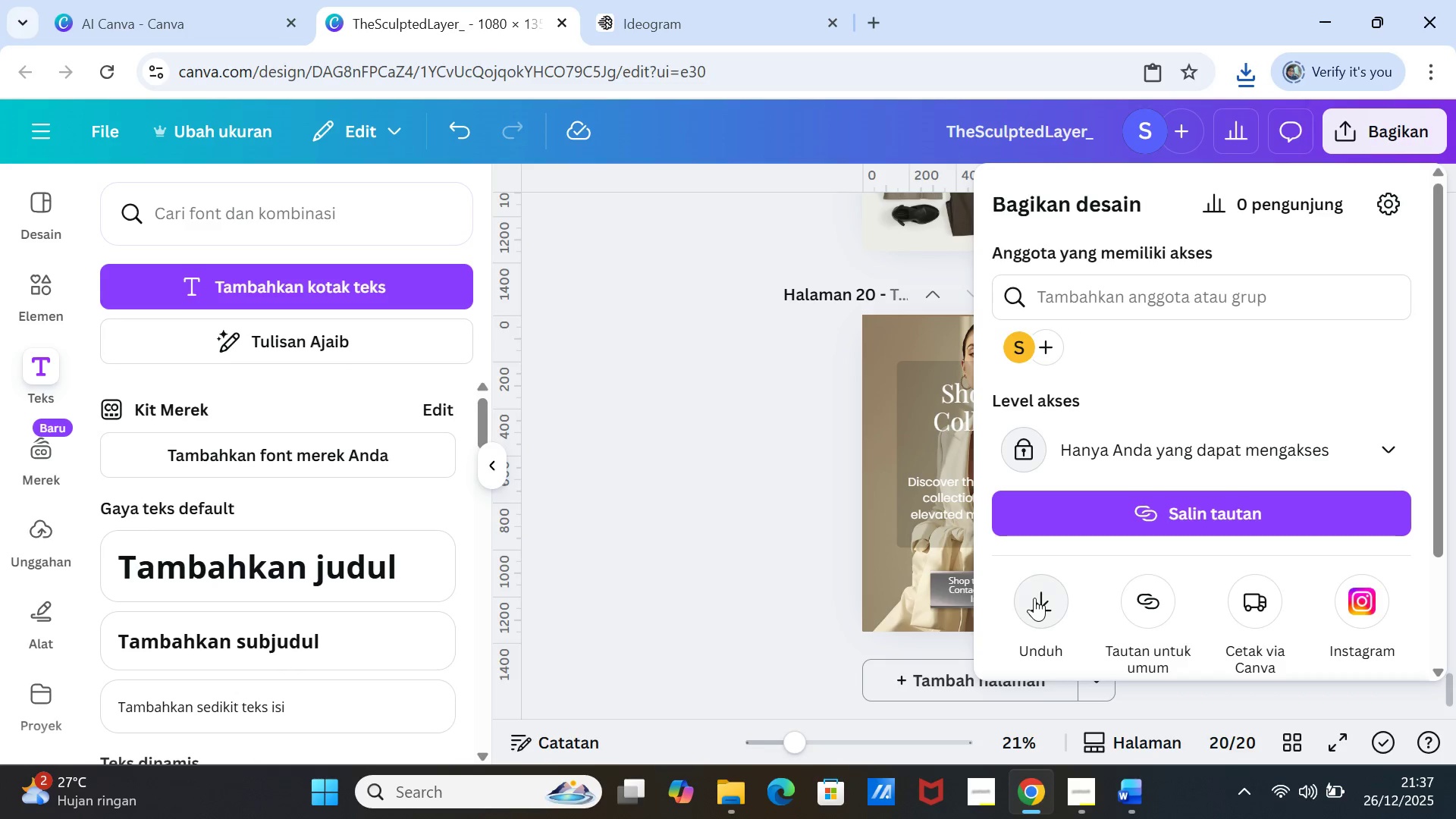 
left_click([1036, 598])
 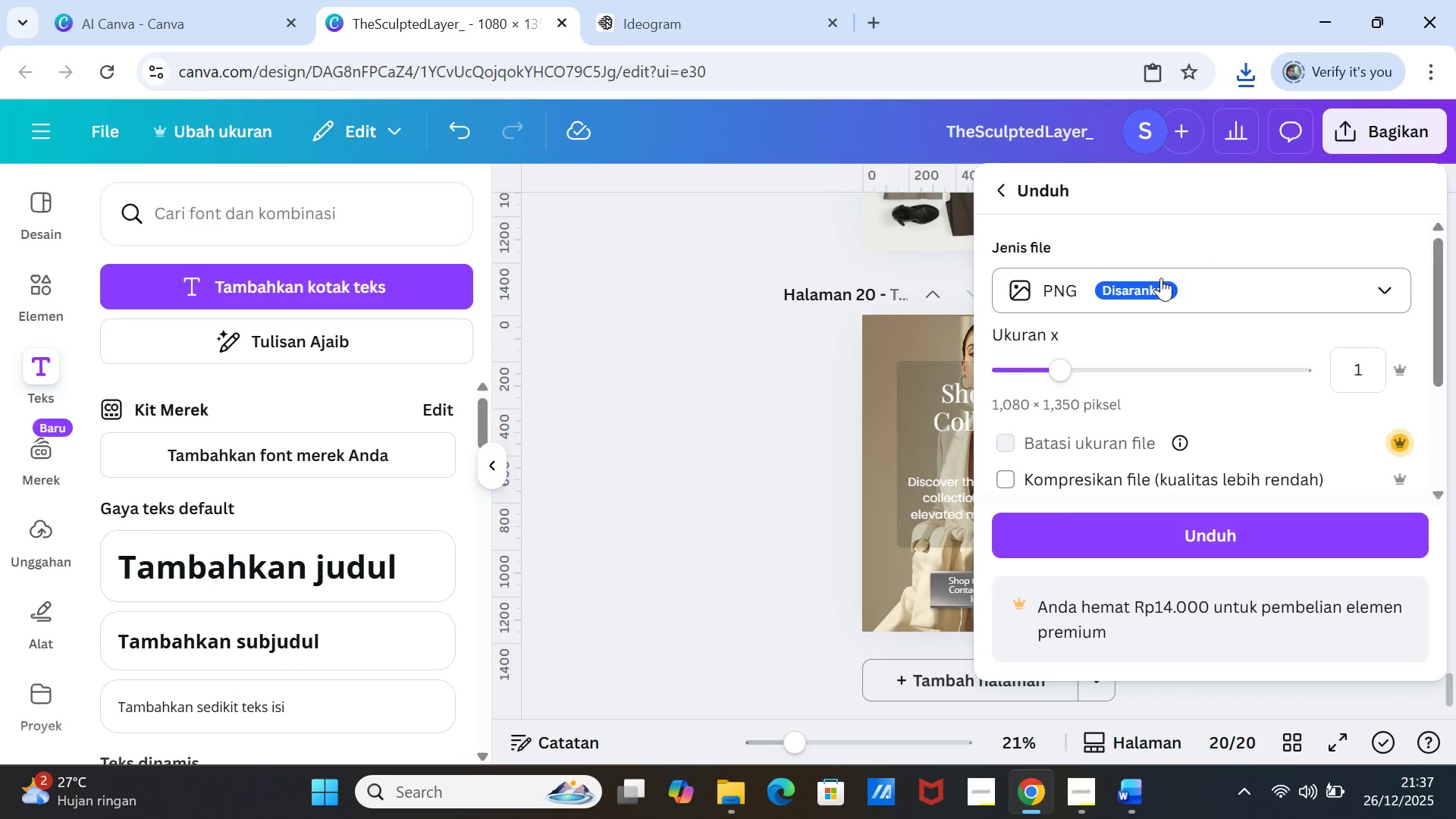 
left_click([1161, 278])
 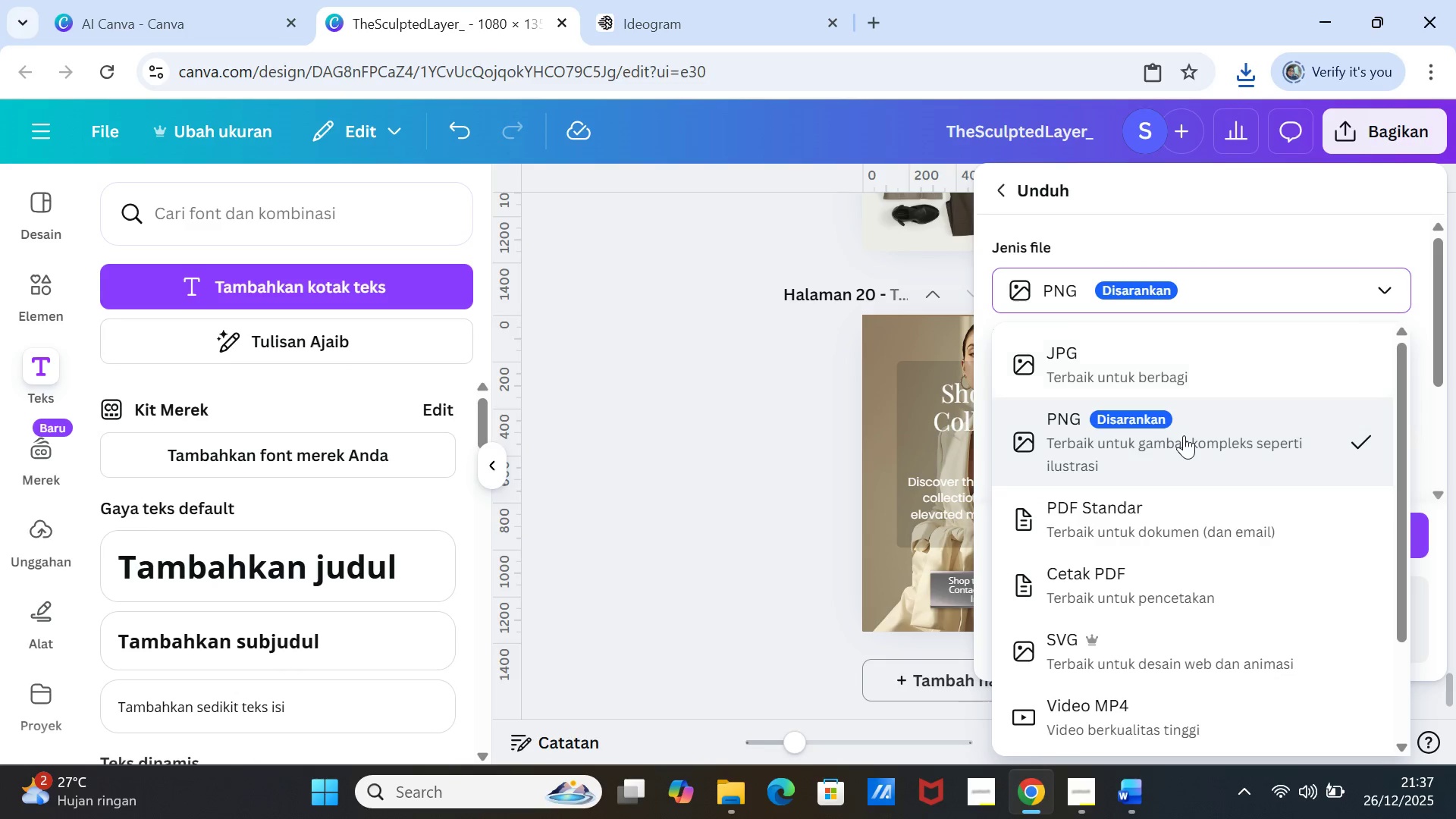 
left_click([1184, 435])
 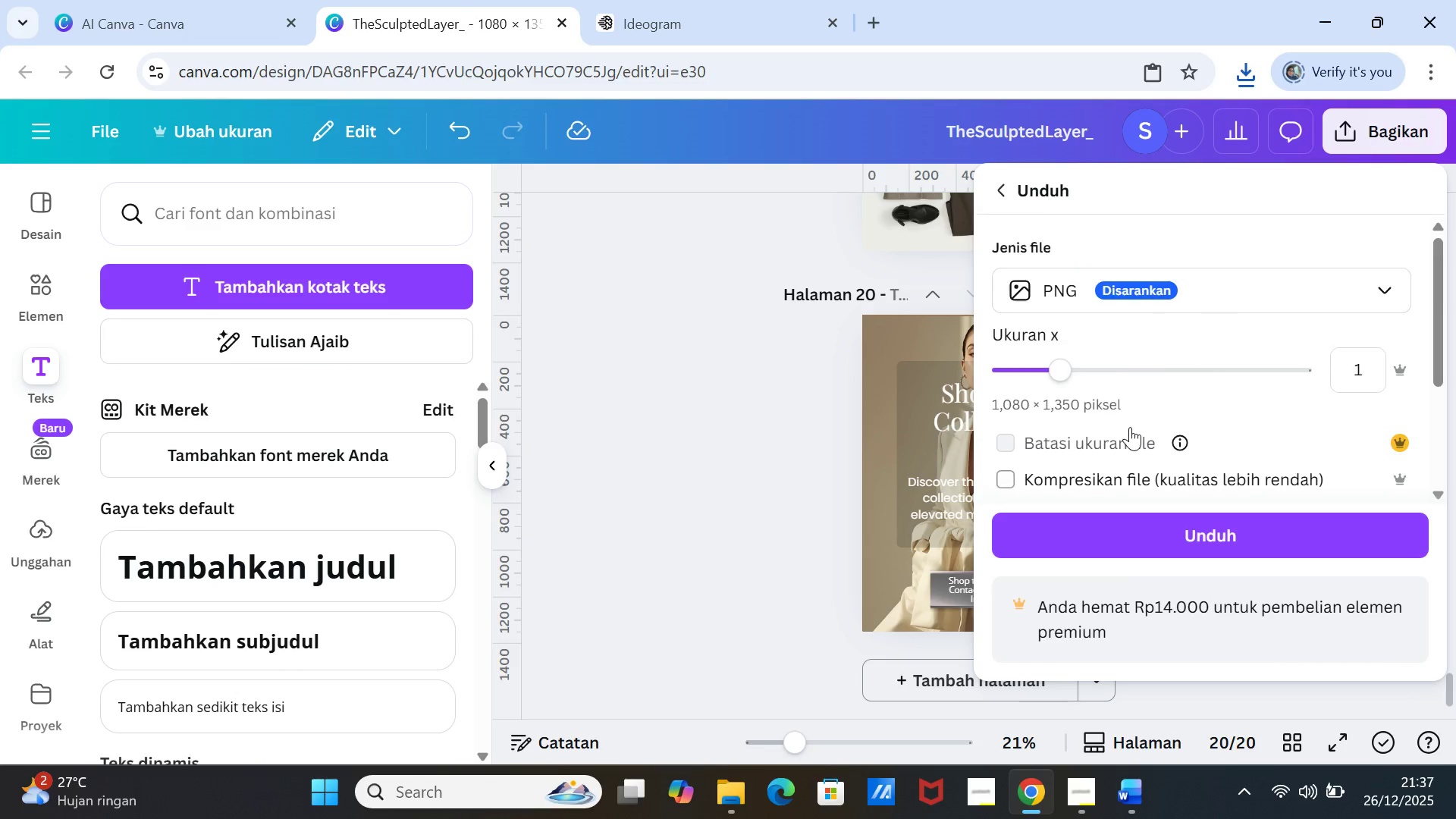 
scroll: coordinate [1130, 427], scroll_direction: down, amount: 1.0
 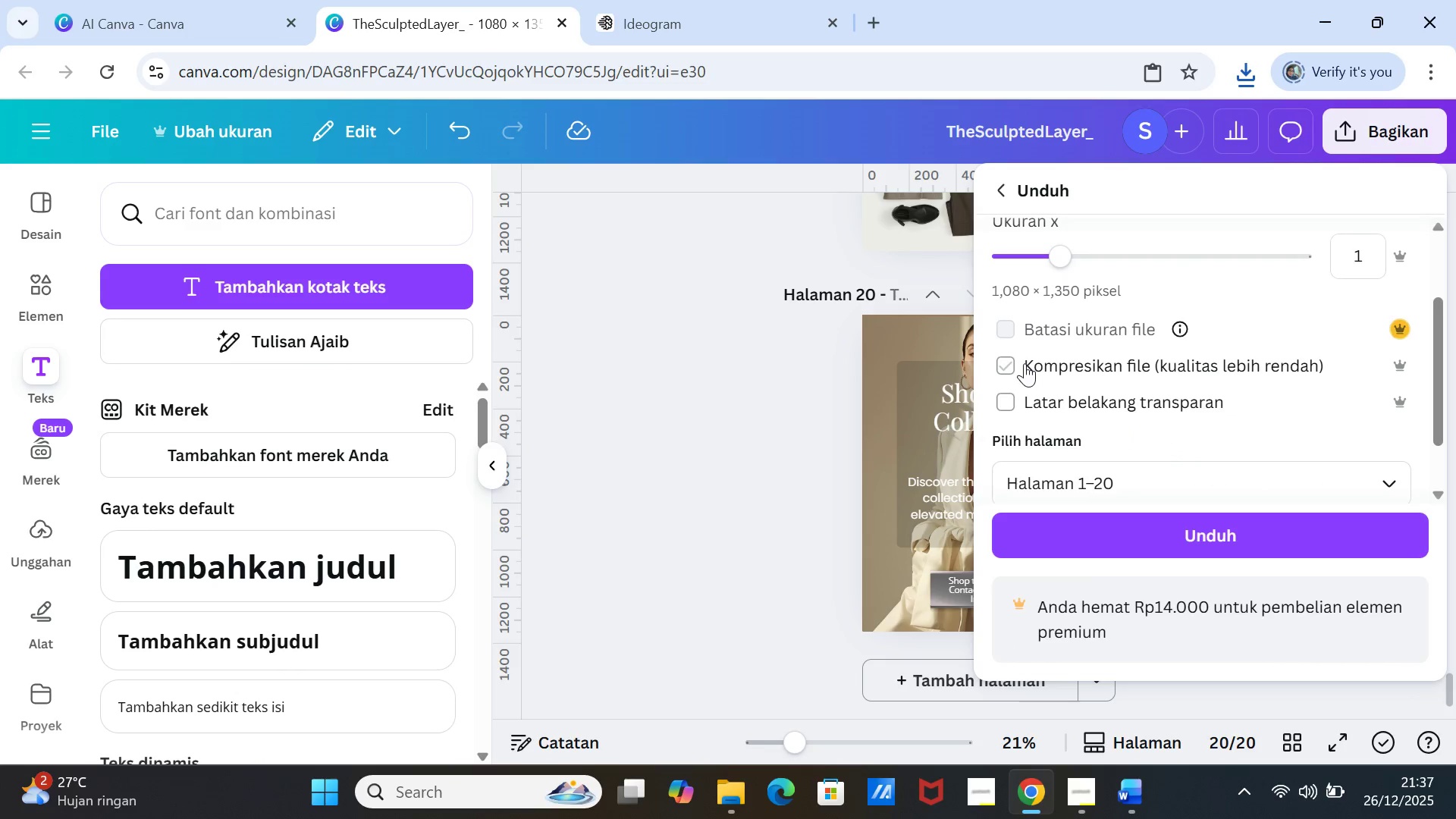 
left_click([1025, 363])
 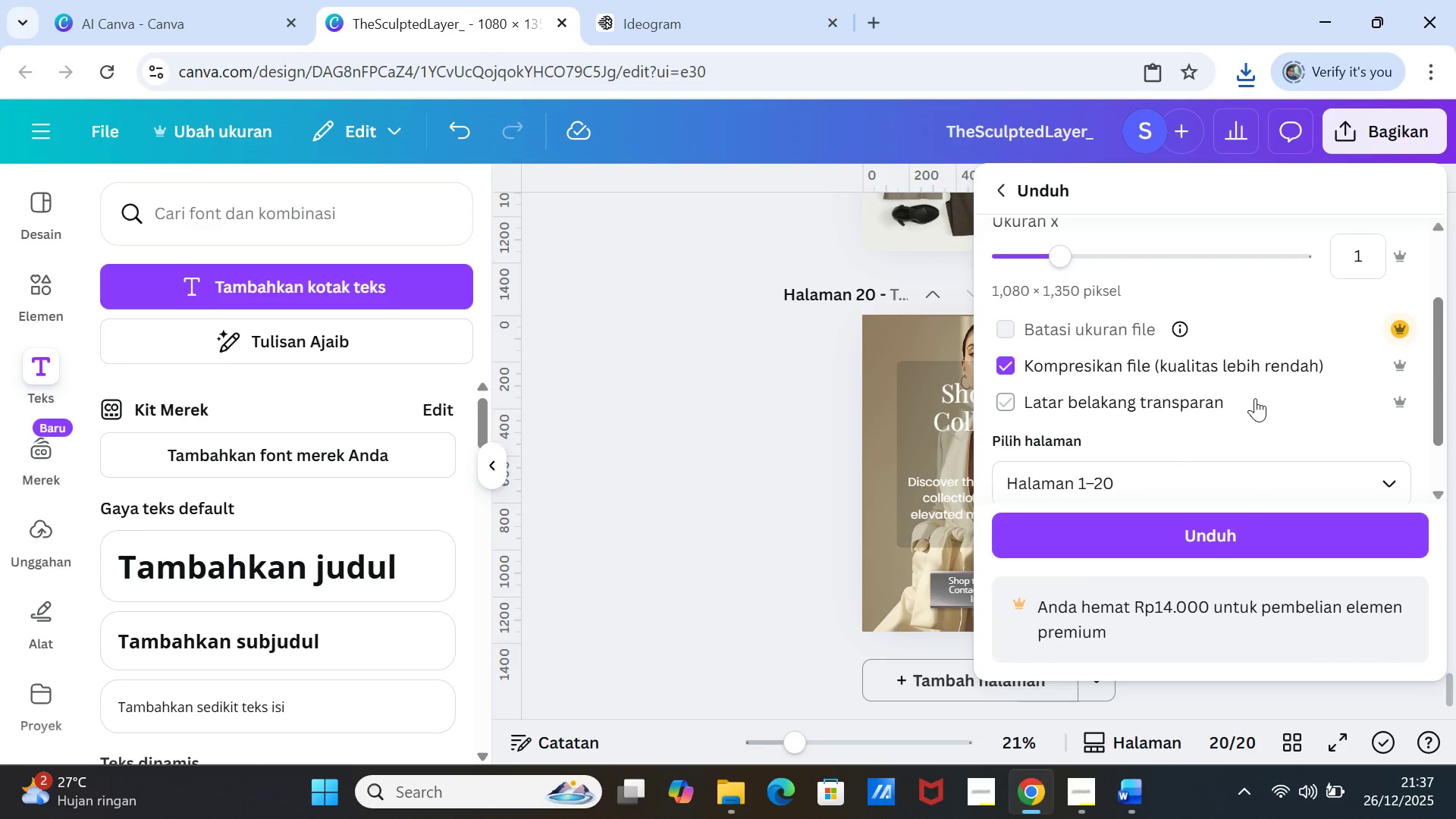 
scroll: coordinate [1255, 398], scroll_direction: down, amount: 1.0
 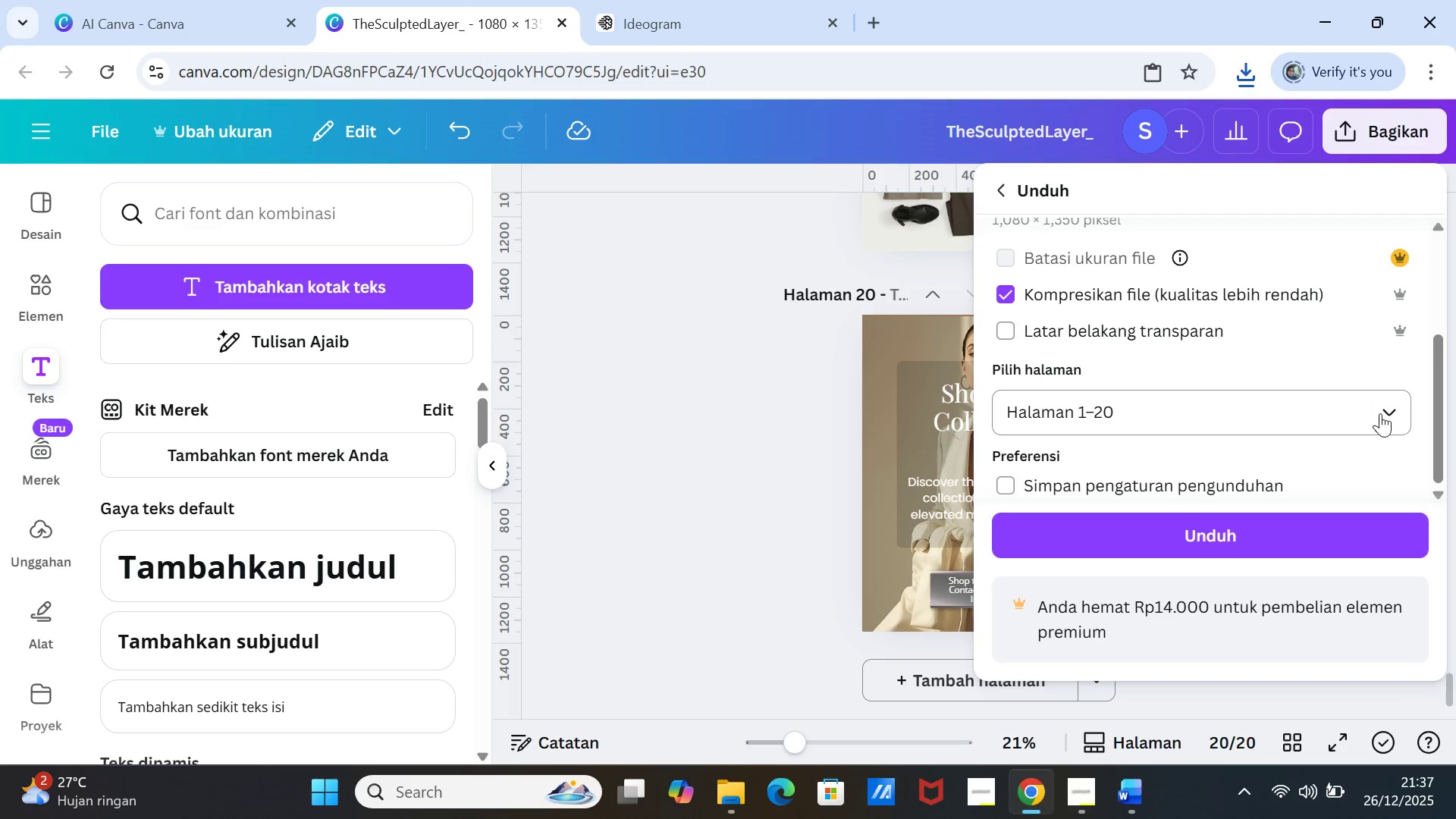 
left_click([1380, 413])
 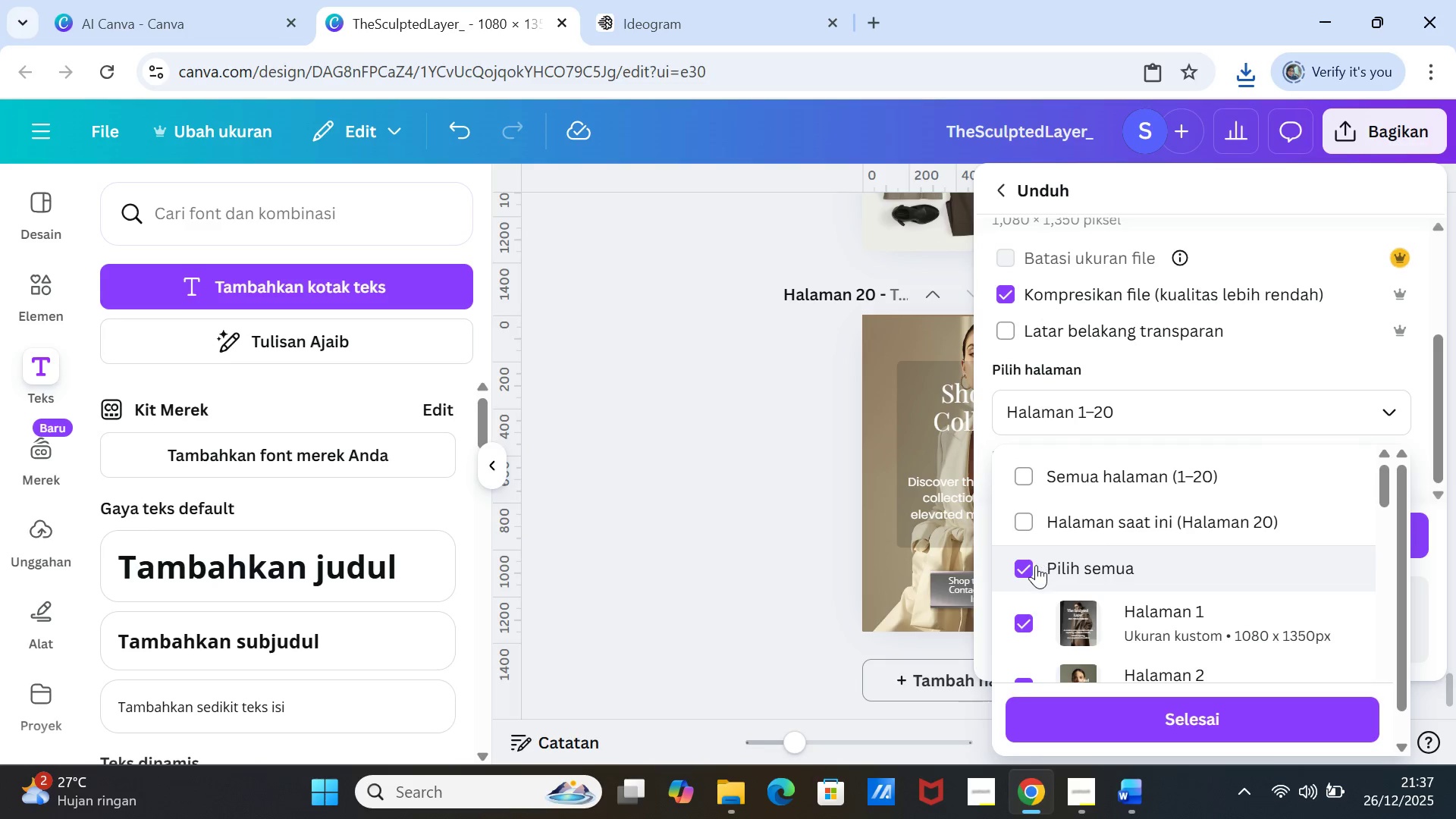 
left_click([1035, 566])
 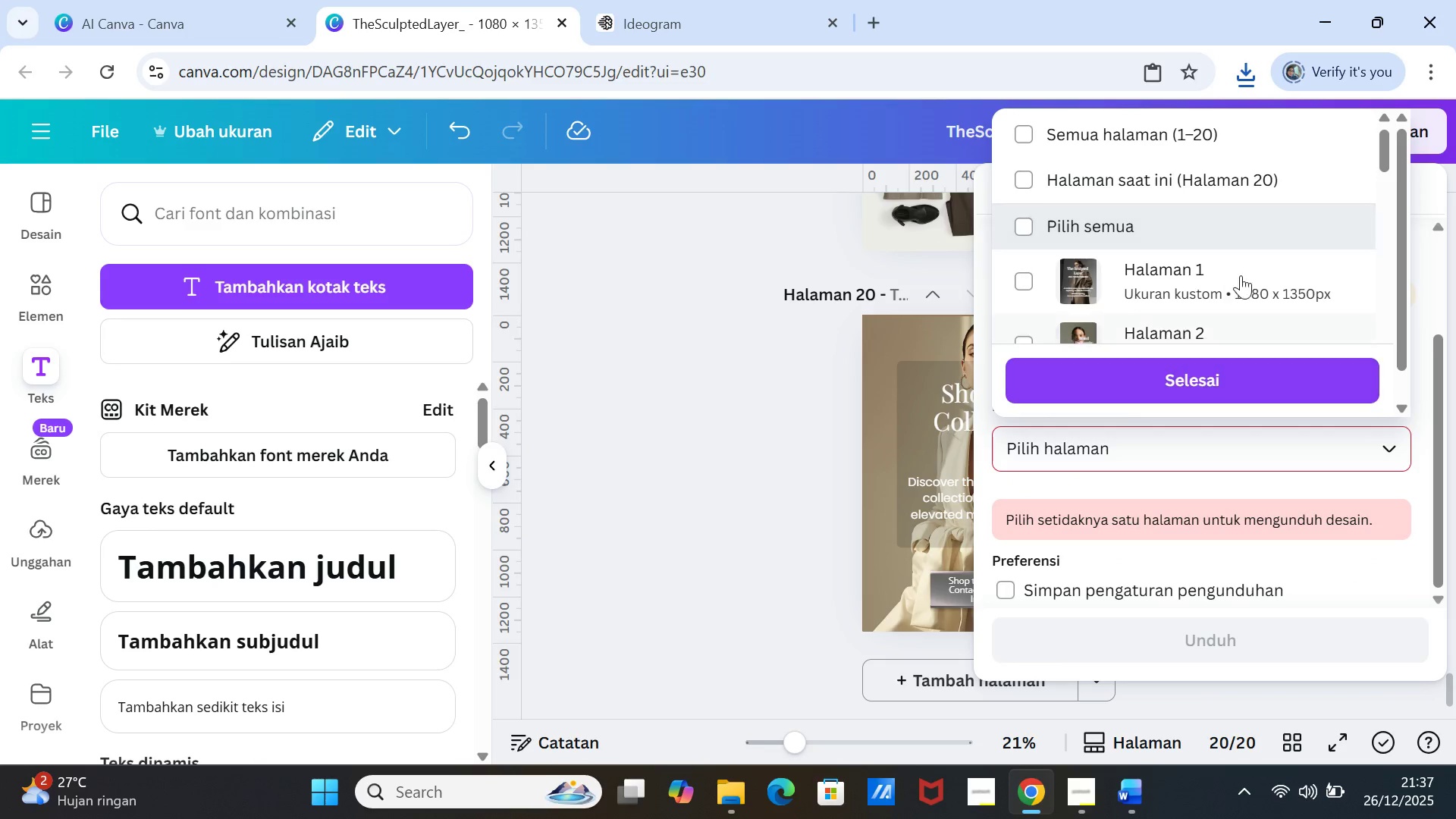 
scroll: coordinate [1241, 272], scroll_direction: down, amount: 4.0
 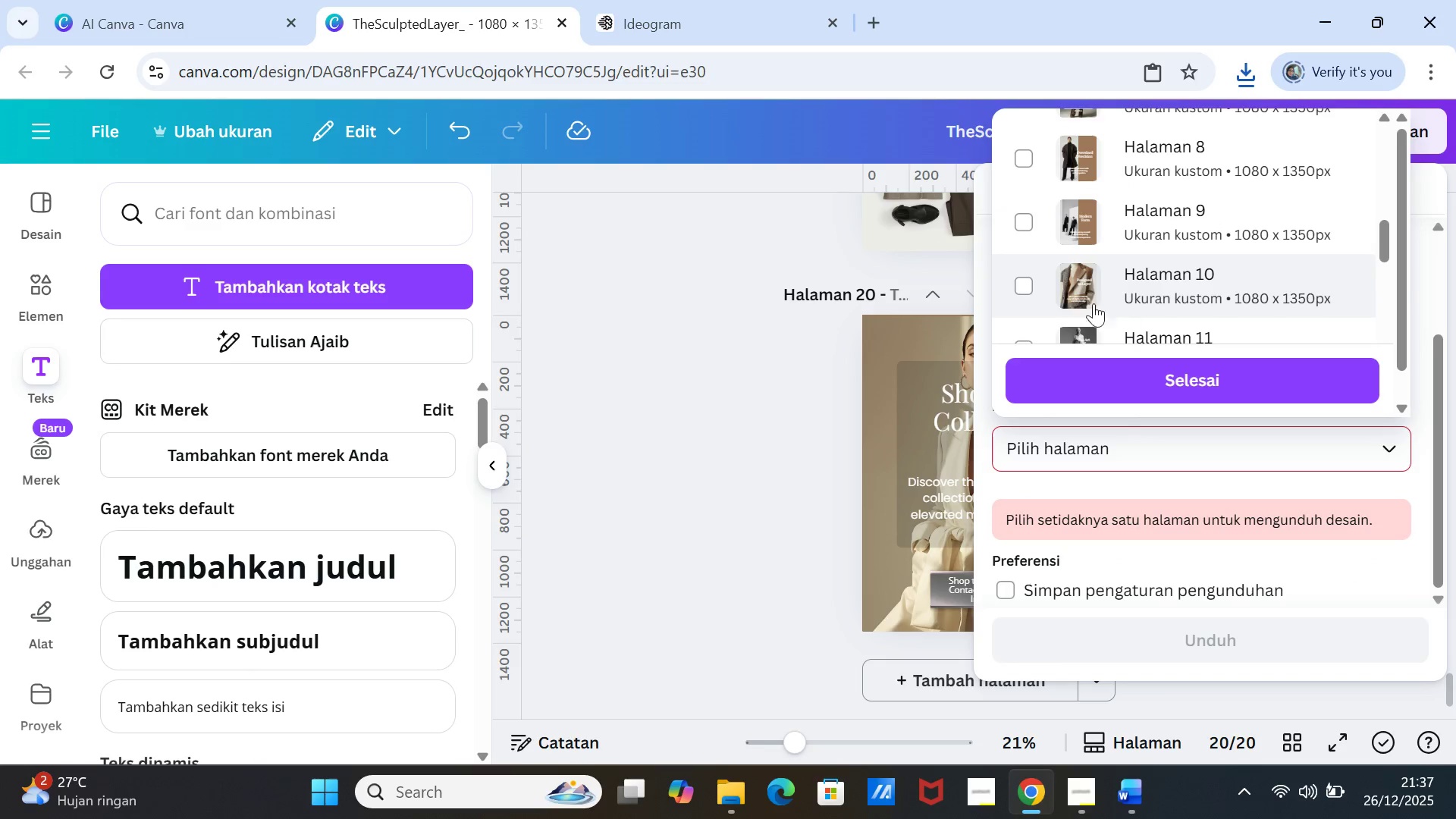 
left_click([1037, 284])
 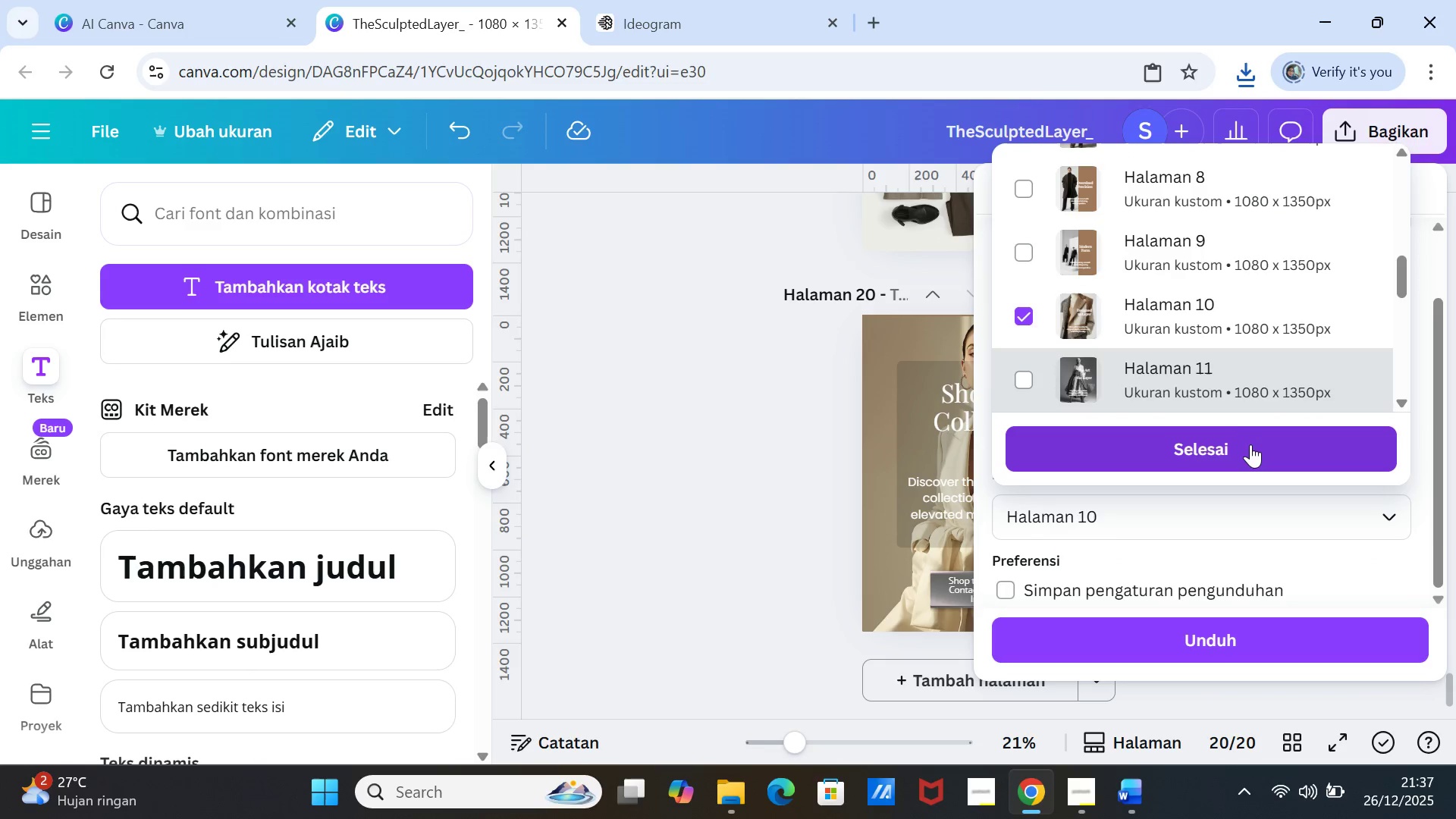 
left_click([1250, 446])
 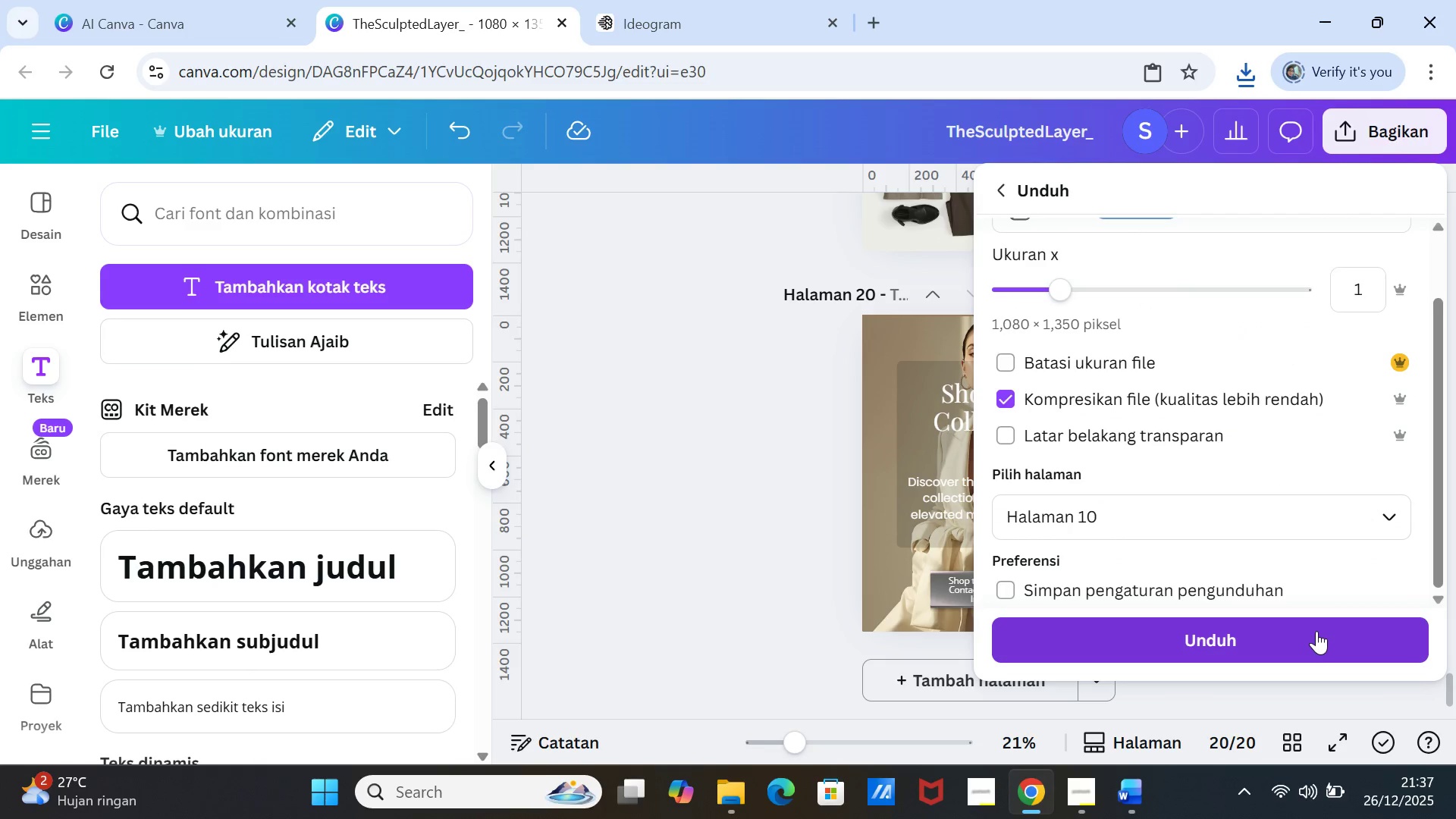 
left_click([1315, 631])
 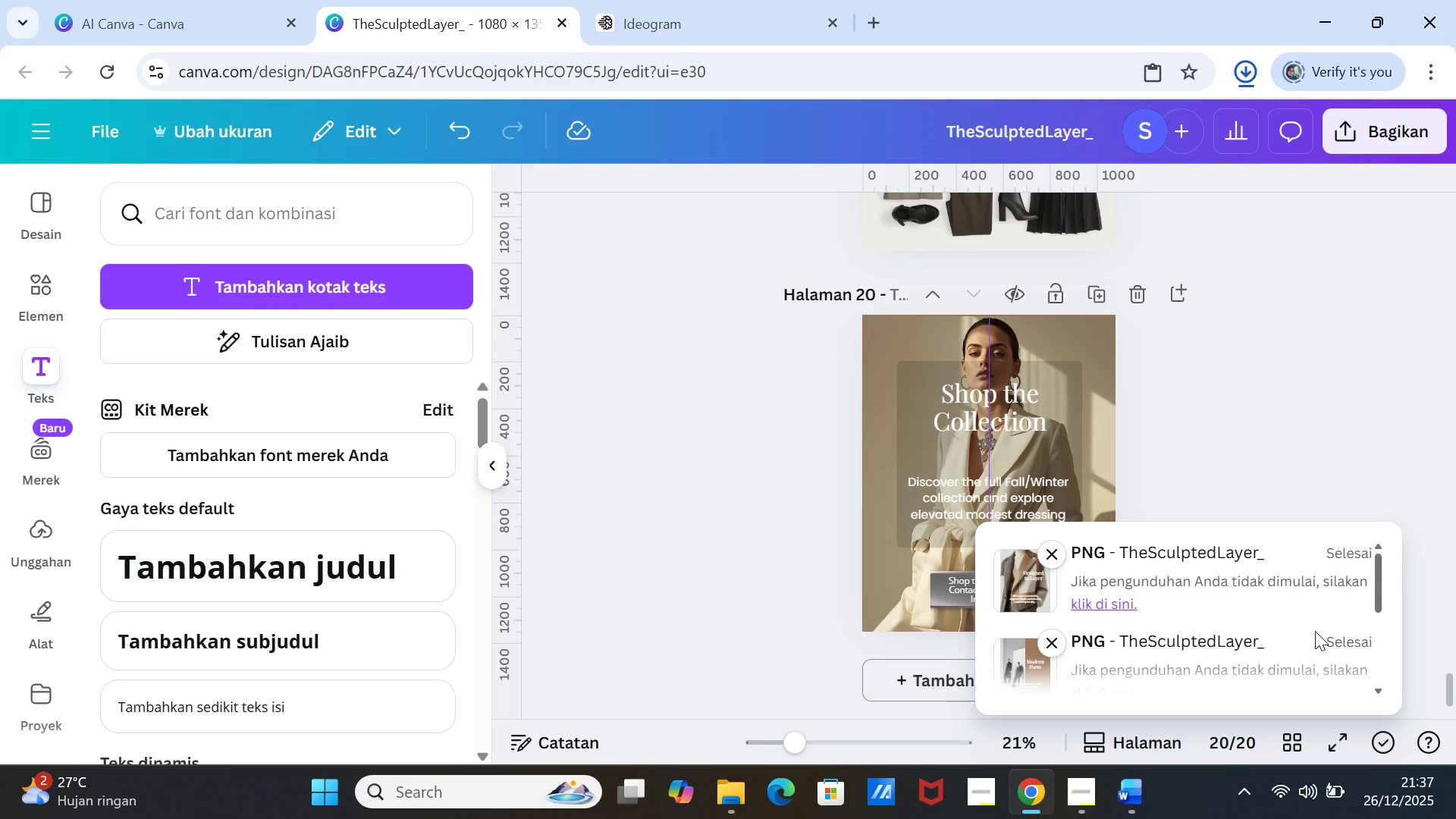 
wait(10.97)
 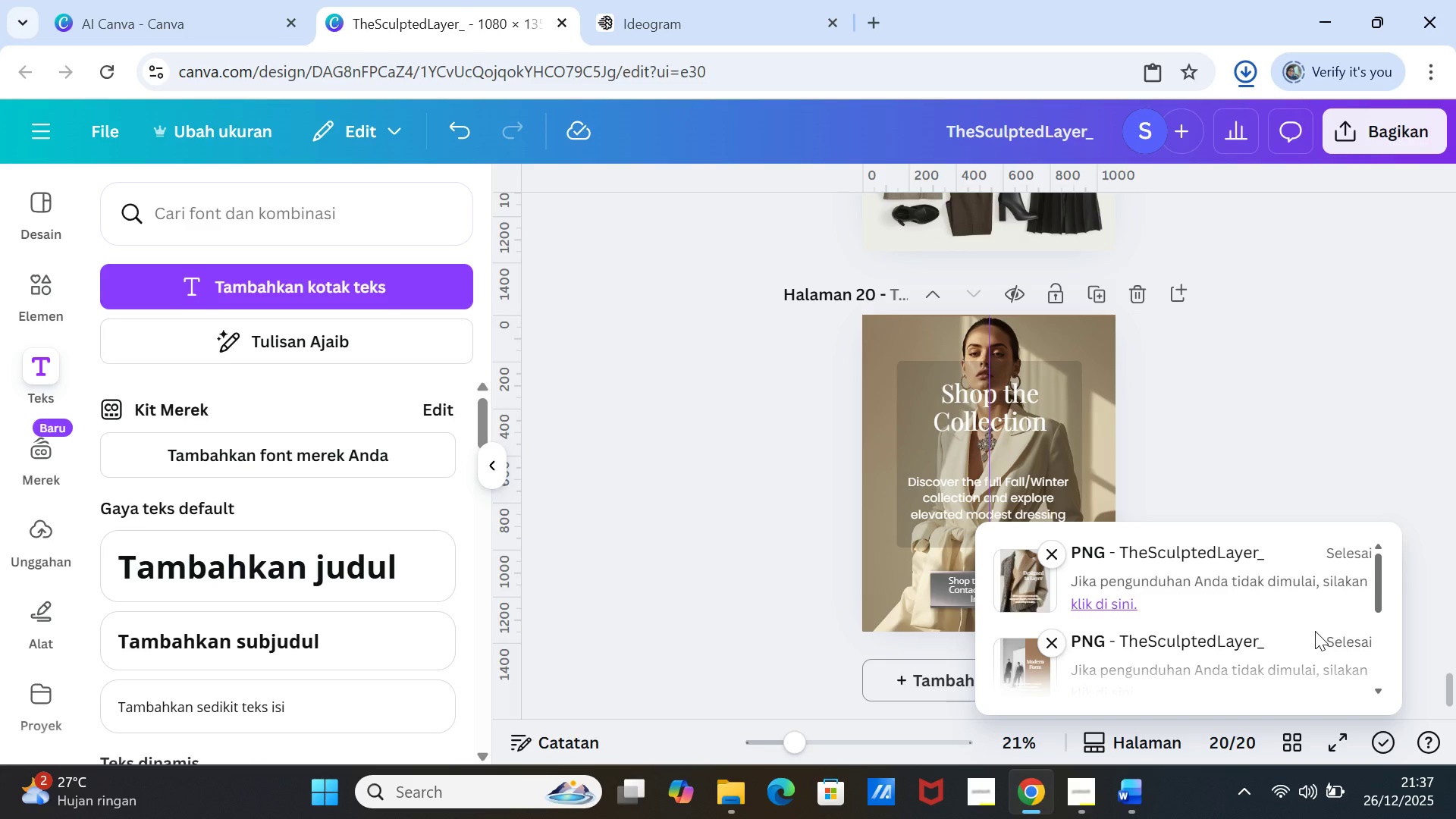 
left_click([1359, 278])
 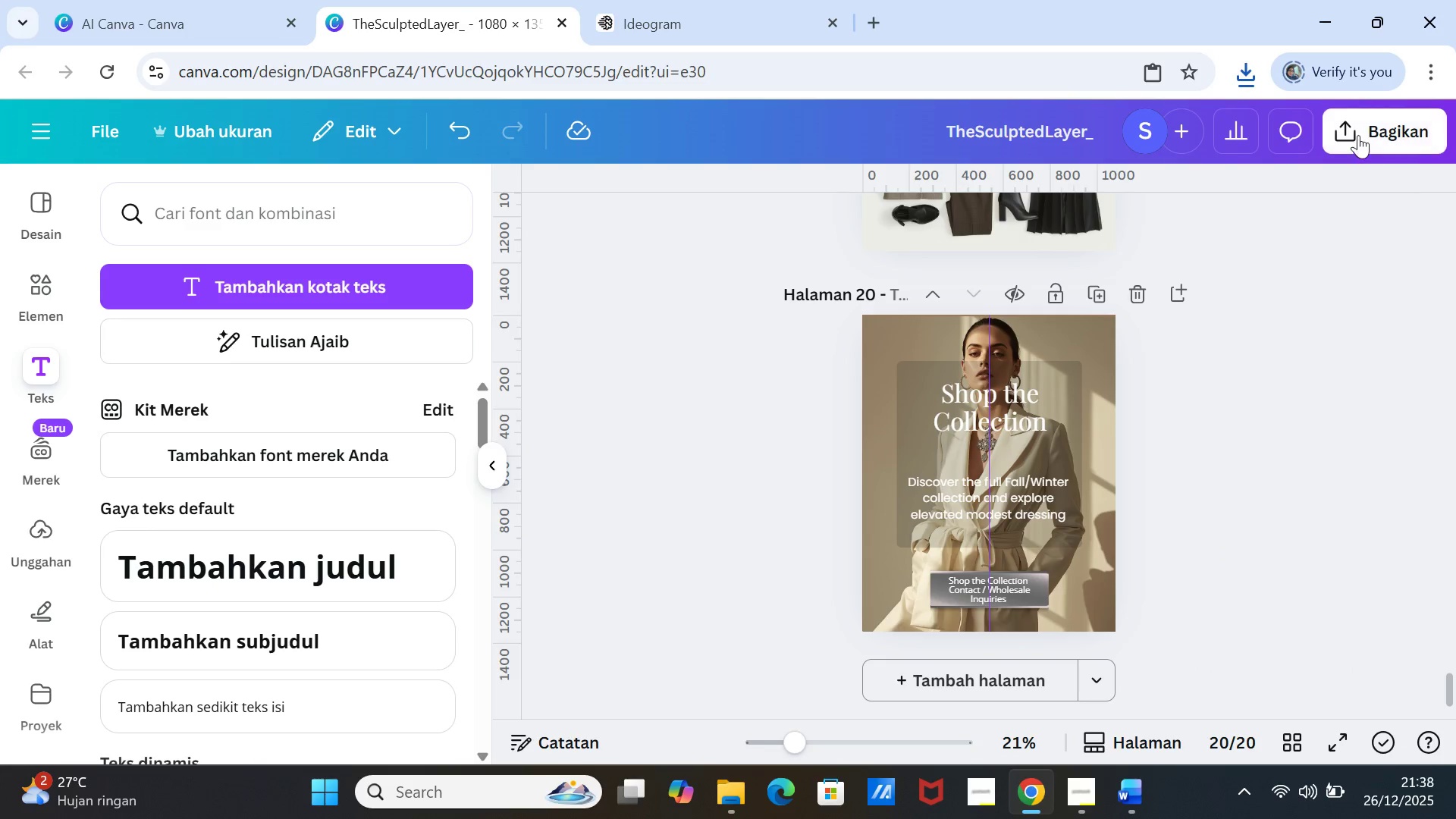 
left_click([1358, 133])
 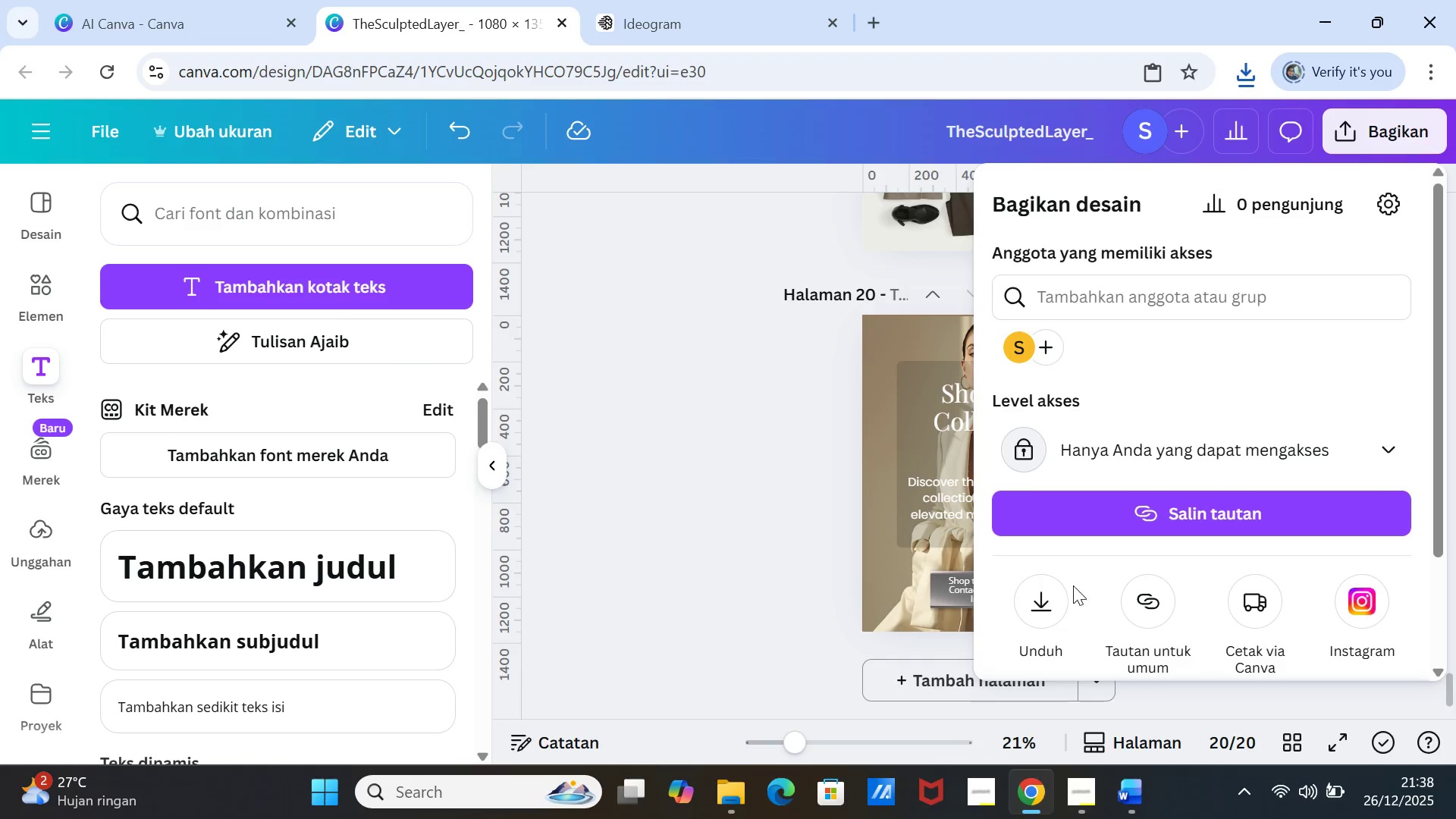 
left_click([1046, 598])
 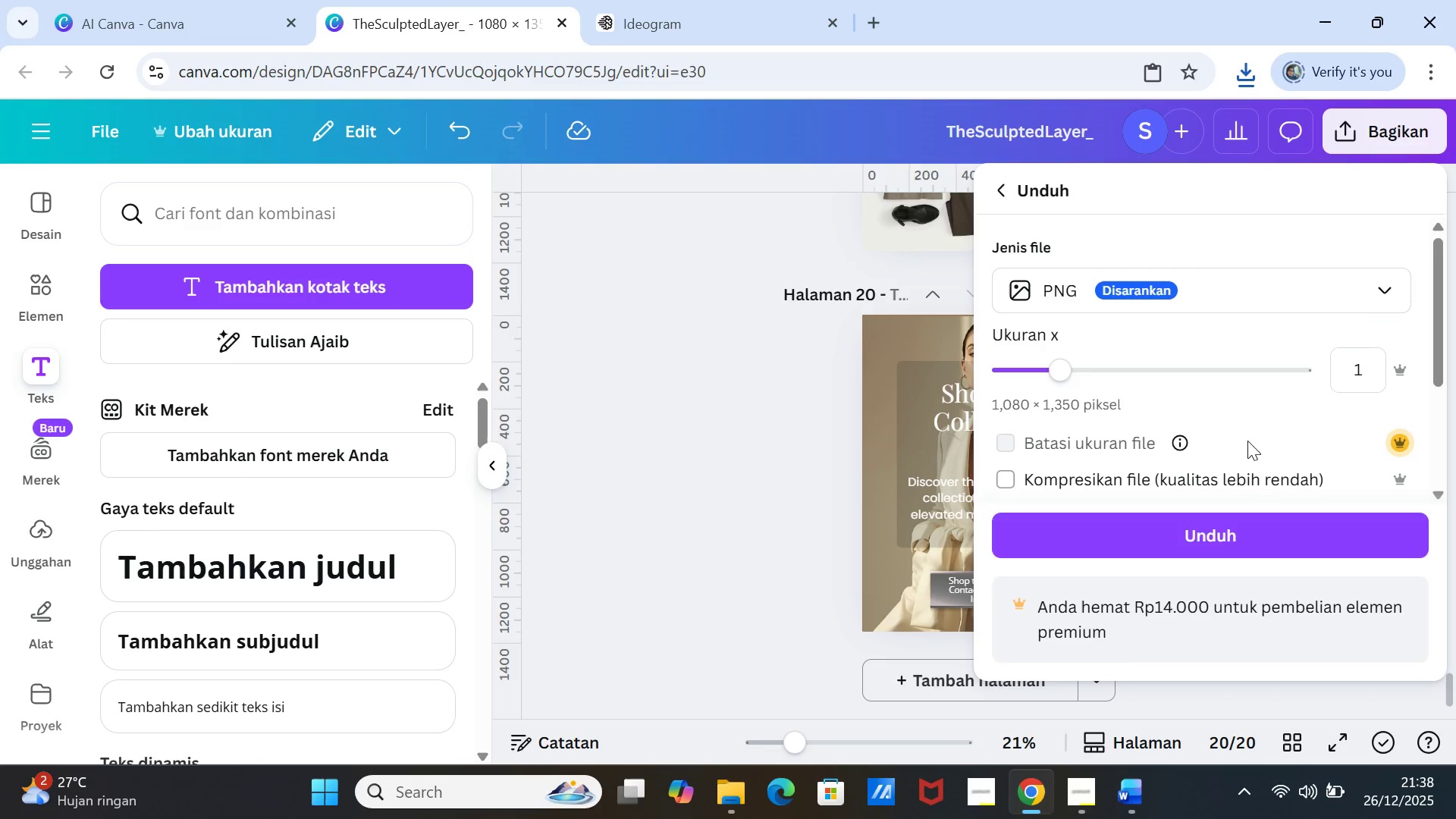 
scroll: coordinate [1232, 447], scroll_direction: down, amount: 1.0
 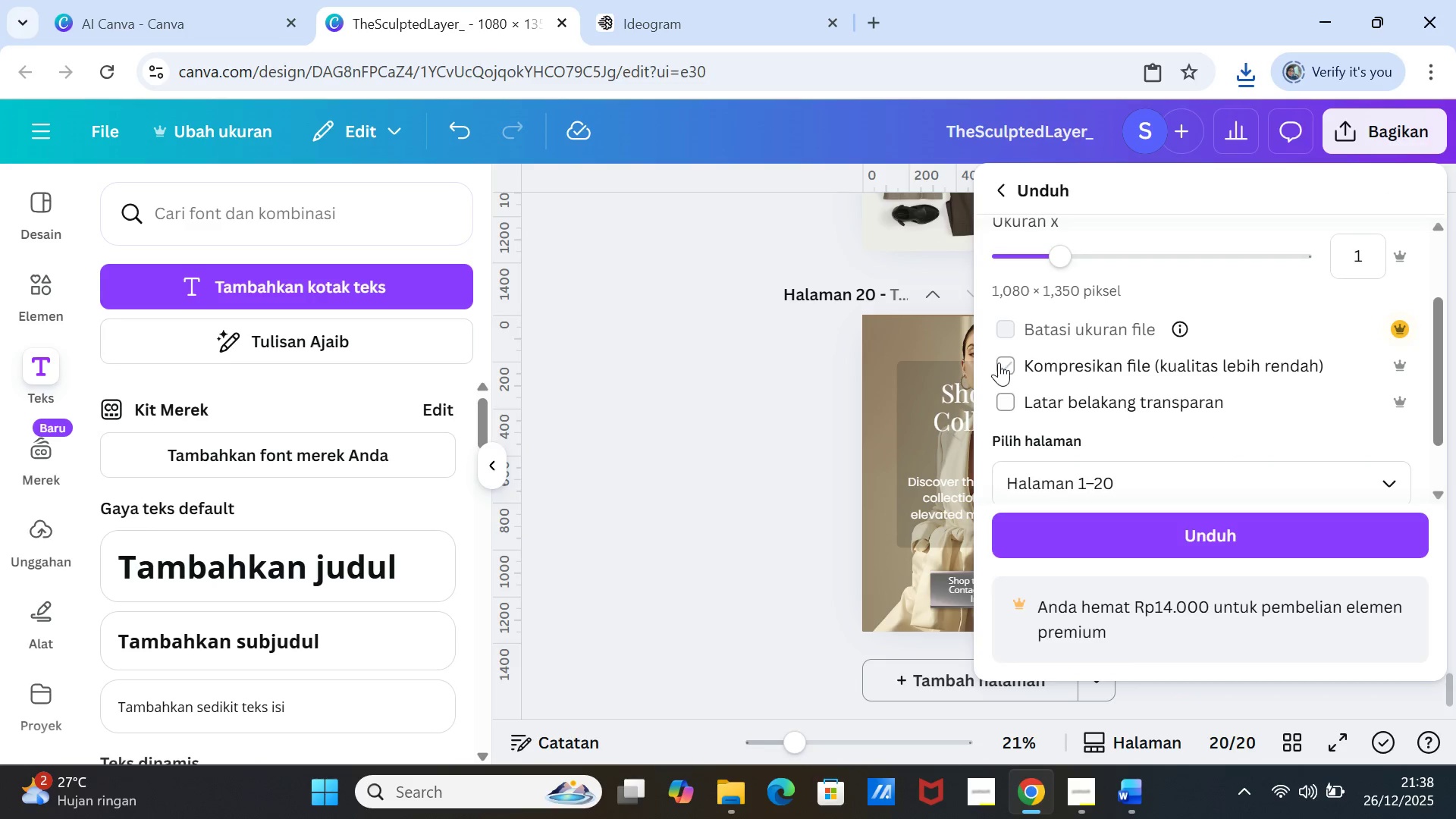 
left_click([1003, 362])
 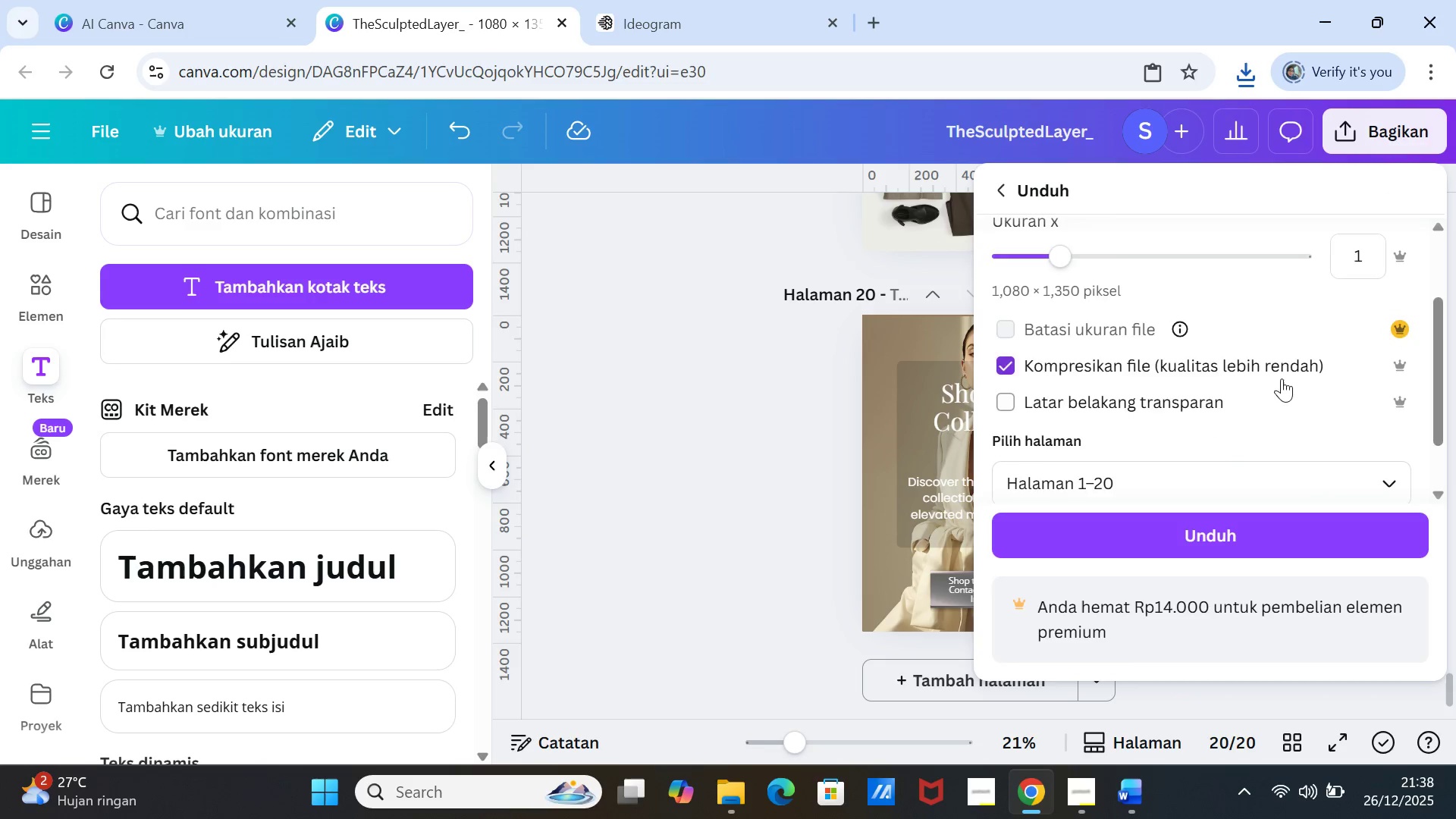 
scroll: coordinate [1282, 382], scroll_direction: down, amount: 2.0
 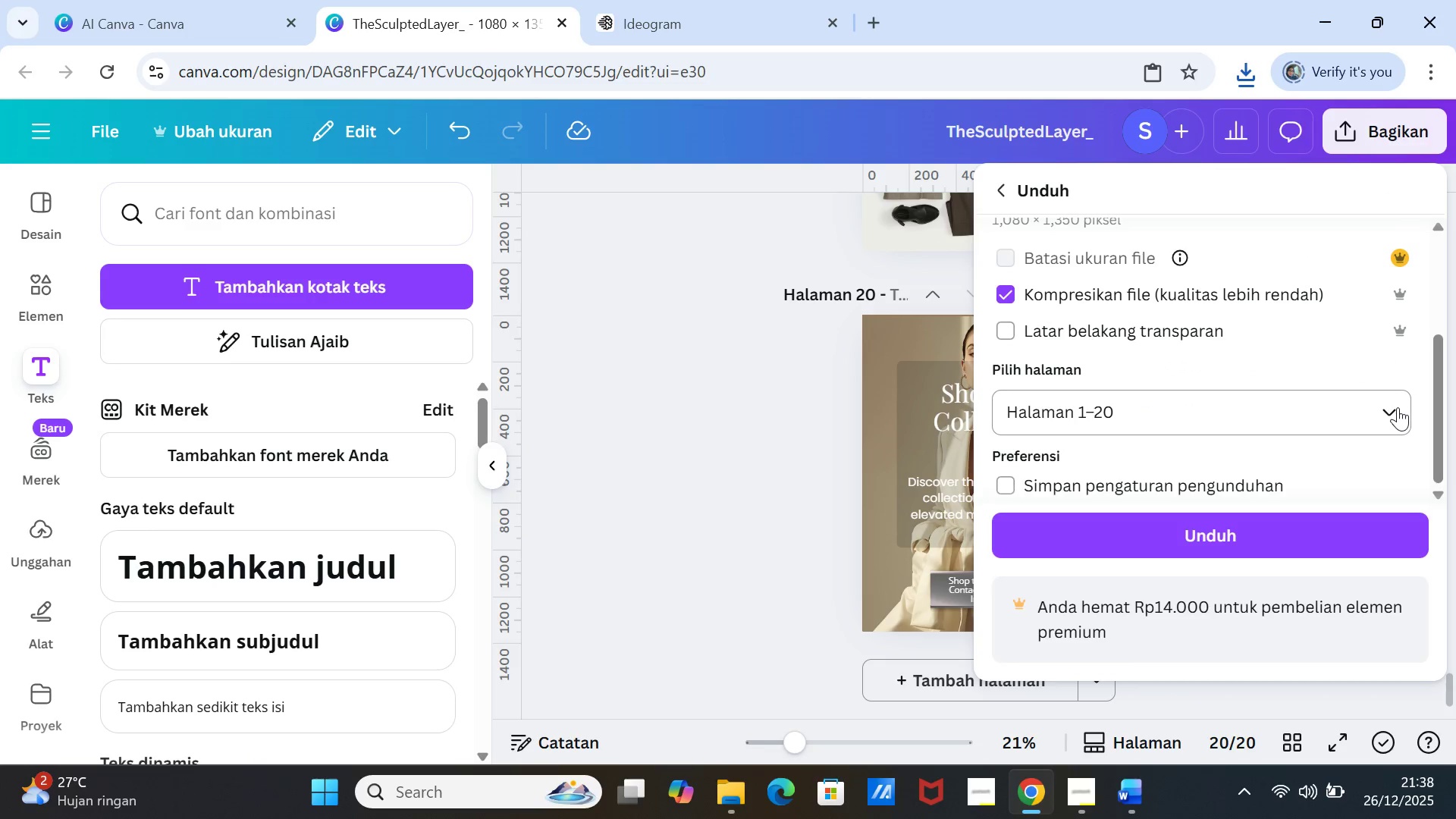 
left_click([1398, 407])
 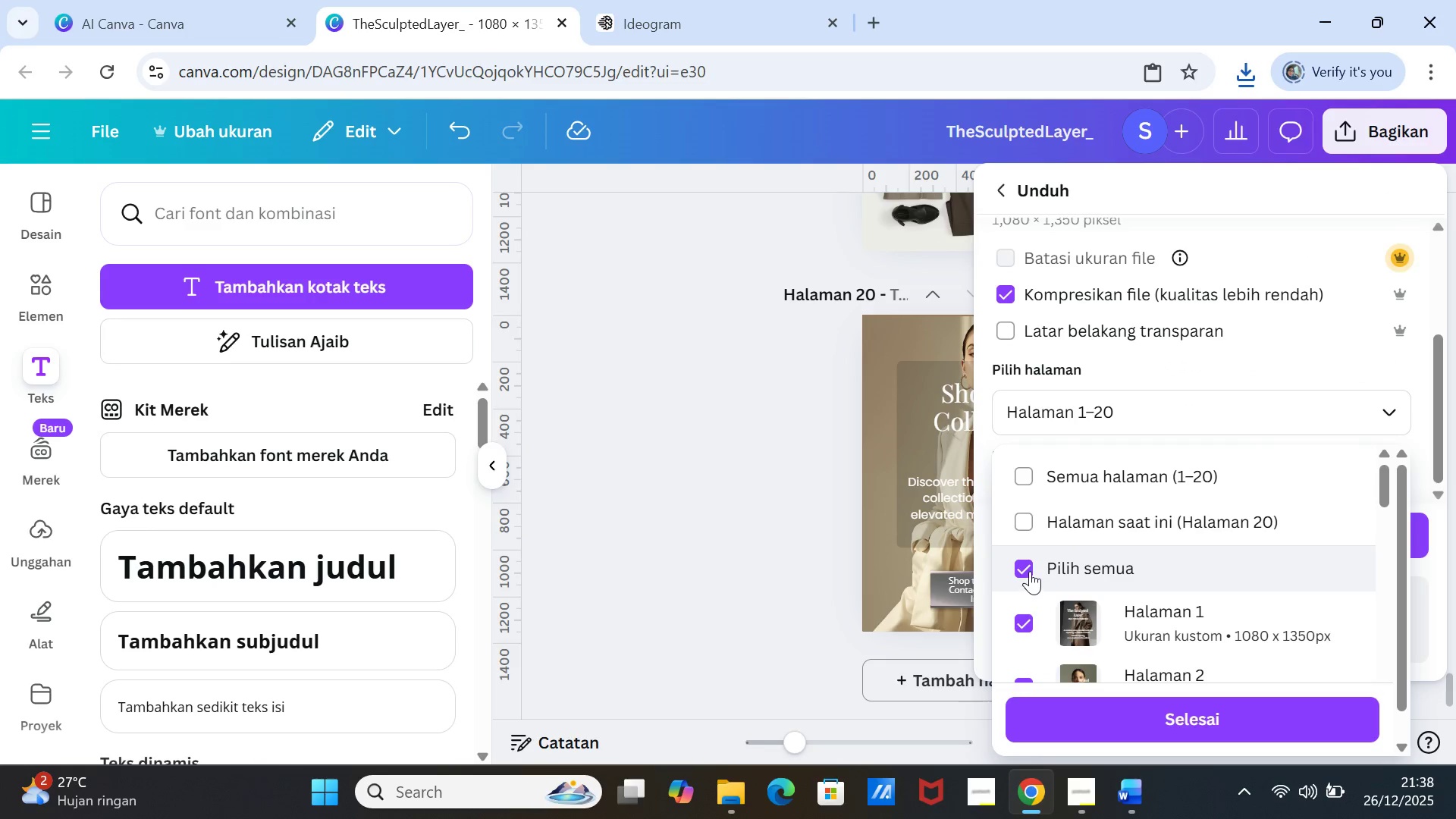 
left_click([1029, 569])
 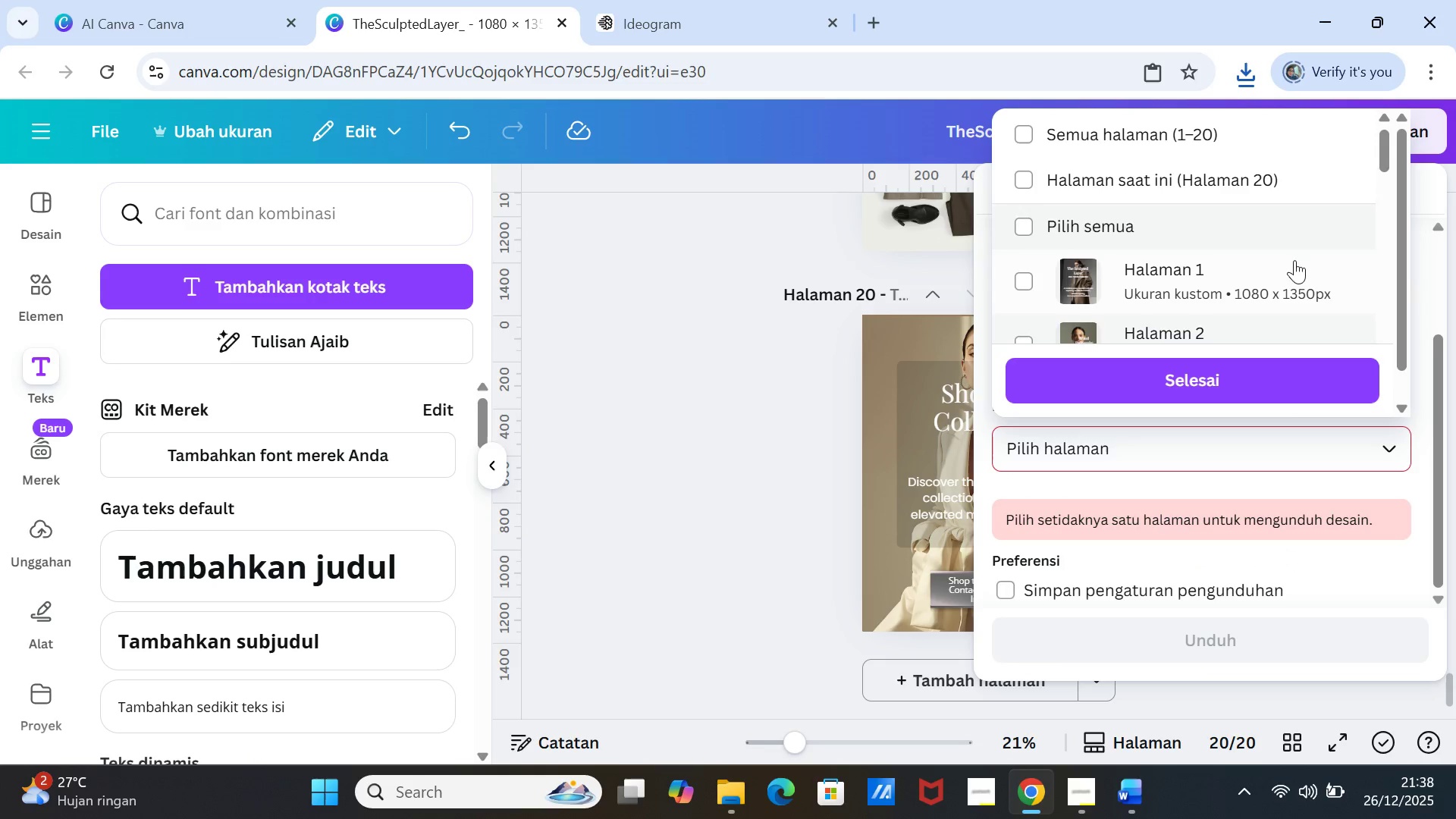 
scroll: coordinate [1294, 260], scroll_direction: down, amount: 6.0
 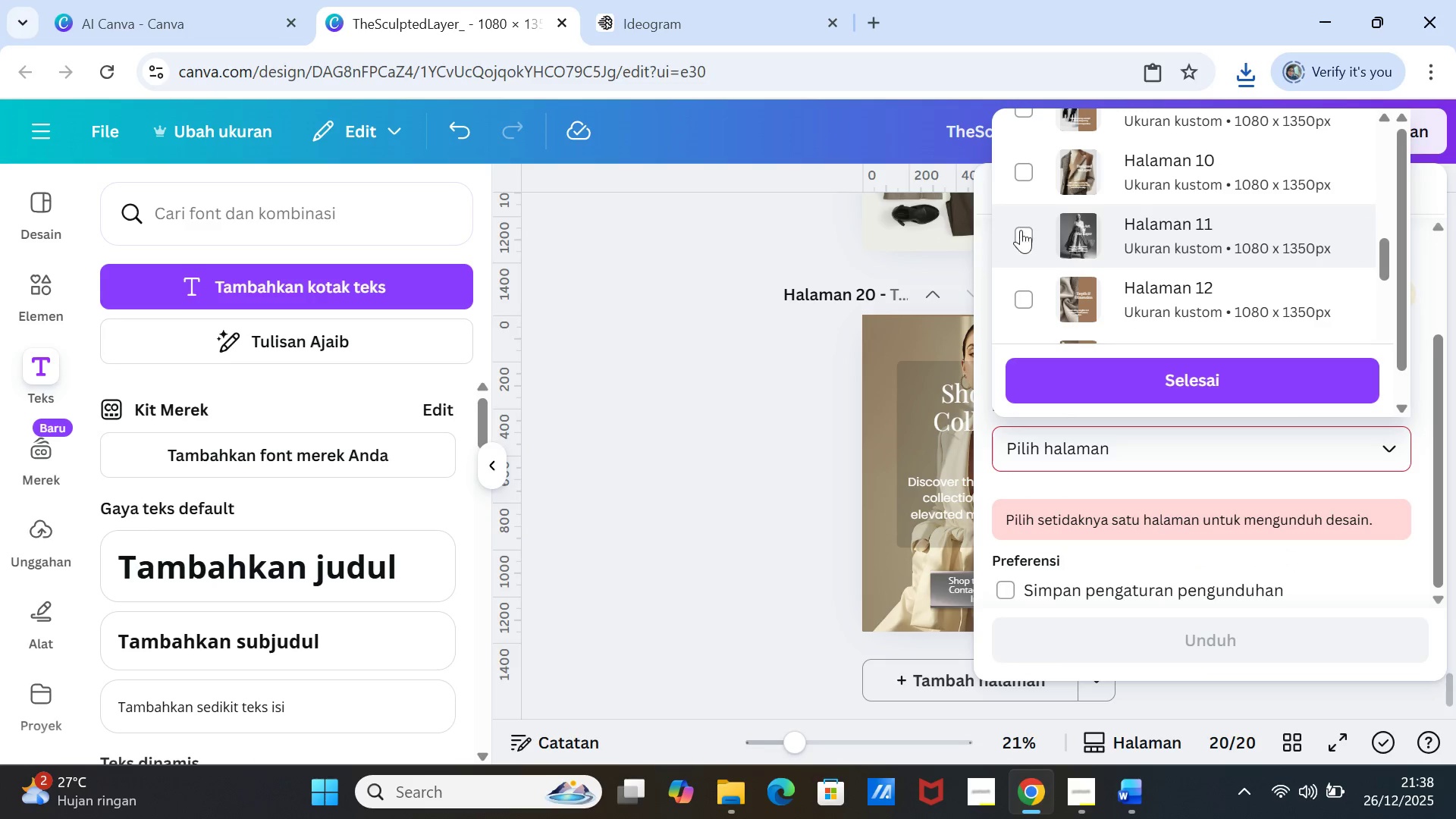 
left_click([1019, 231])
 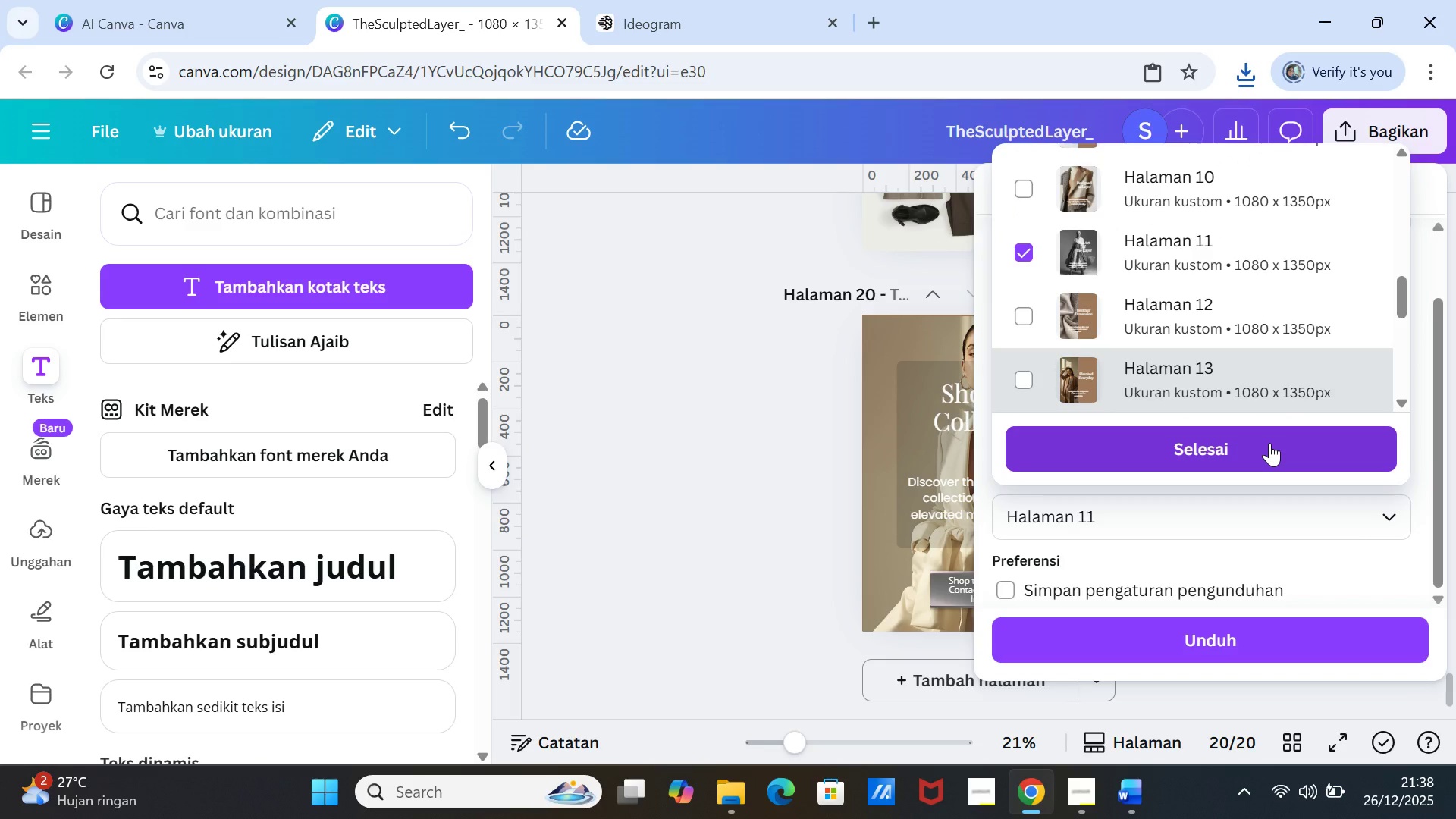 
left_click([1269, 443])
 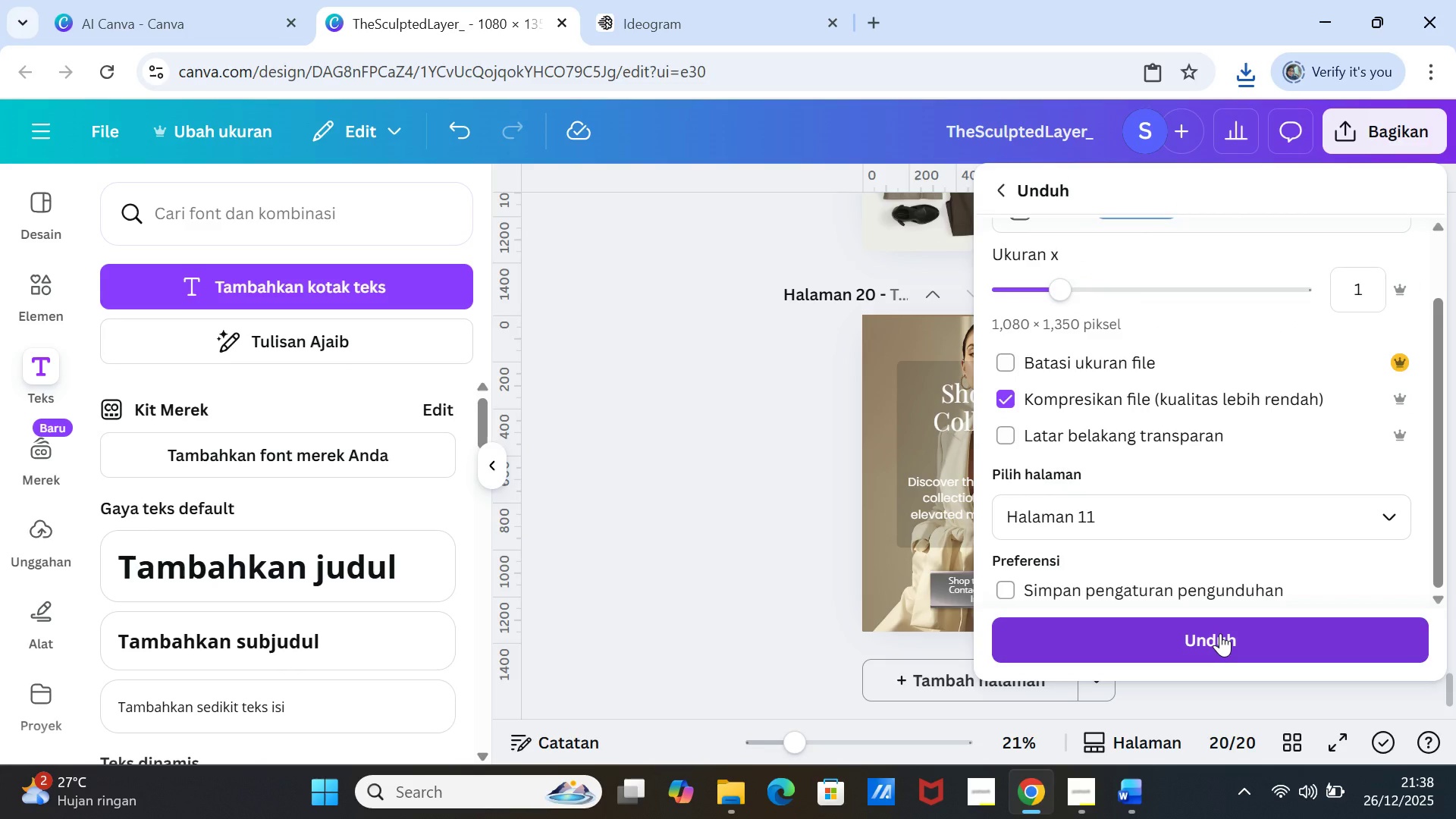 
left_click([1220, 633])
 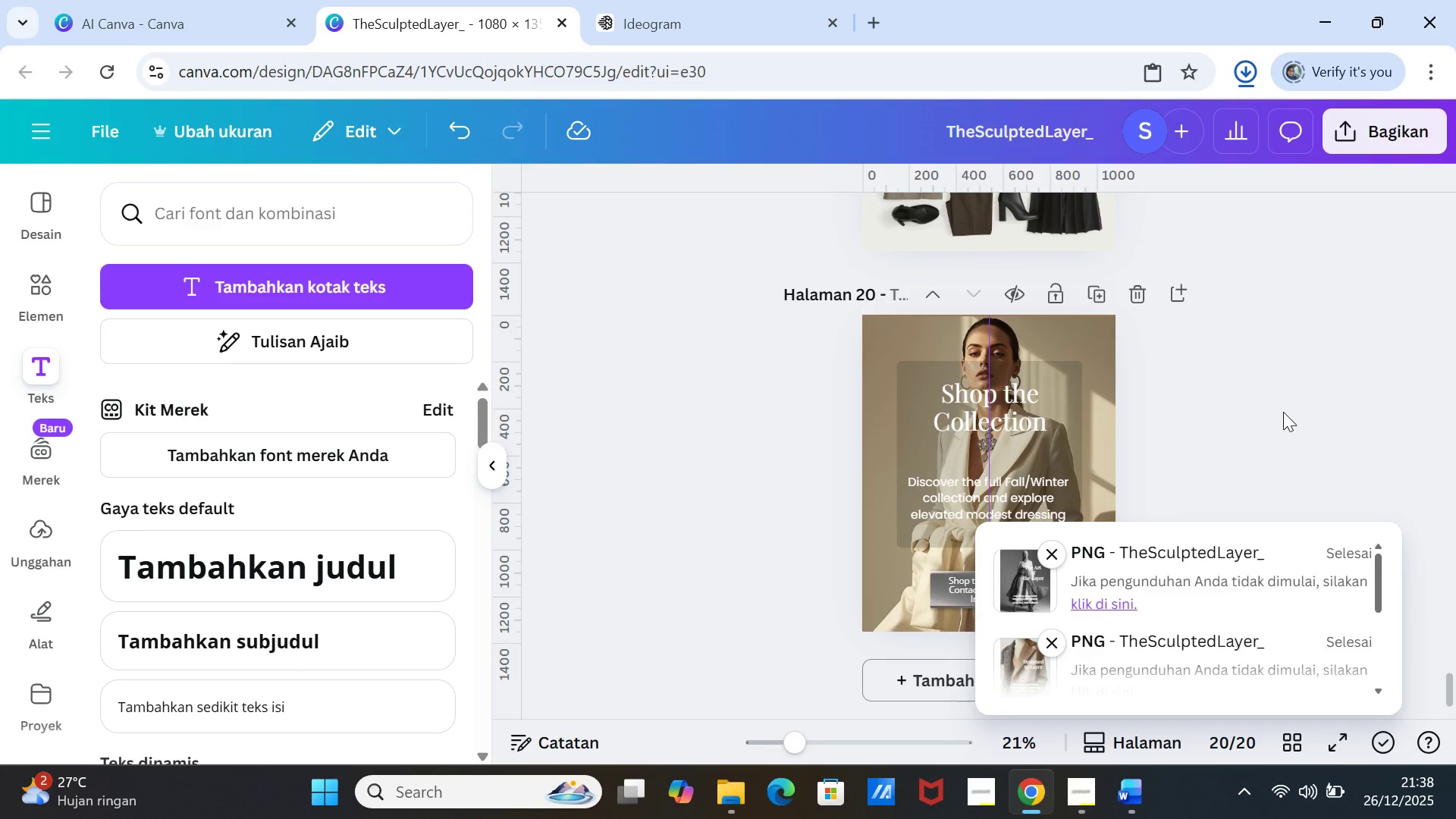 
wait(10.66)
 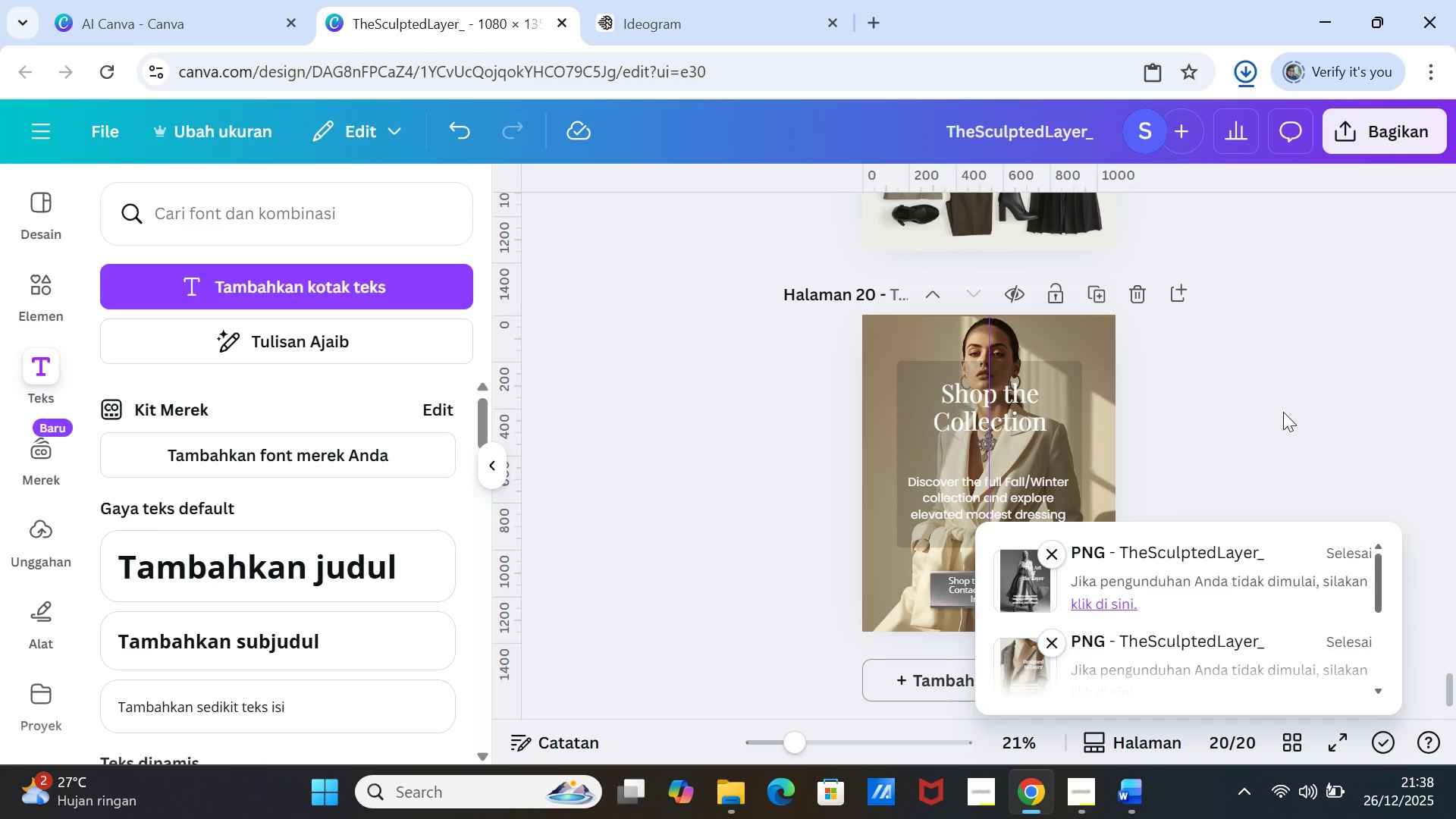 
left_click([1373, 347])
 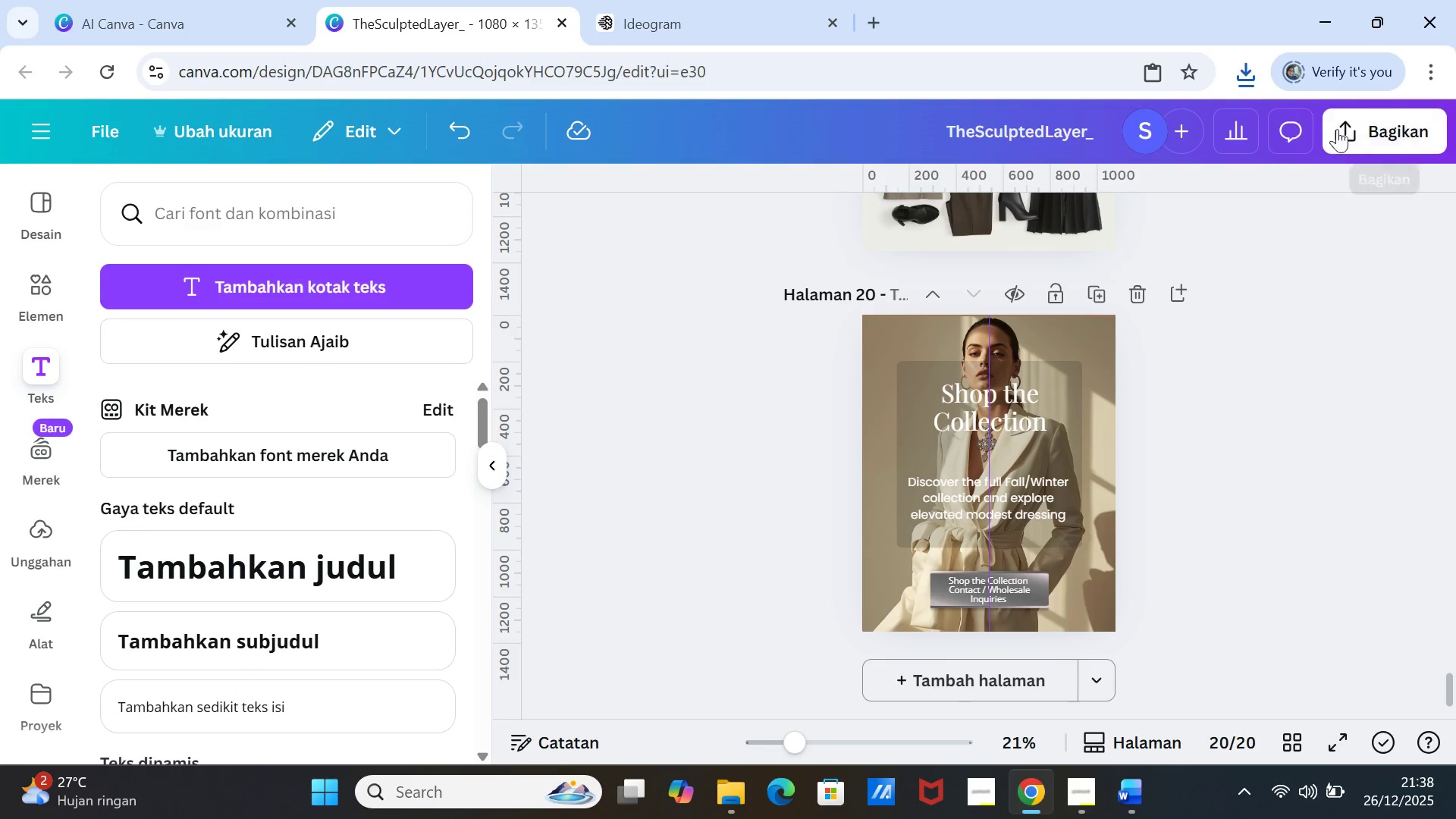 
left_click([1339, 127])
 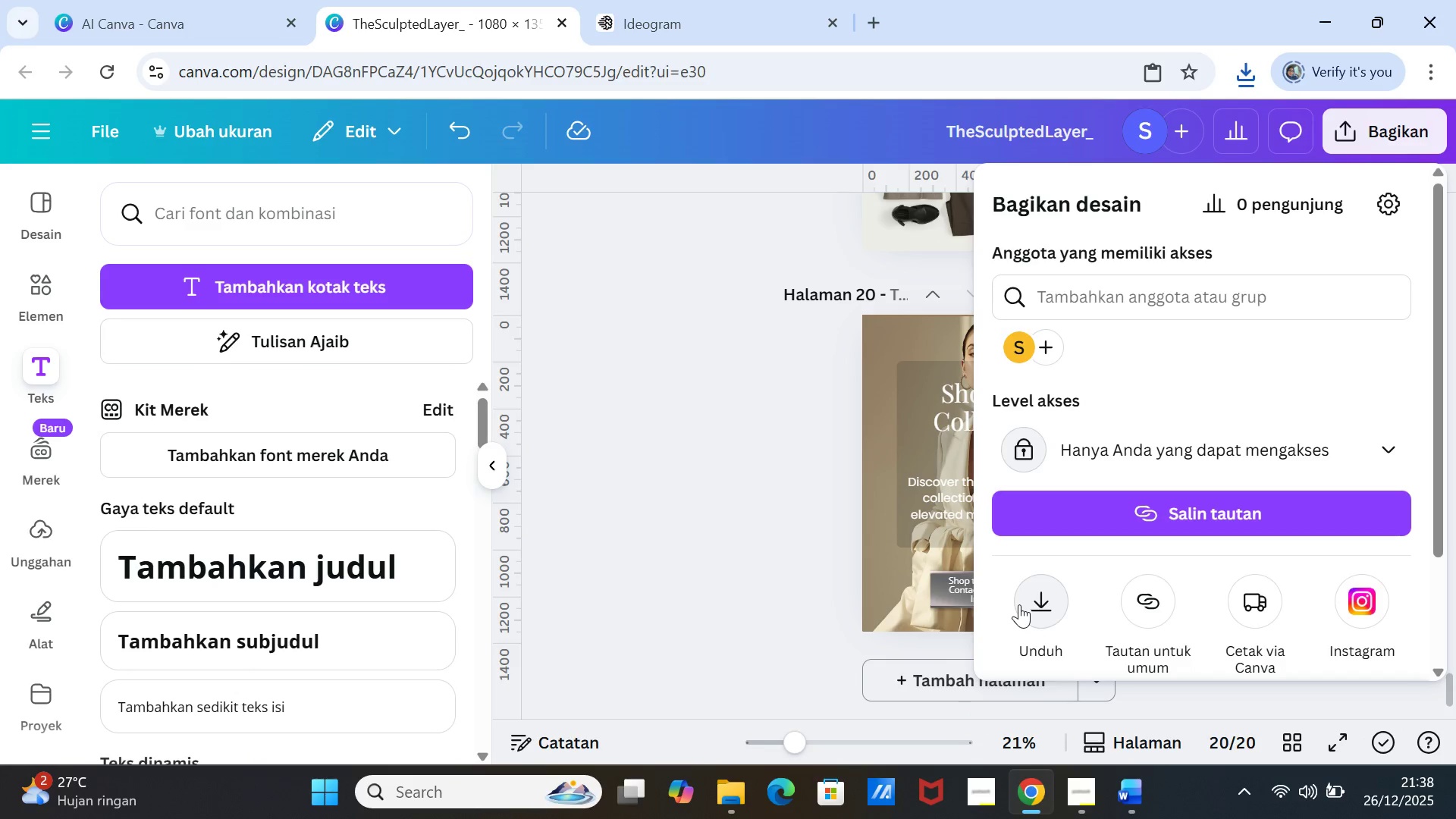 
left_click([1047, 605])
 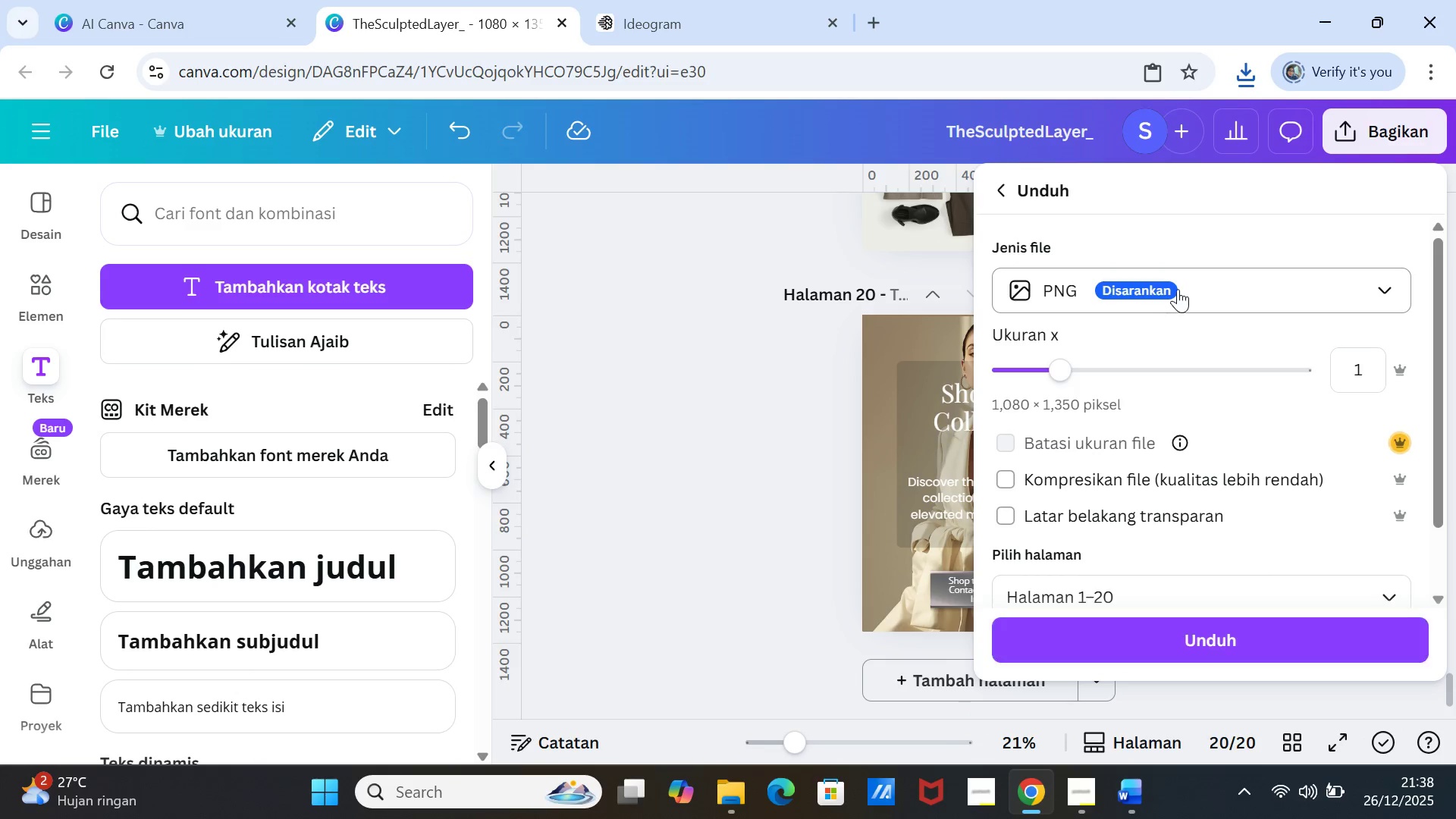 
left_click([1178, 289])
 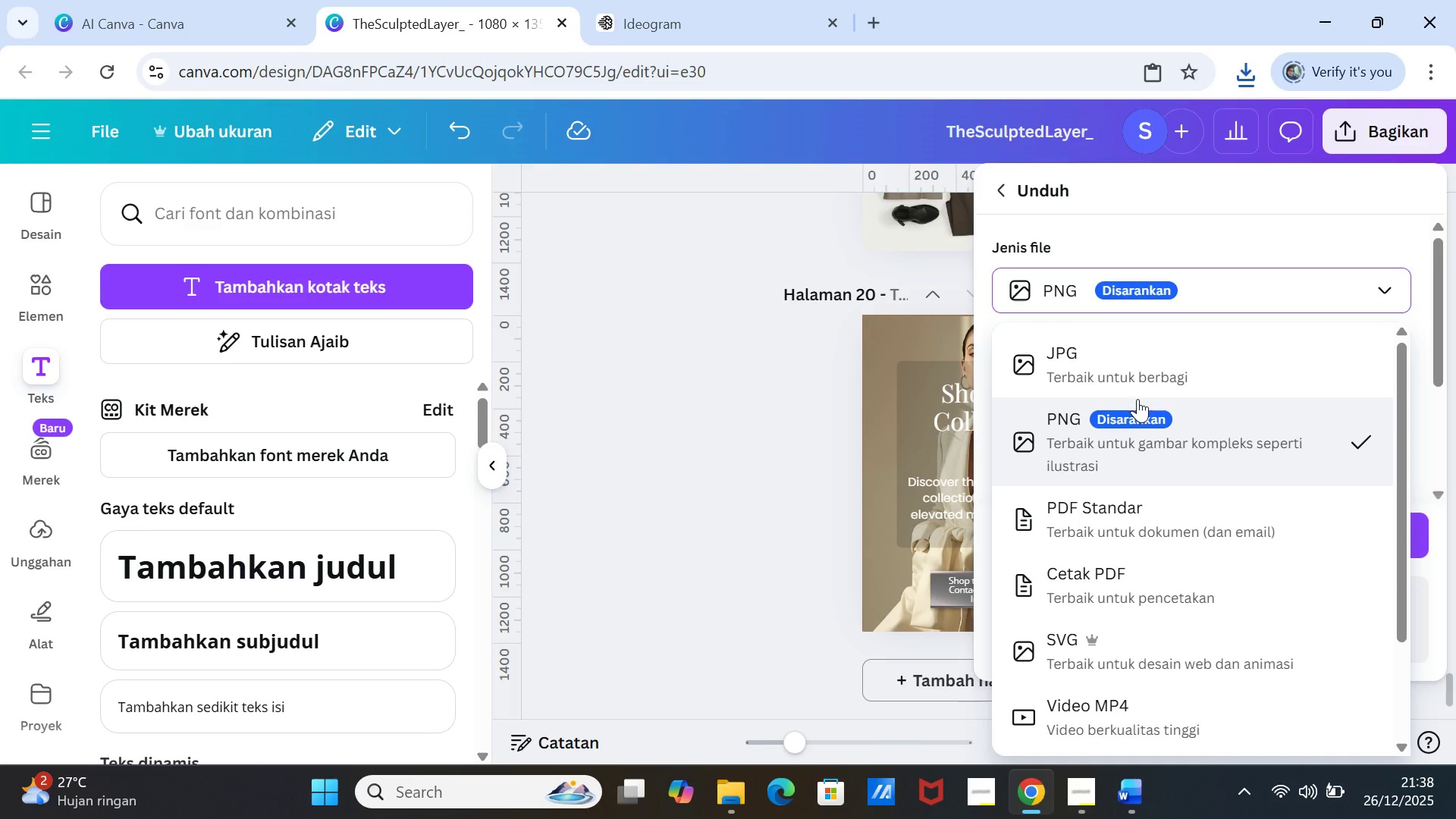 
left_click([1143, 425])
 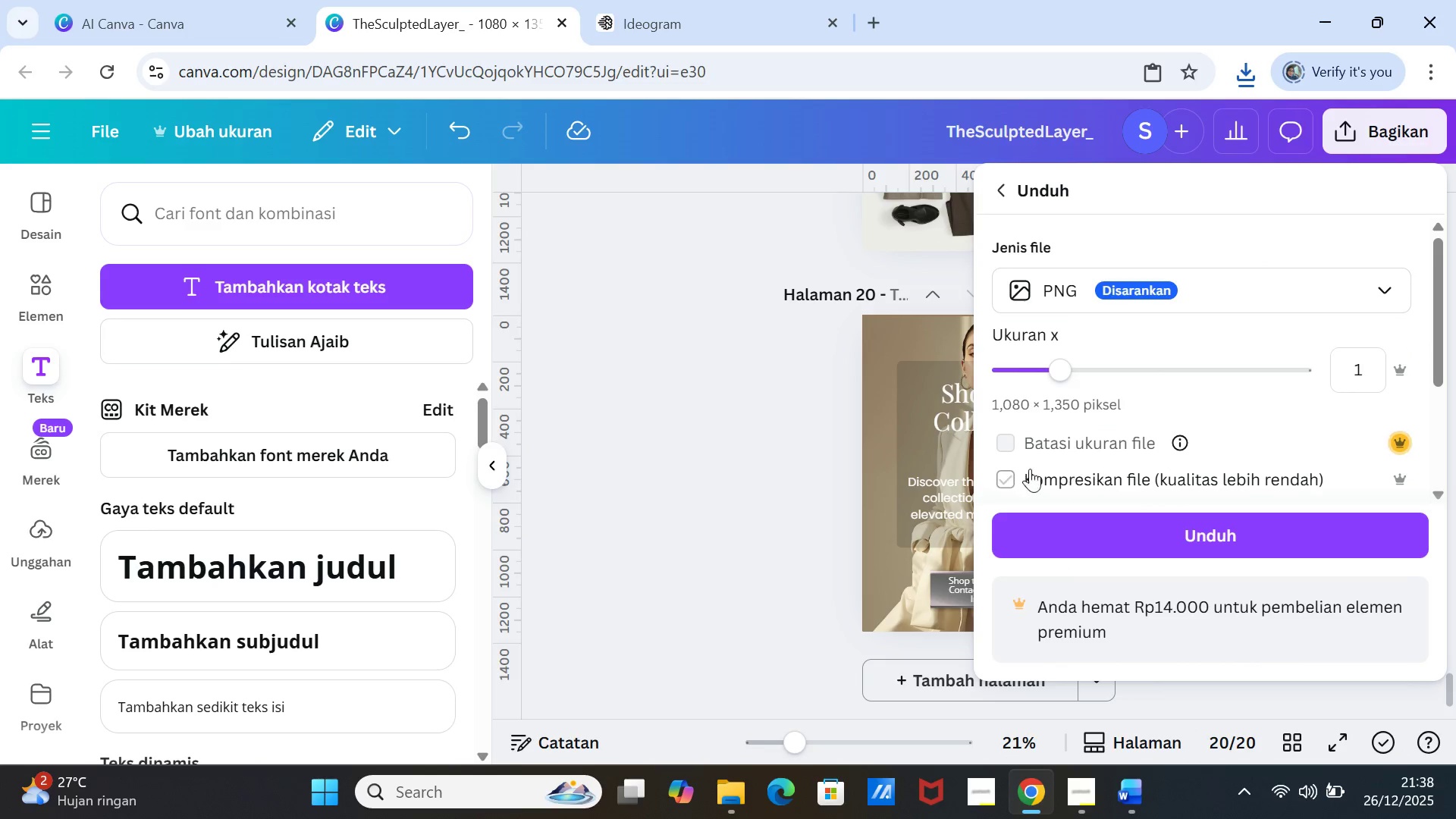 
left_click([1007, 469])
 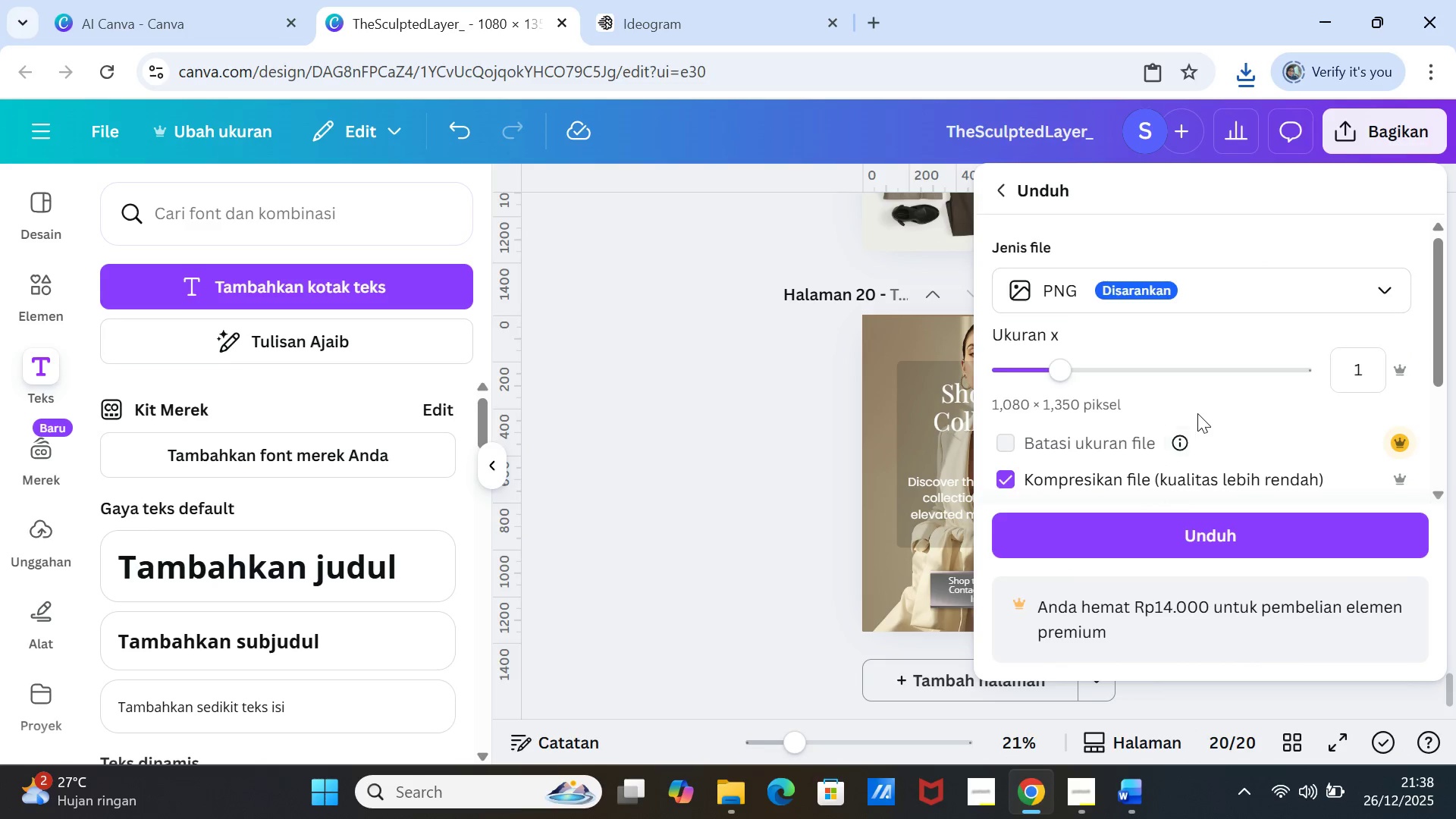 
scroll: coordinate [1197, 413], scroll_direction: down, amount: 2.0
 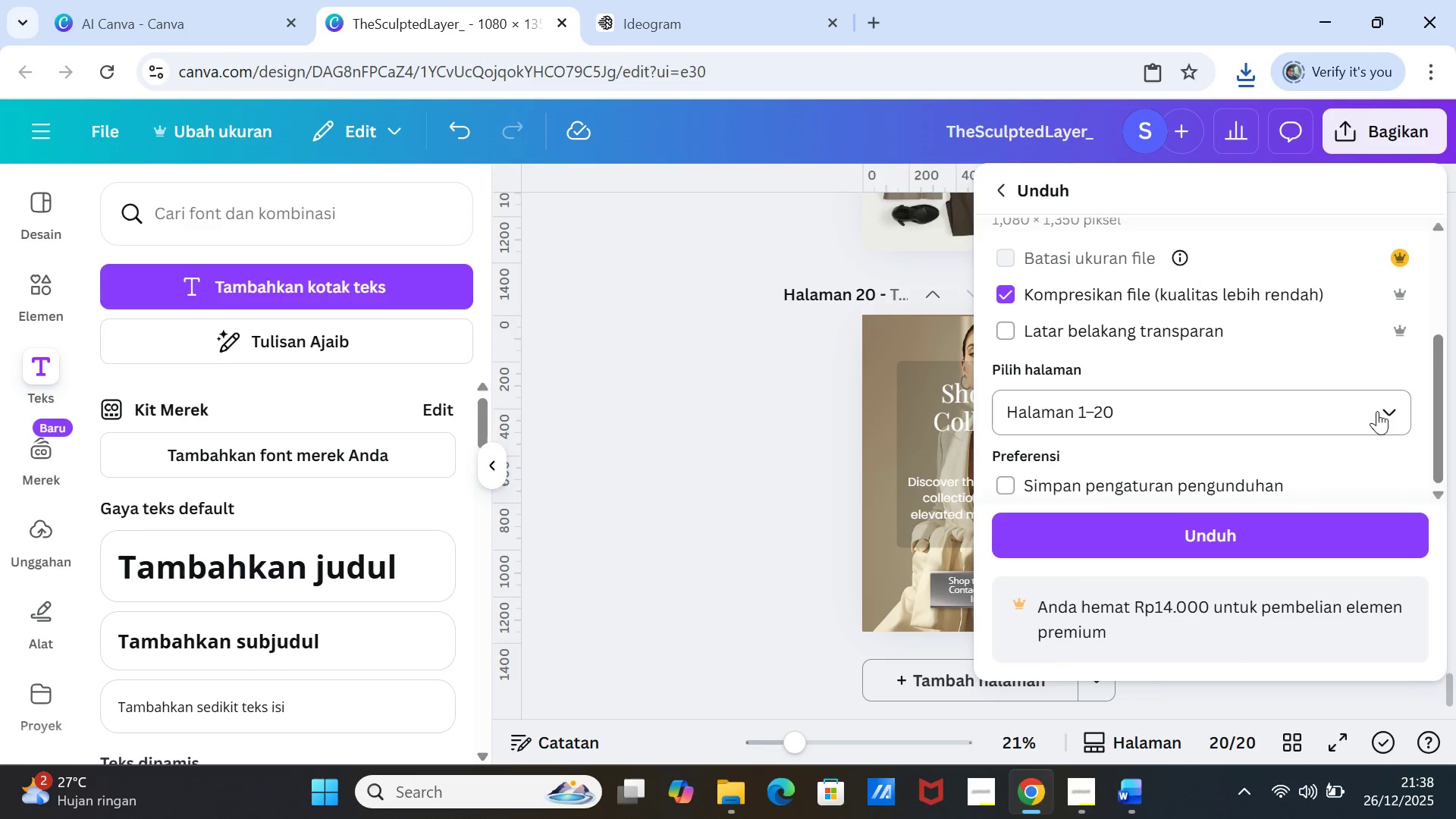 
left_click([1381, 411])
 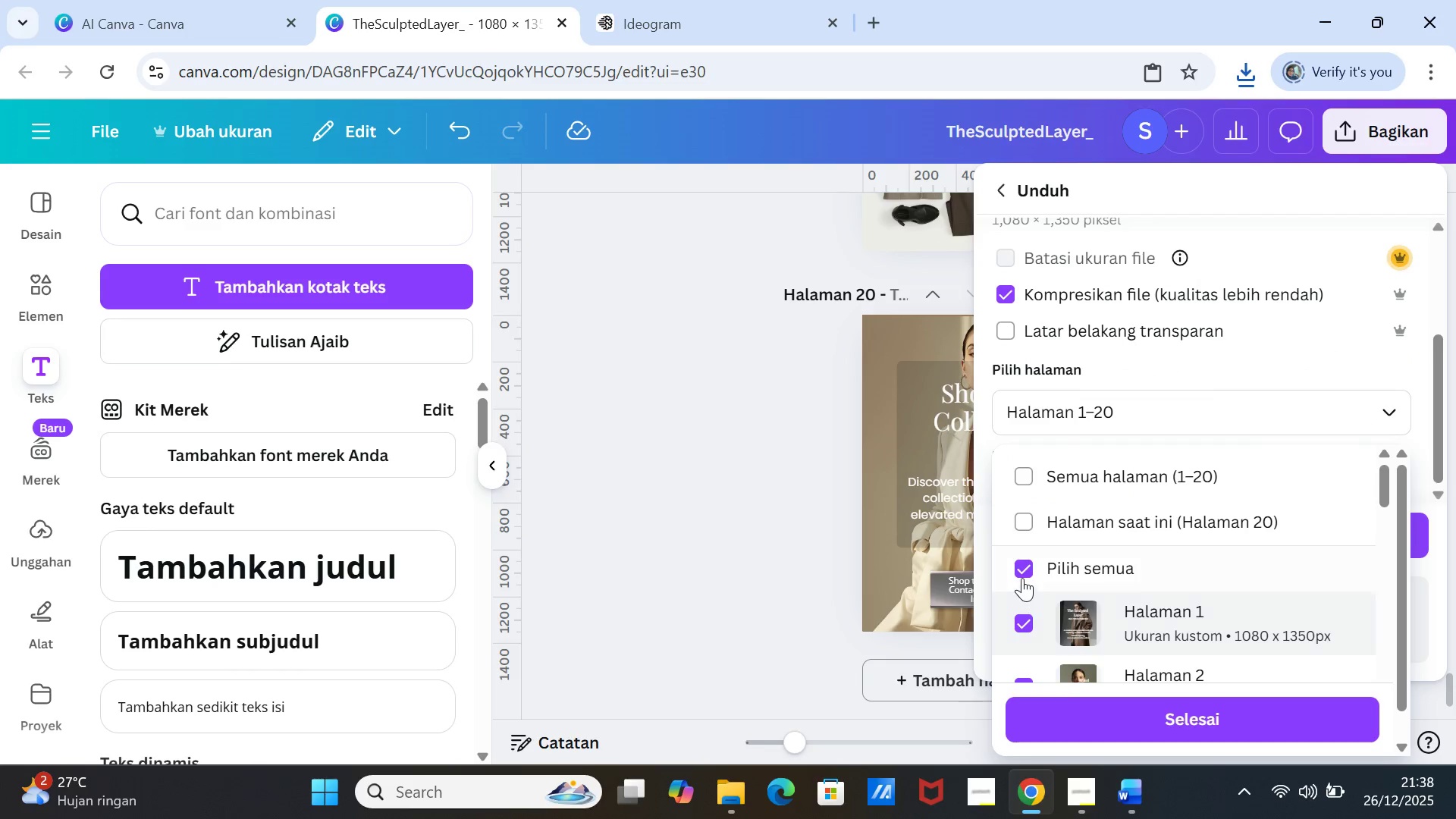 
left_click([1022, 575])
 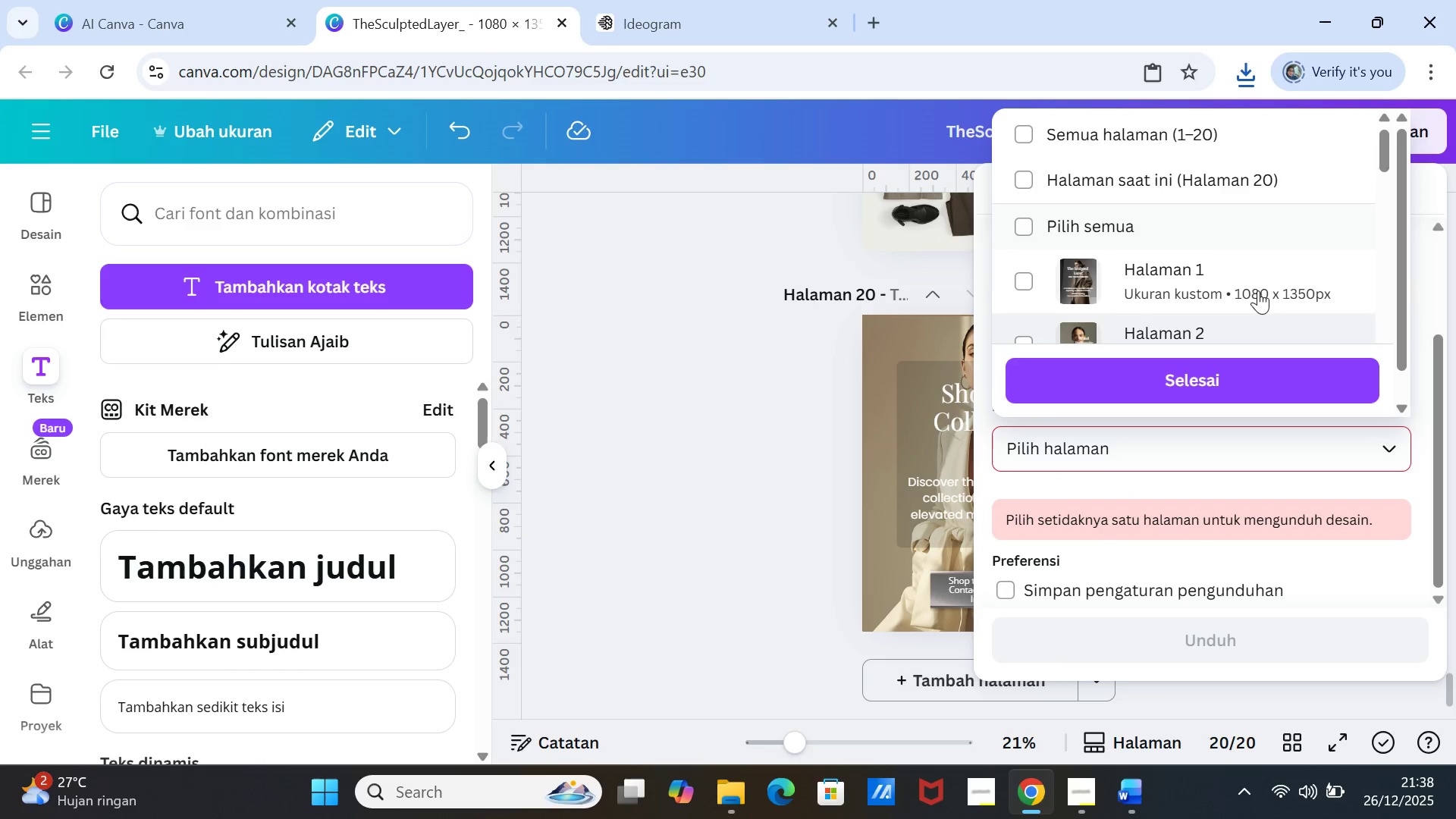 
scroll: coordinate [1261, 283], scroll_direction: down, amount: 6.0
 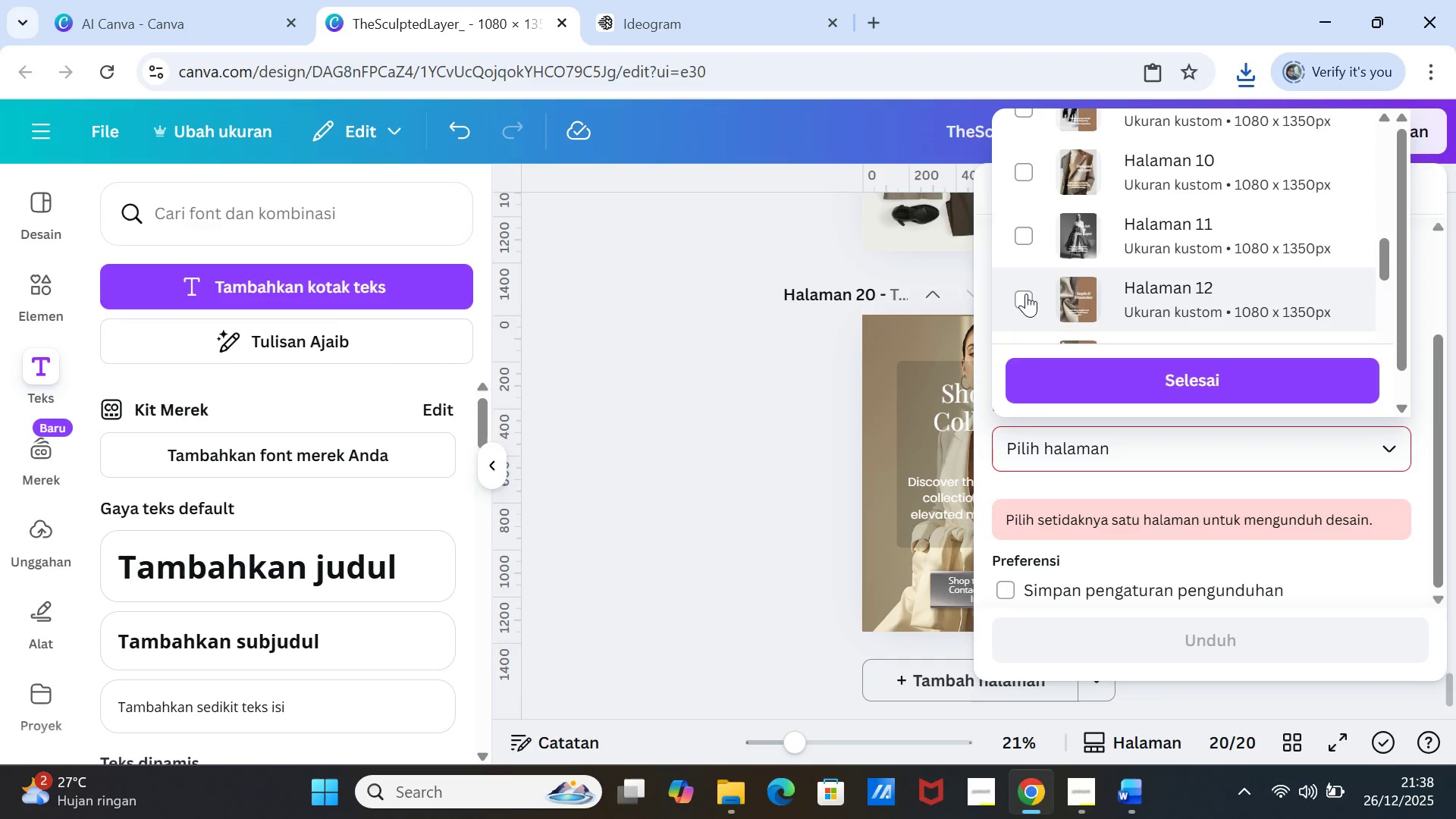 
left_click([1026, 295])
 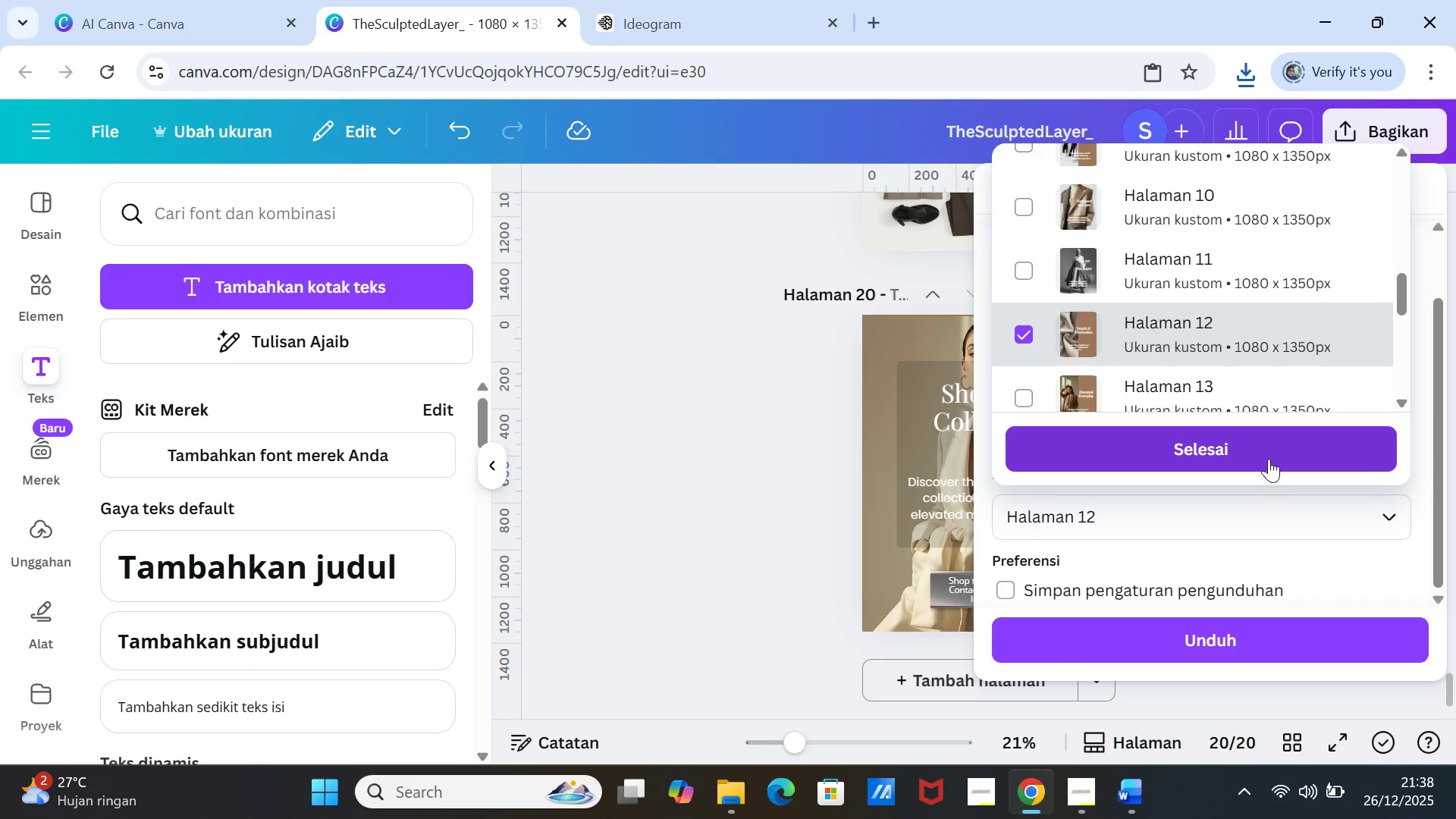 
left_click([1269, 455])
 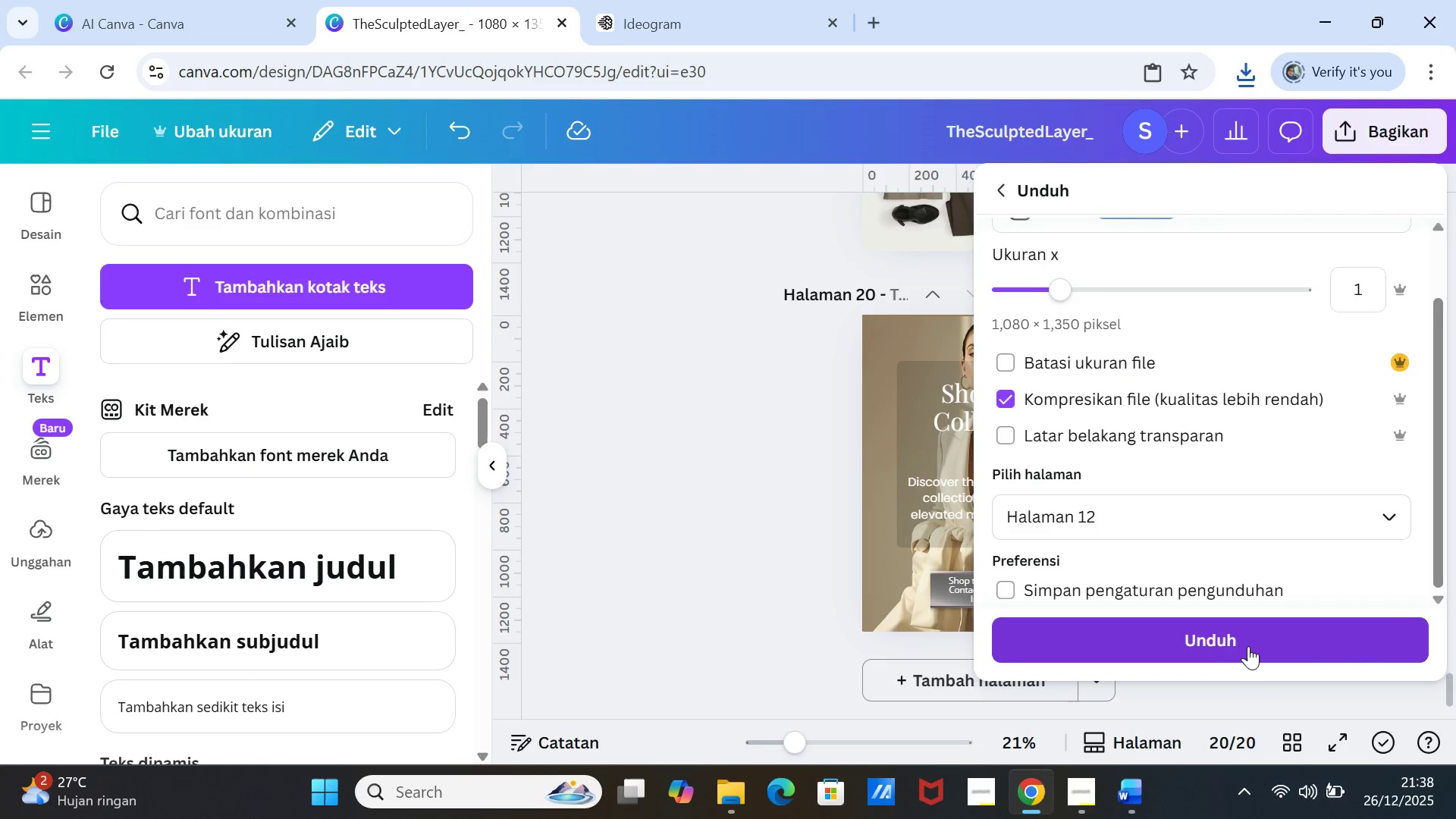 
left_click([1248, 645])
 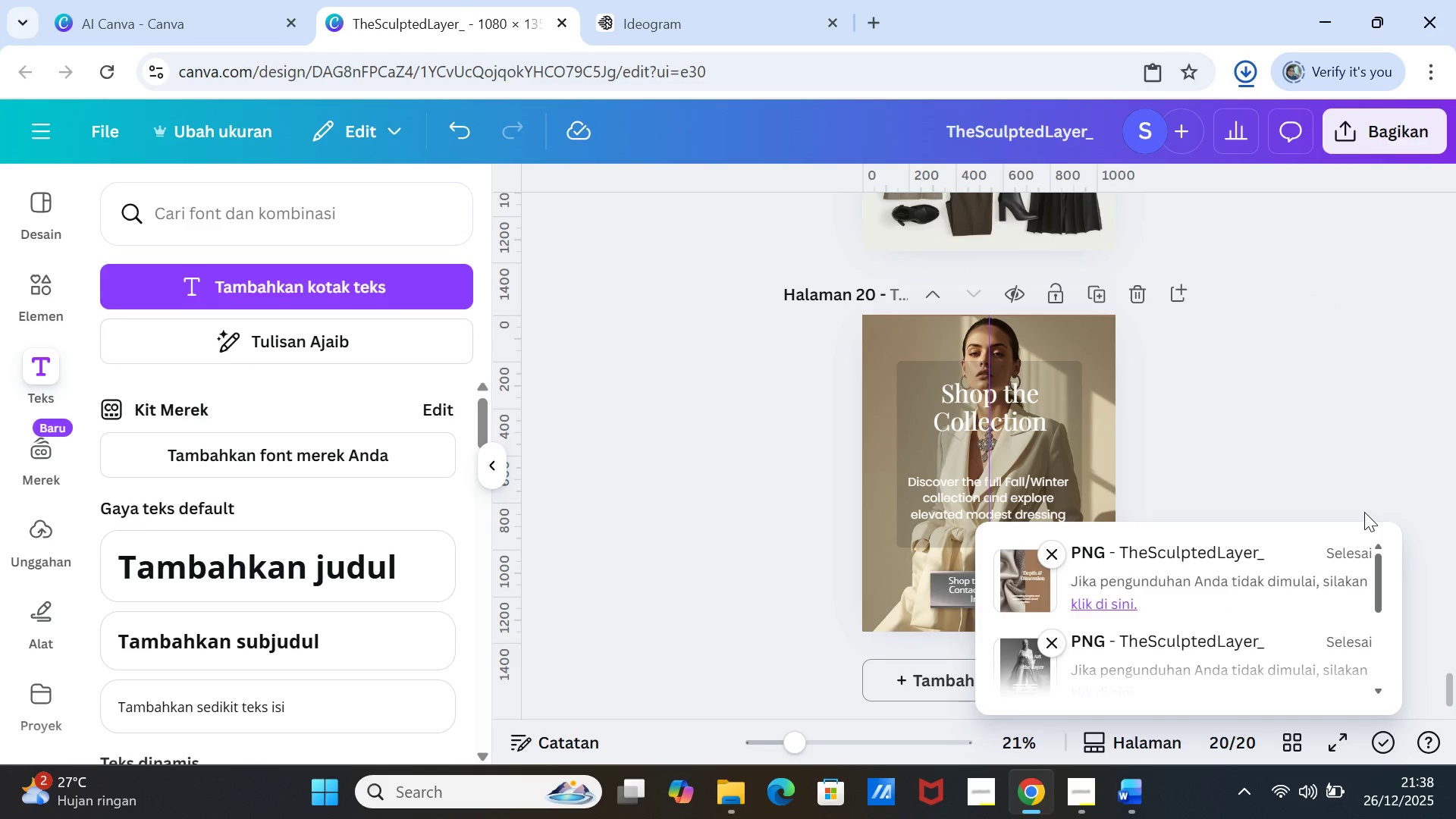 
wait(10.7)
 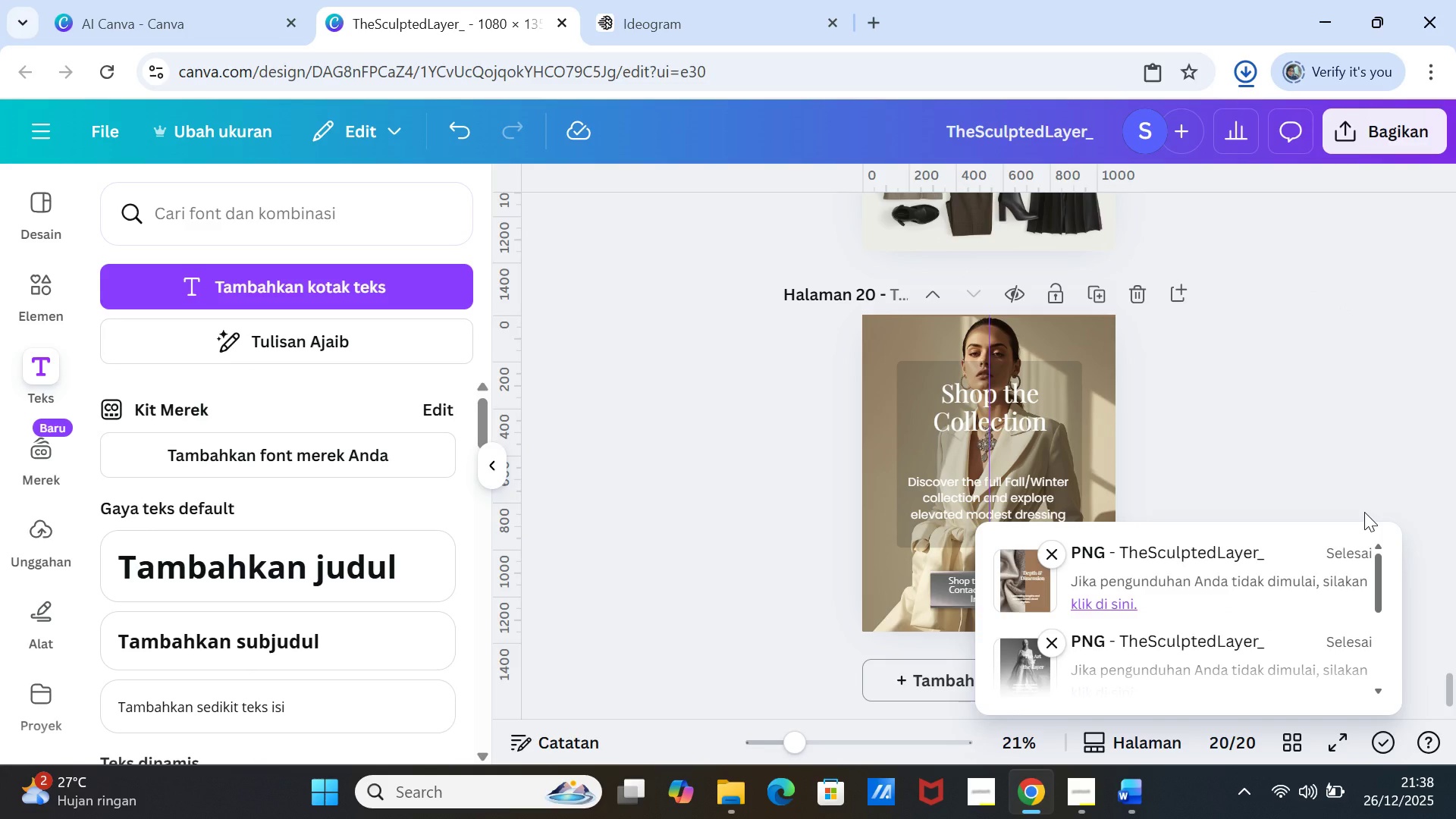 
scroll: coordinate [1109, 347], scroll_direction: down, amount: 3.0
 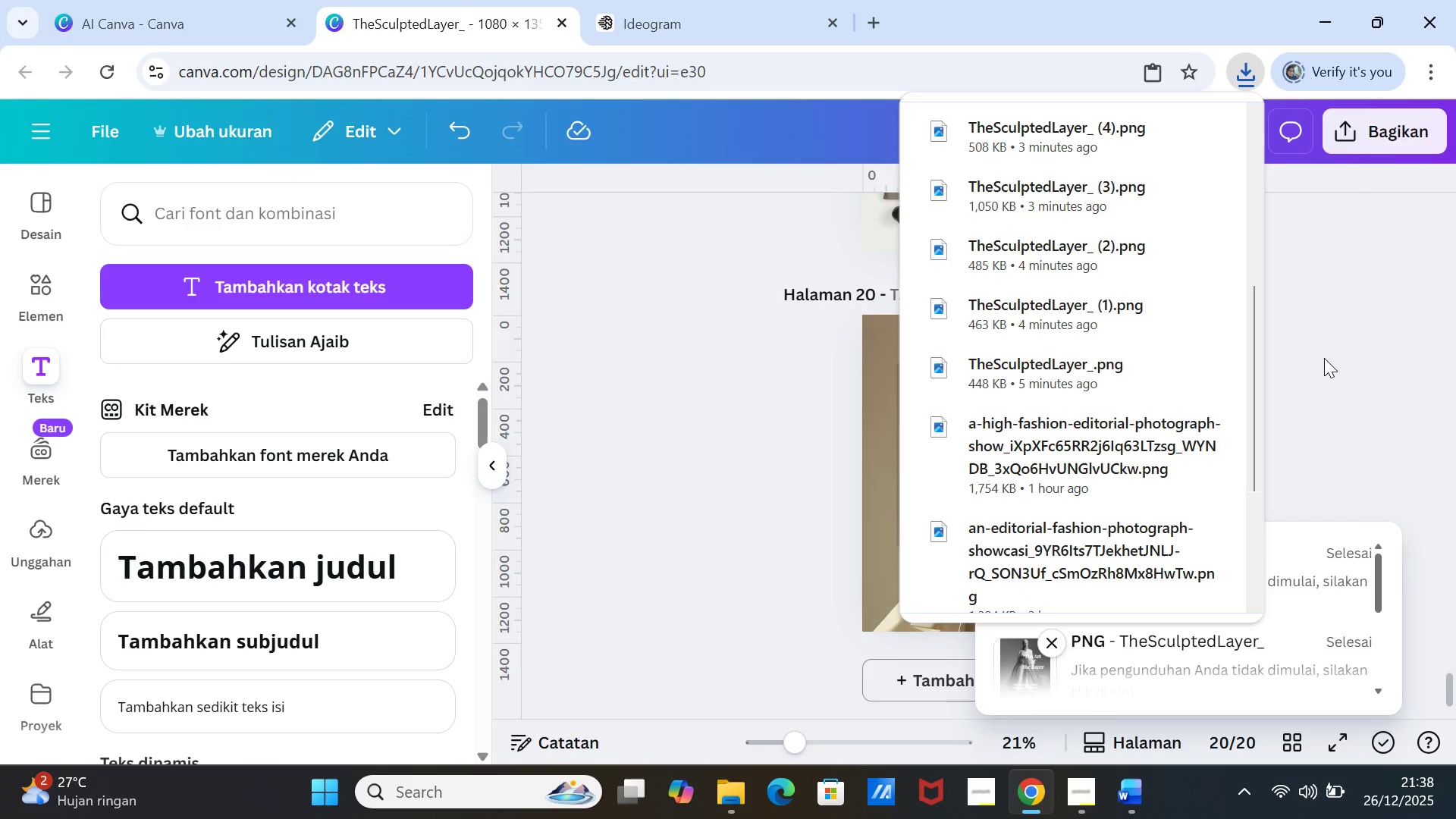 
scroll: coordinate [1126, 347], scroll_direction: up, amount: 10.0
 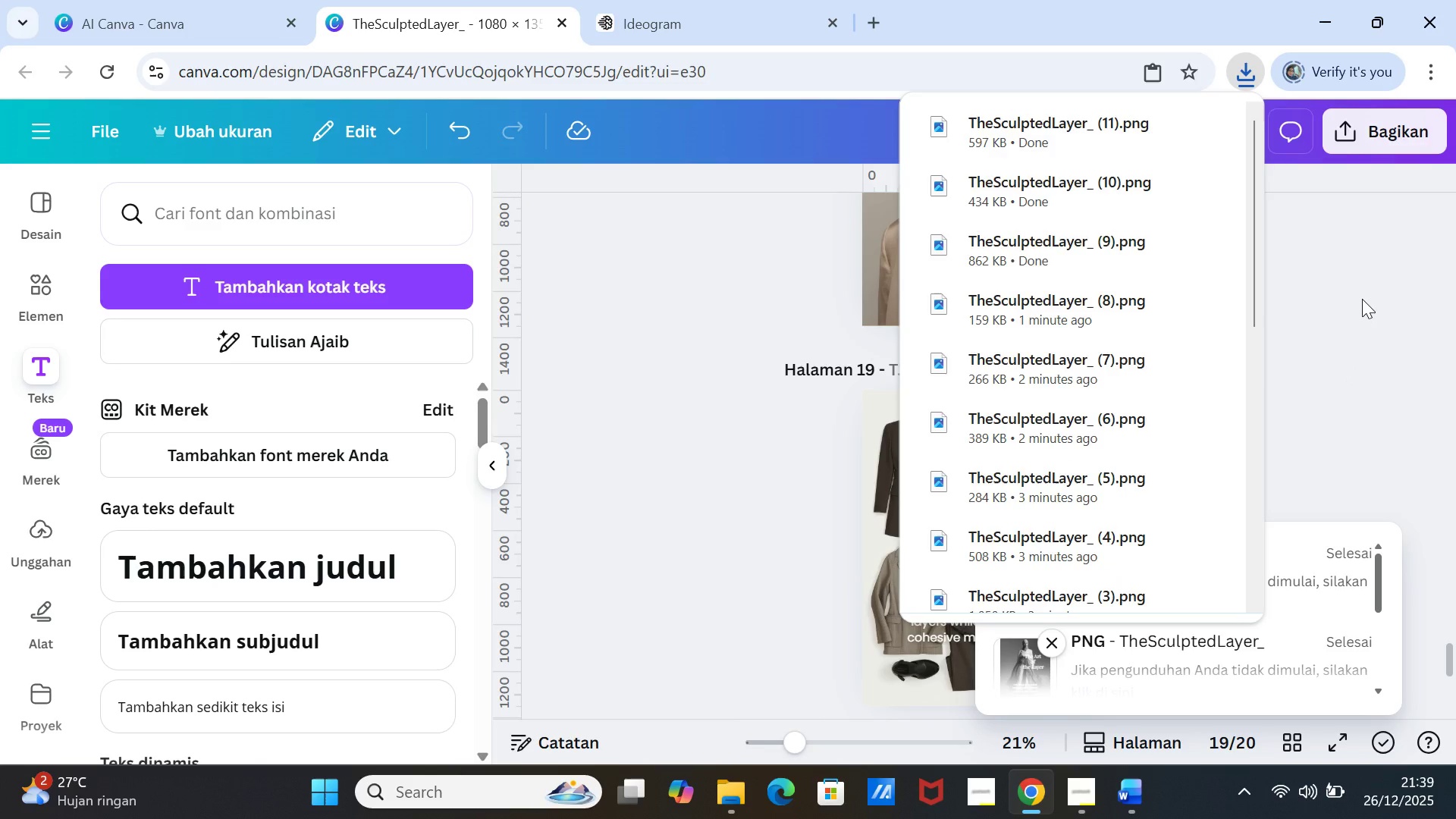 
left_click([1363, 299])
 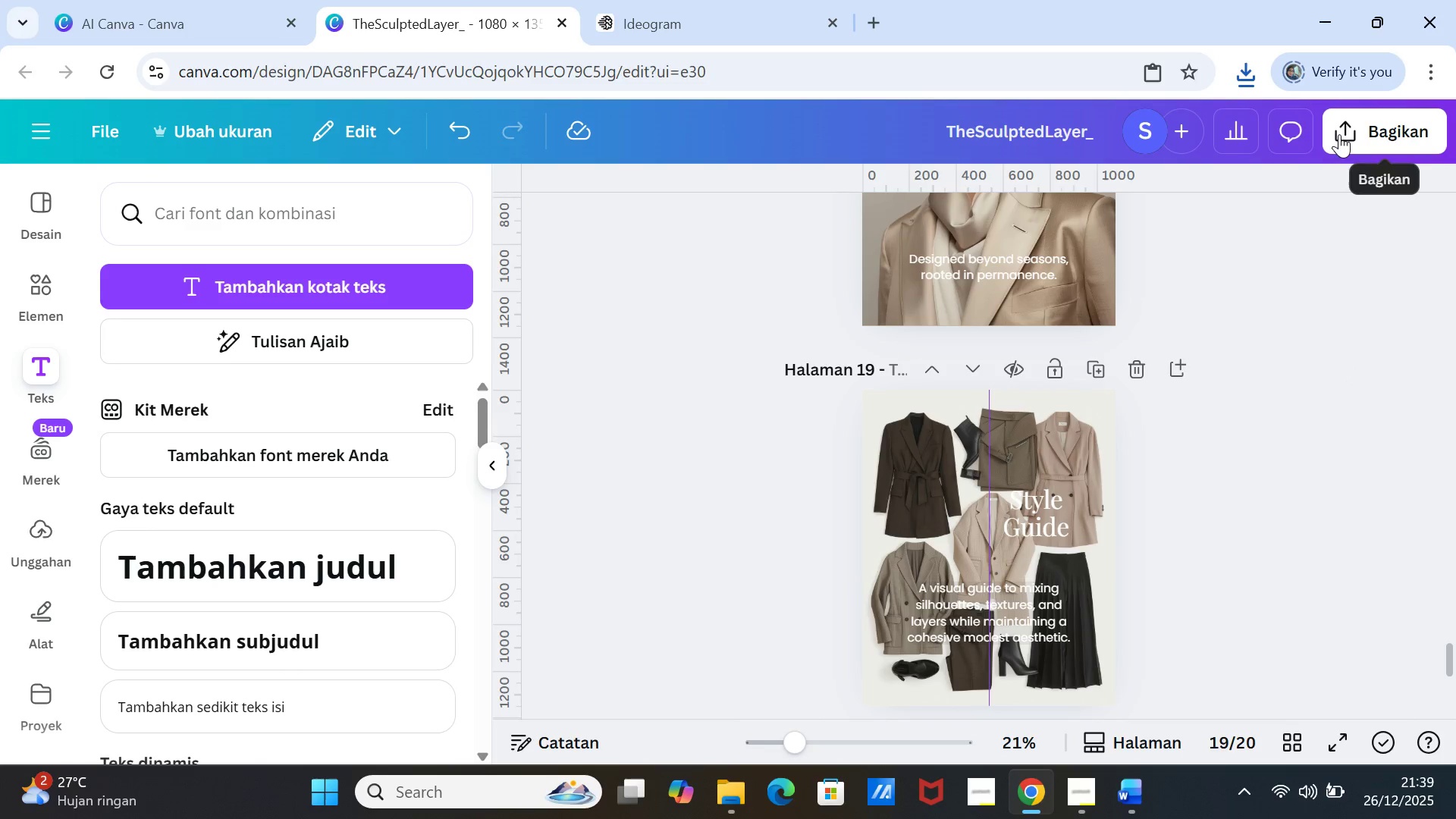 
left_click([1339, 134])
 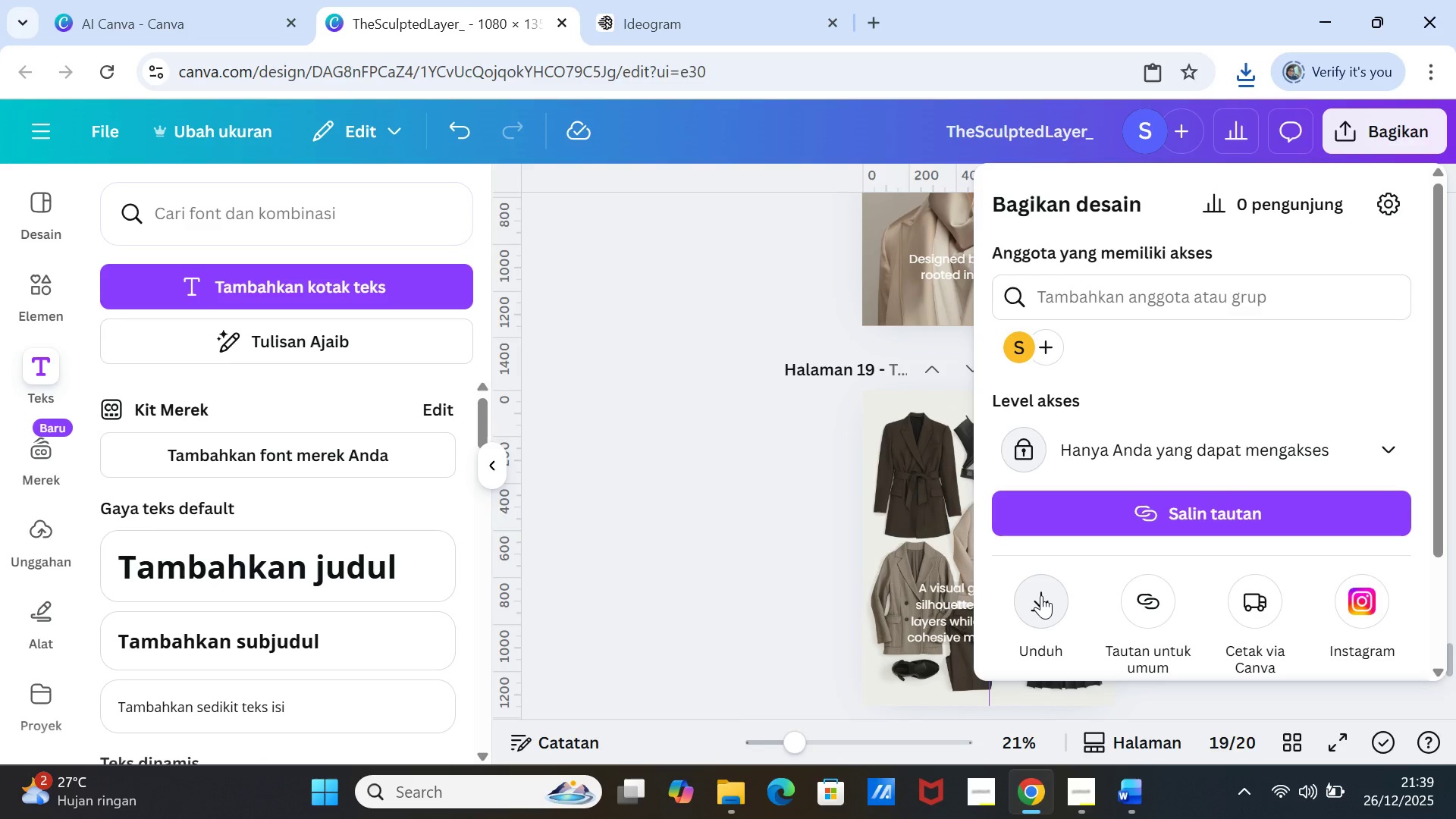 
left_click([1041, 595])
 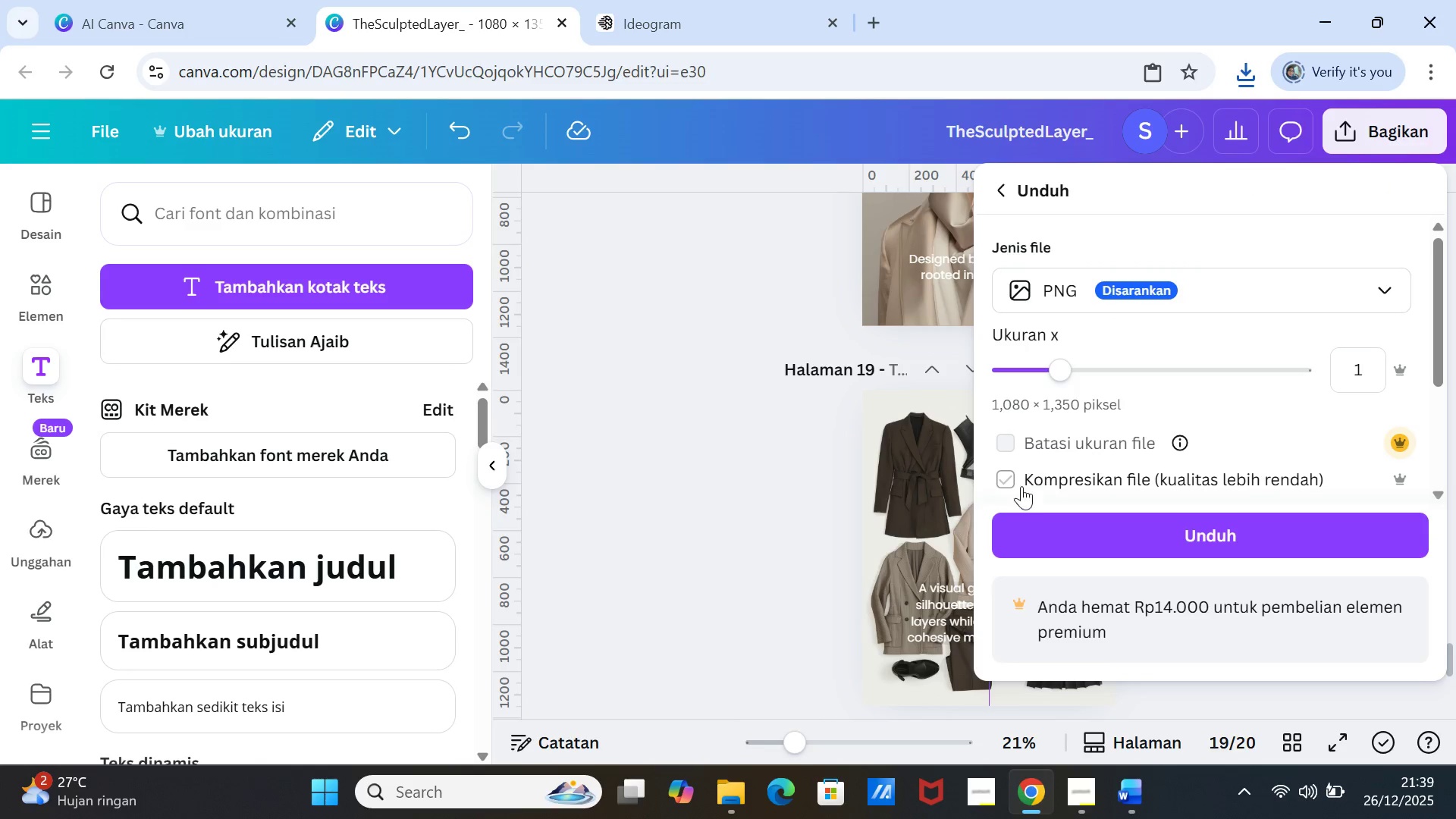 
left_click([1001, 476])
 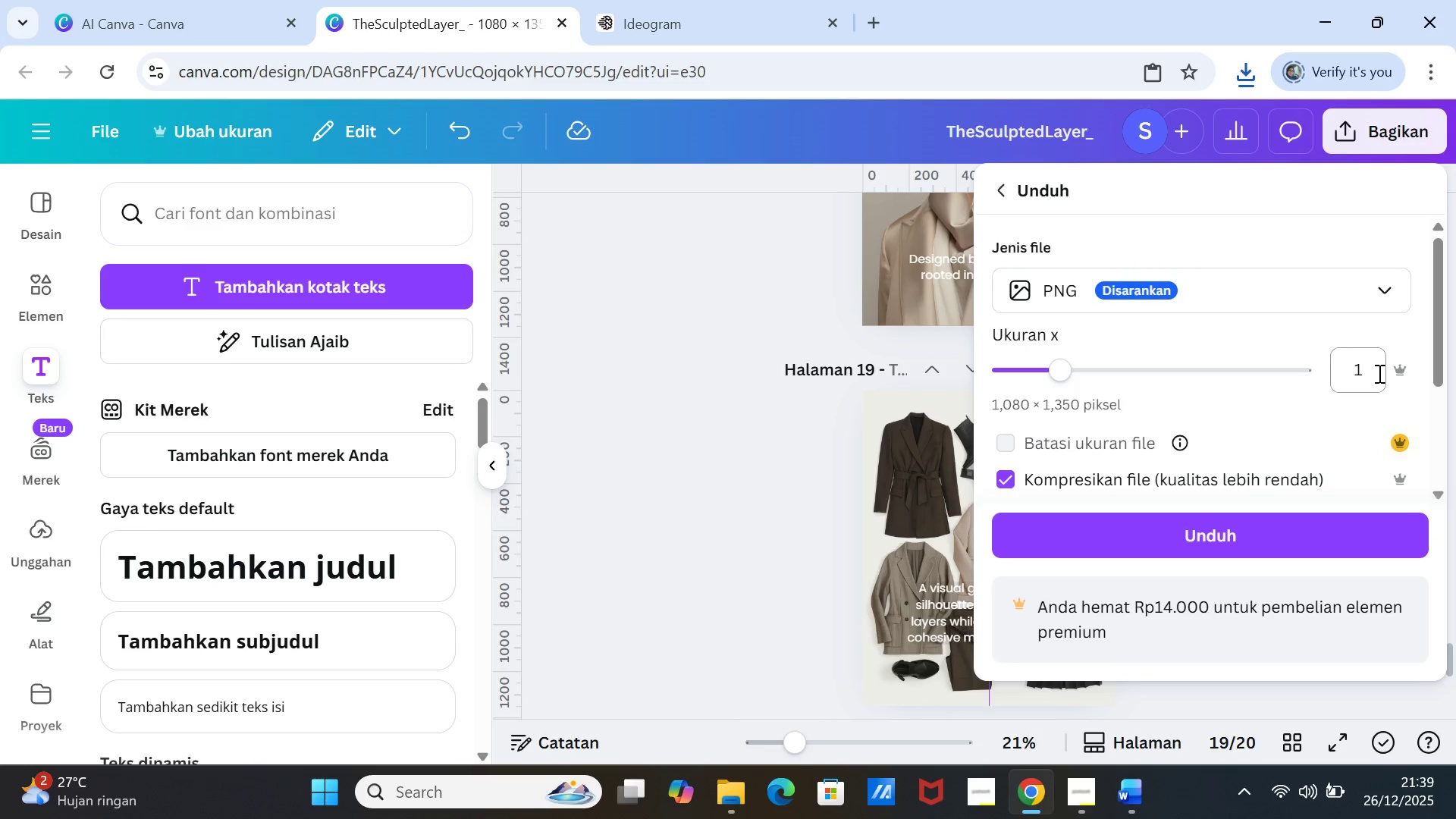 
scroll: coordinate [1378, 373], scroll_direction: down, amount: 2.0
 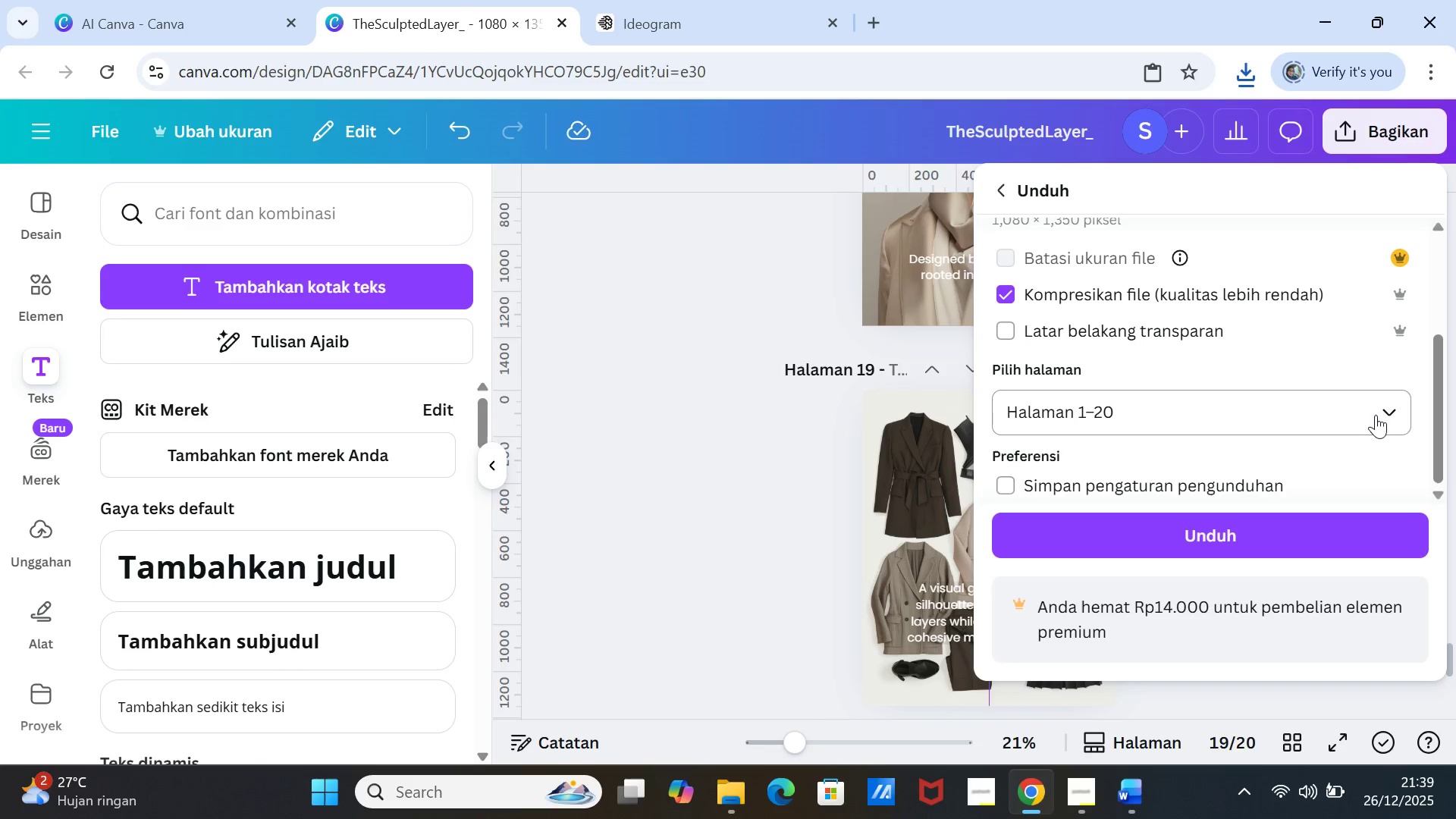 
left_click([1376, 415])
 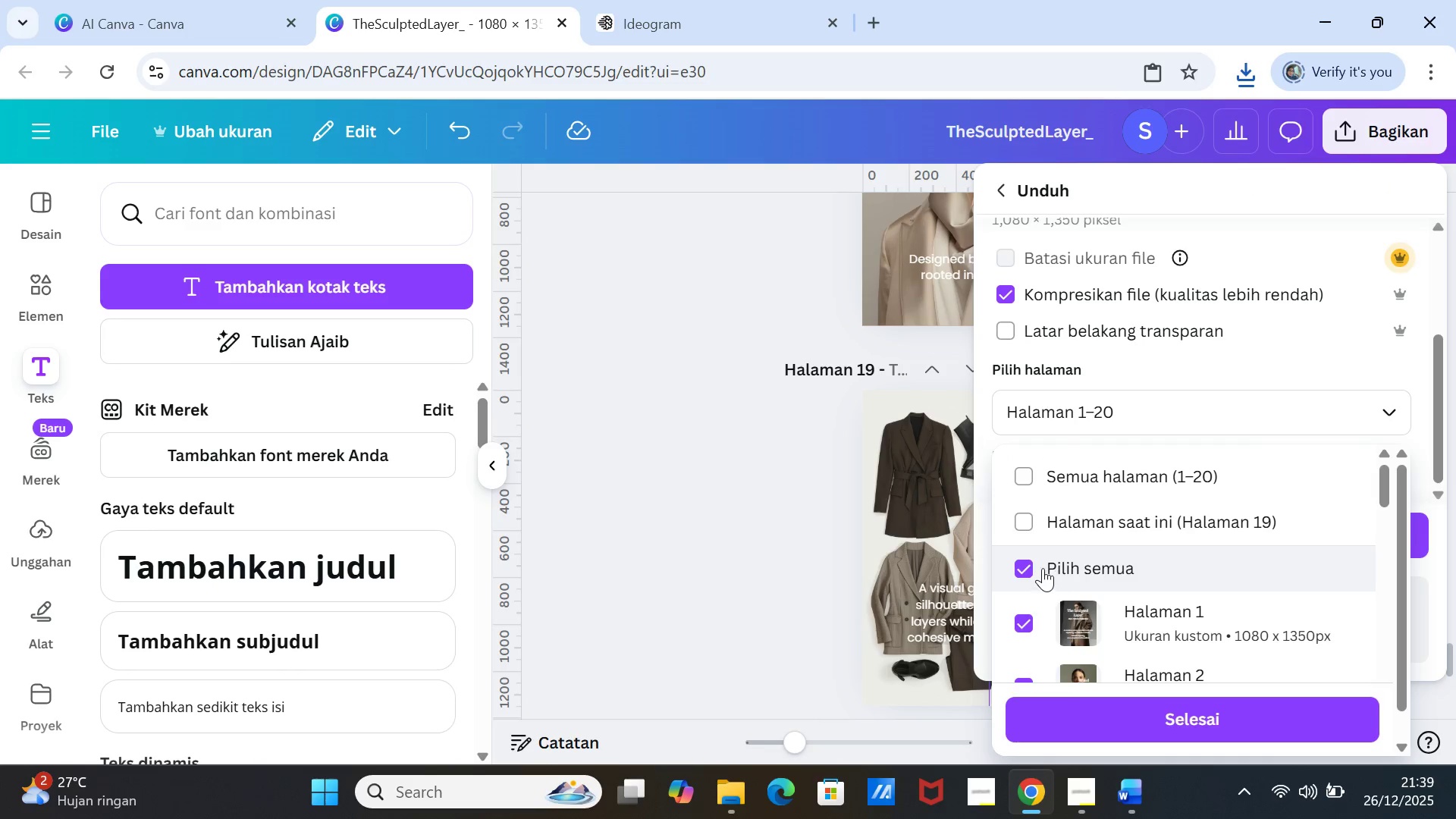 
left_click([1033, 566])
 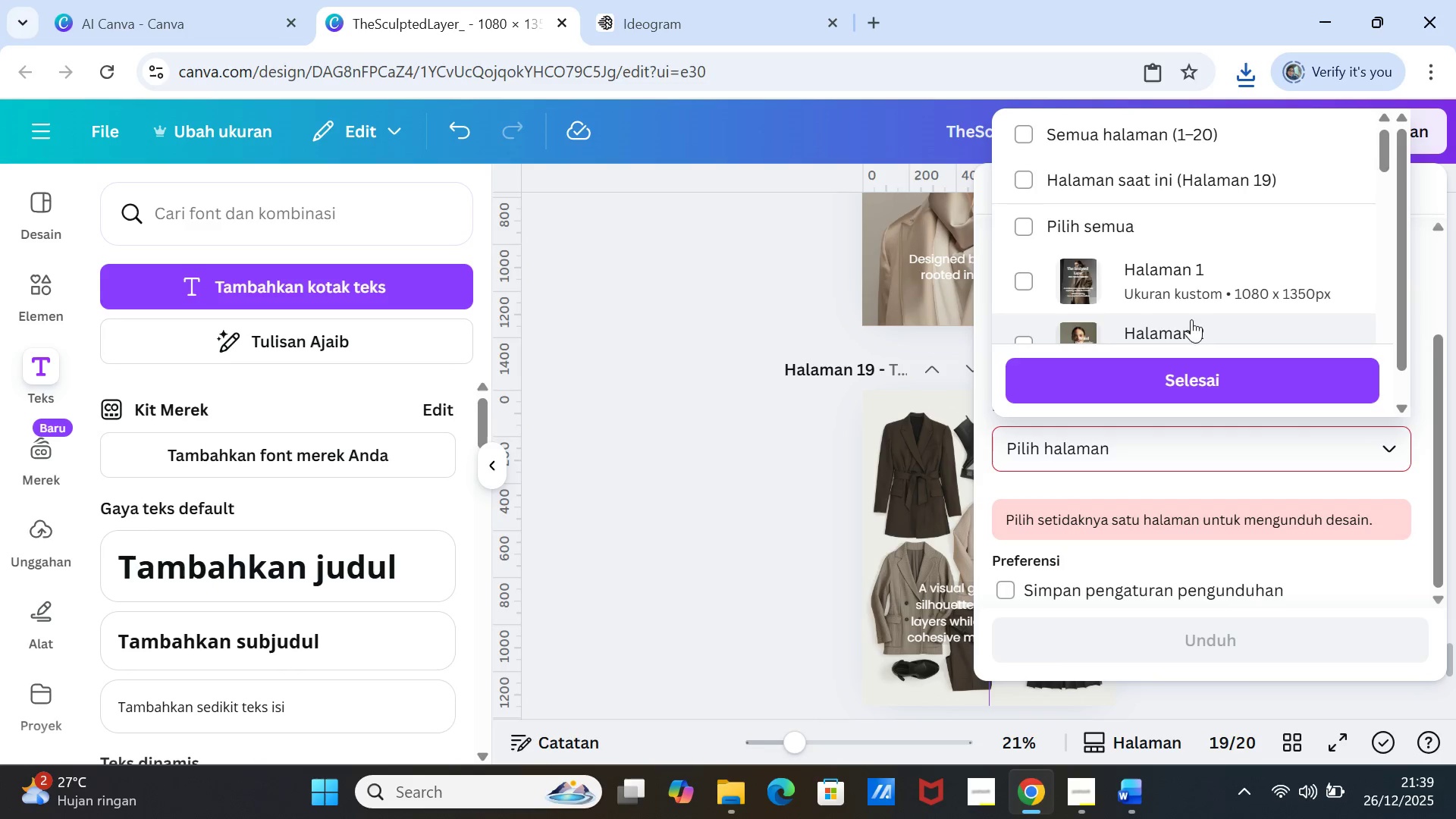 
scroll: coordinate [1213, 257], scroll_direction: down, amount: 7.0
 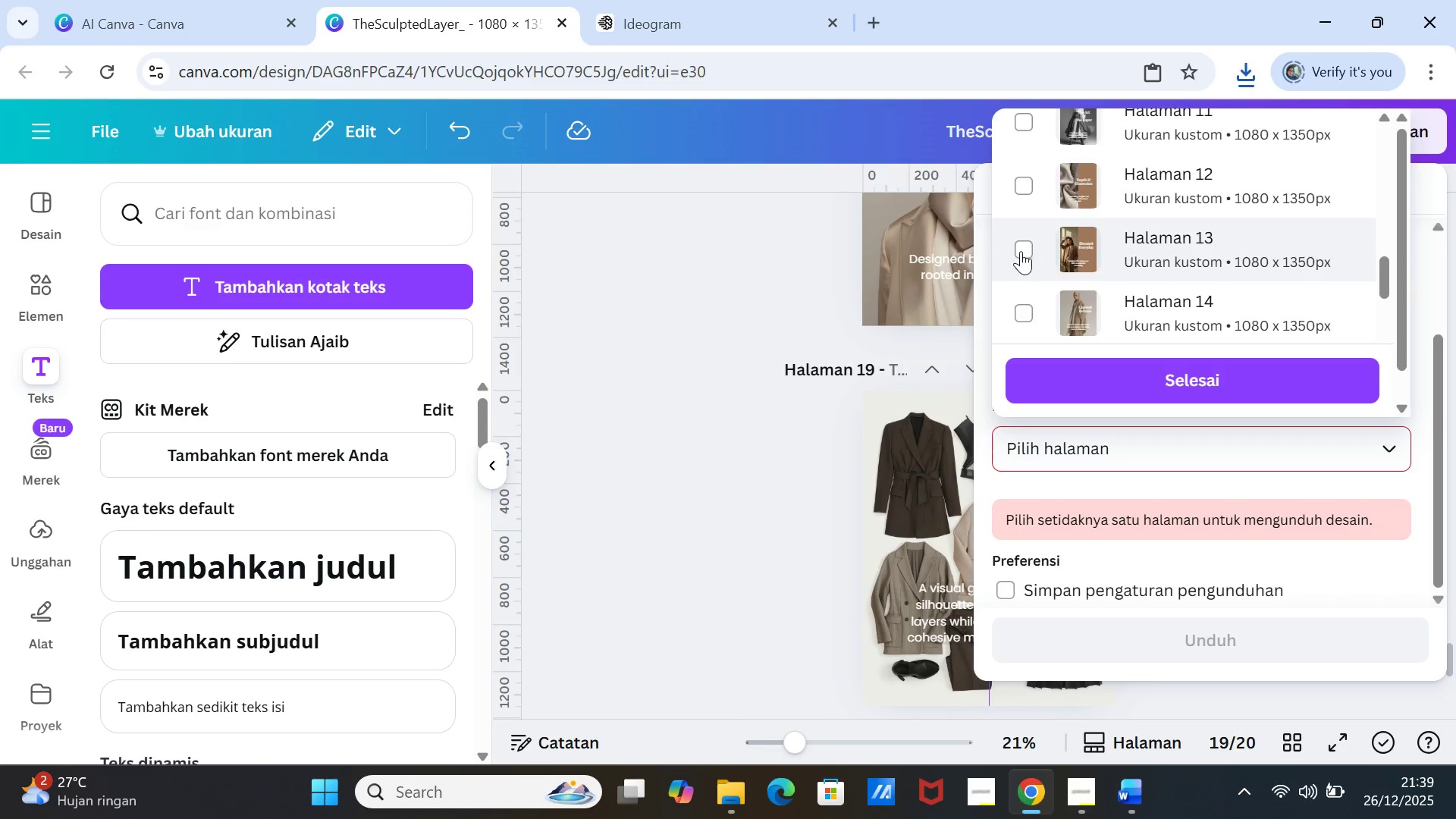 
left_click([1027, 248])
 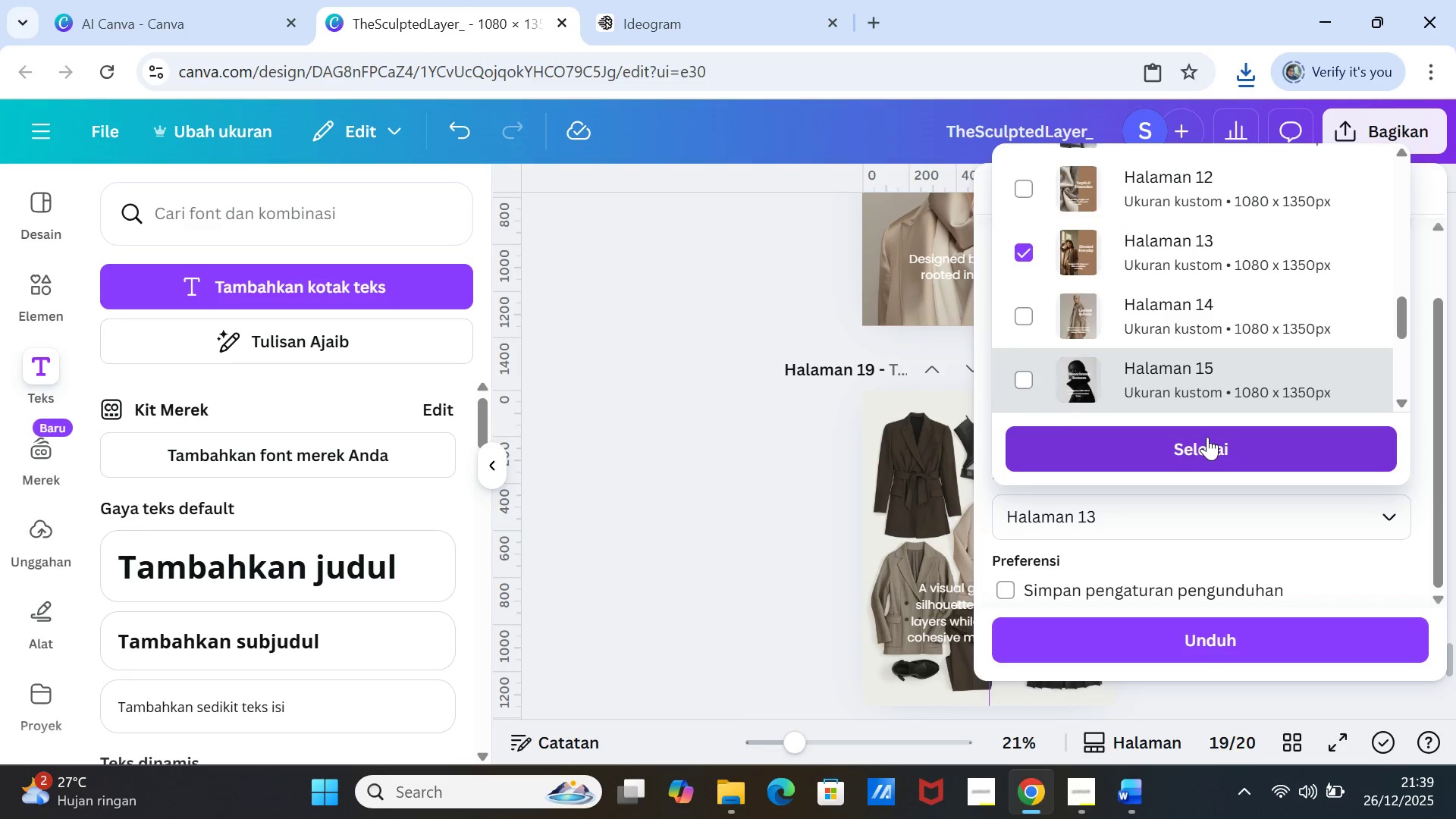 
left_click([1207, 437])
 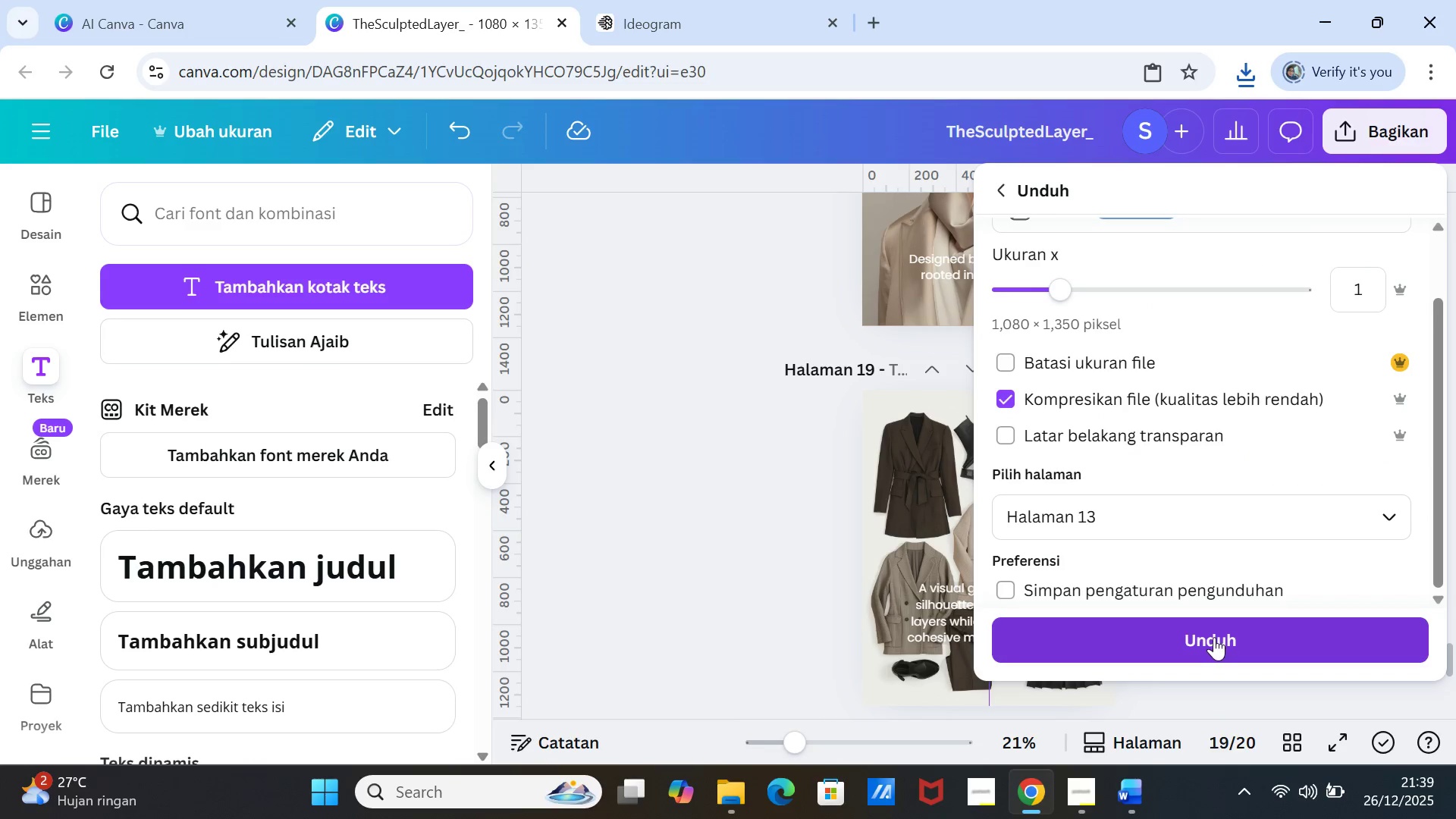 
left_click([1214, 637])
 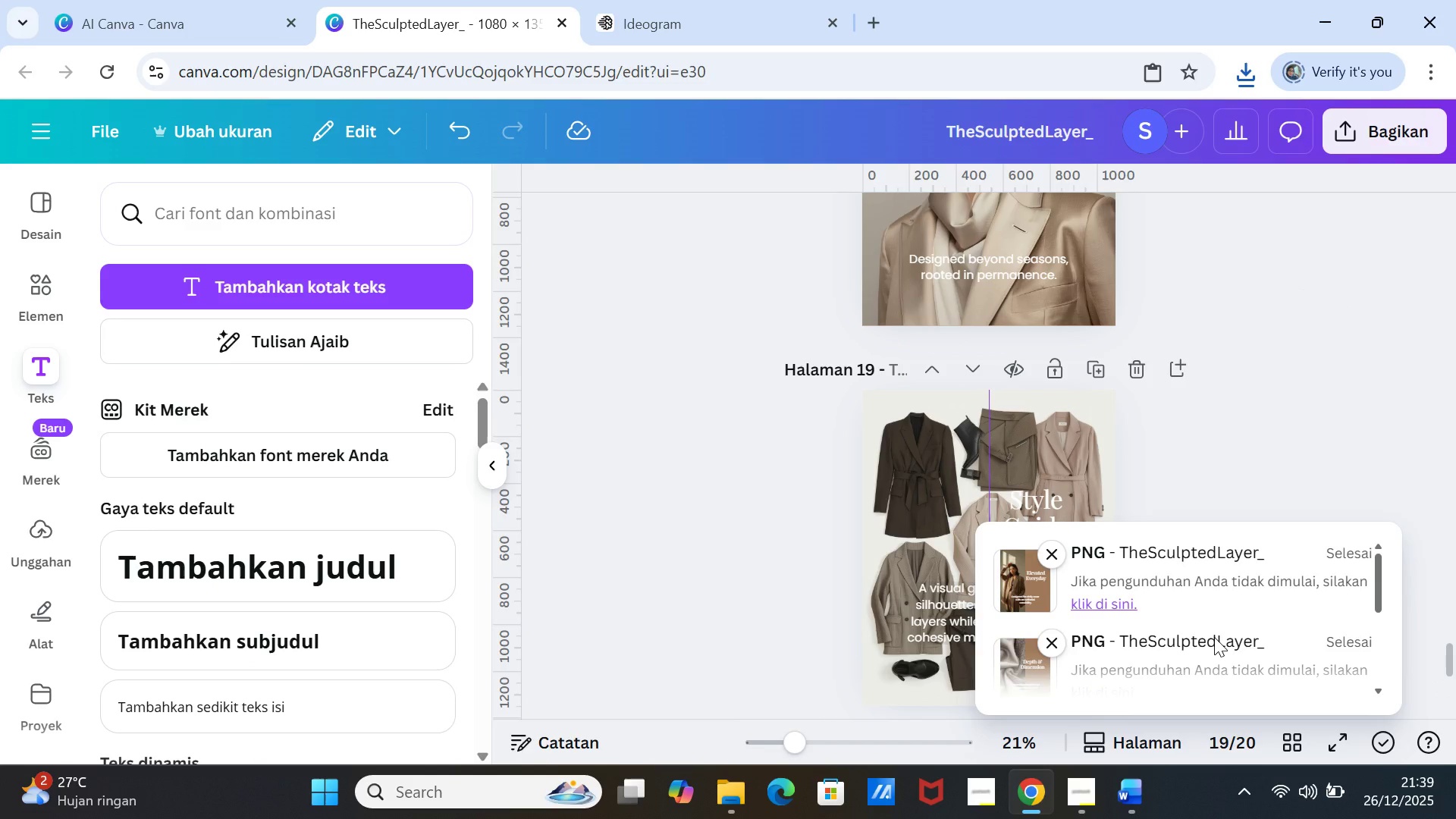 
wait(9.23)
 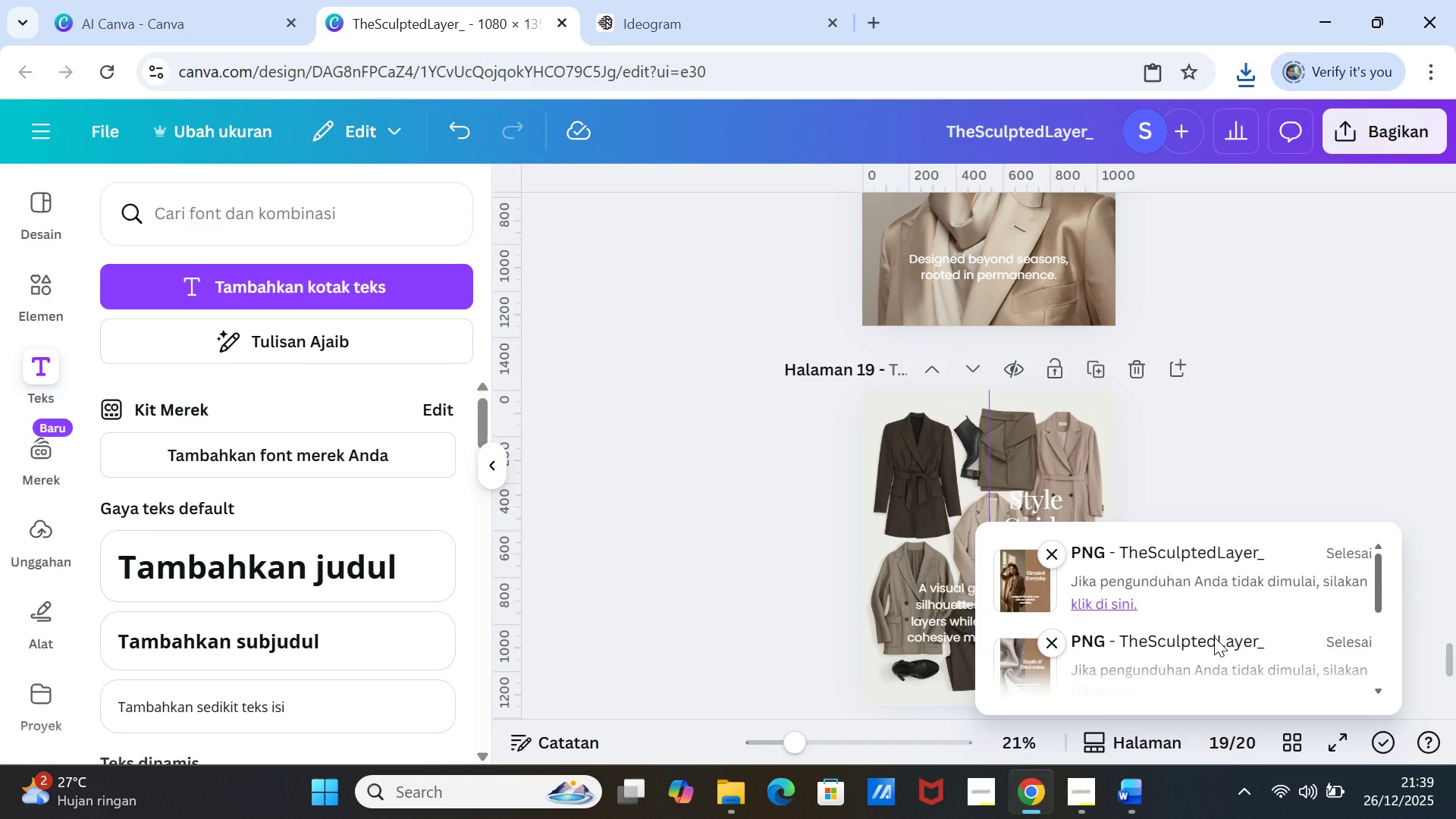 
left_click([1366, 133])
 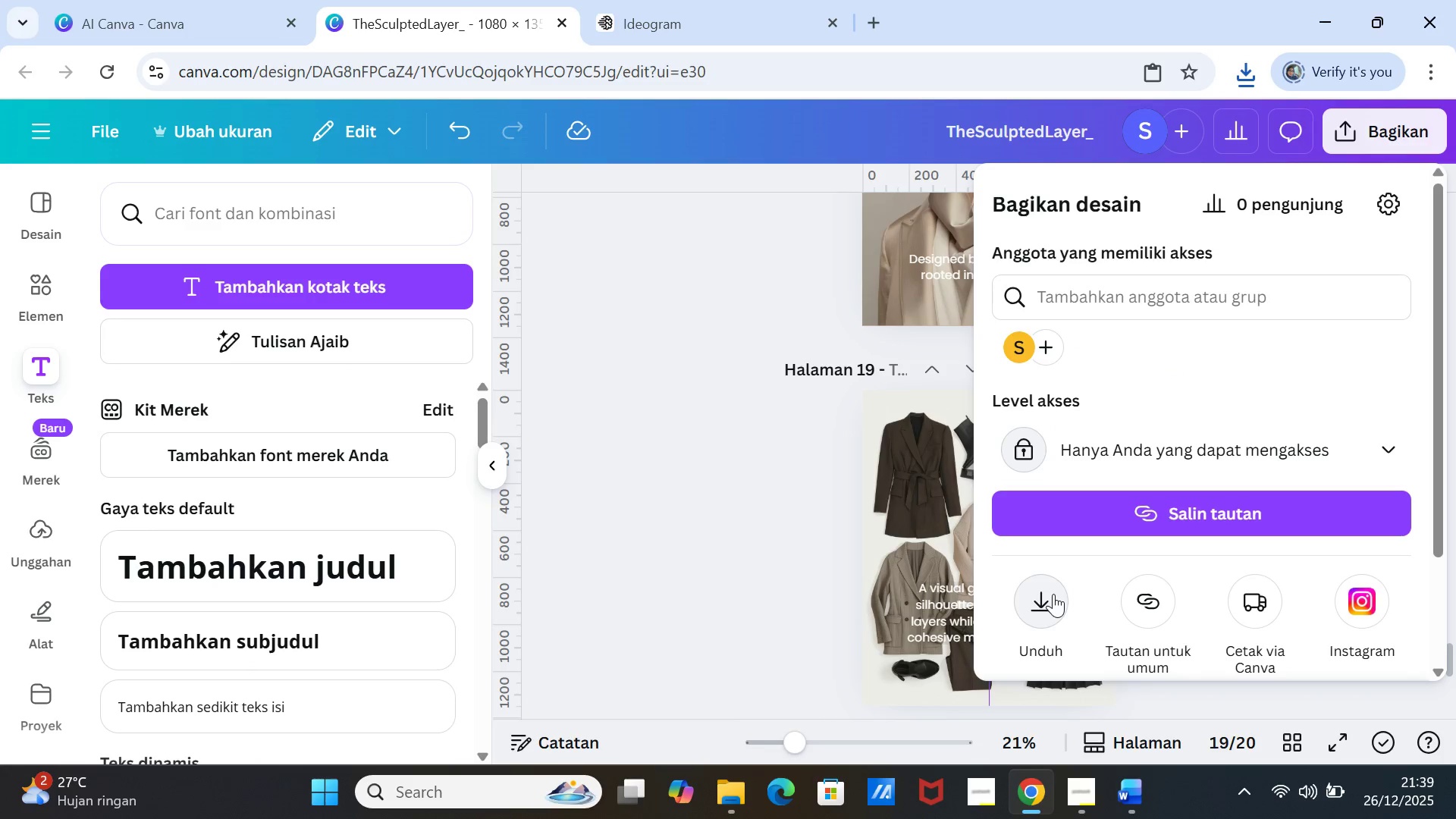 
left_click([1053, 594])
 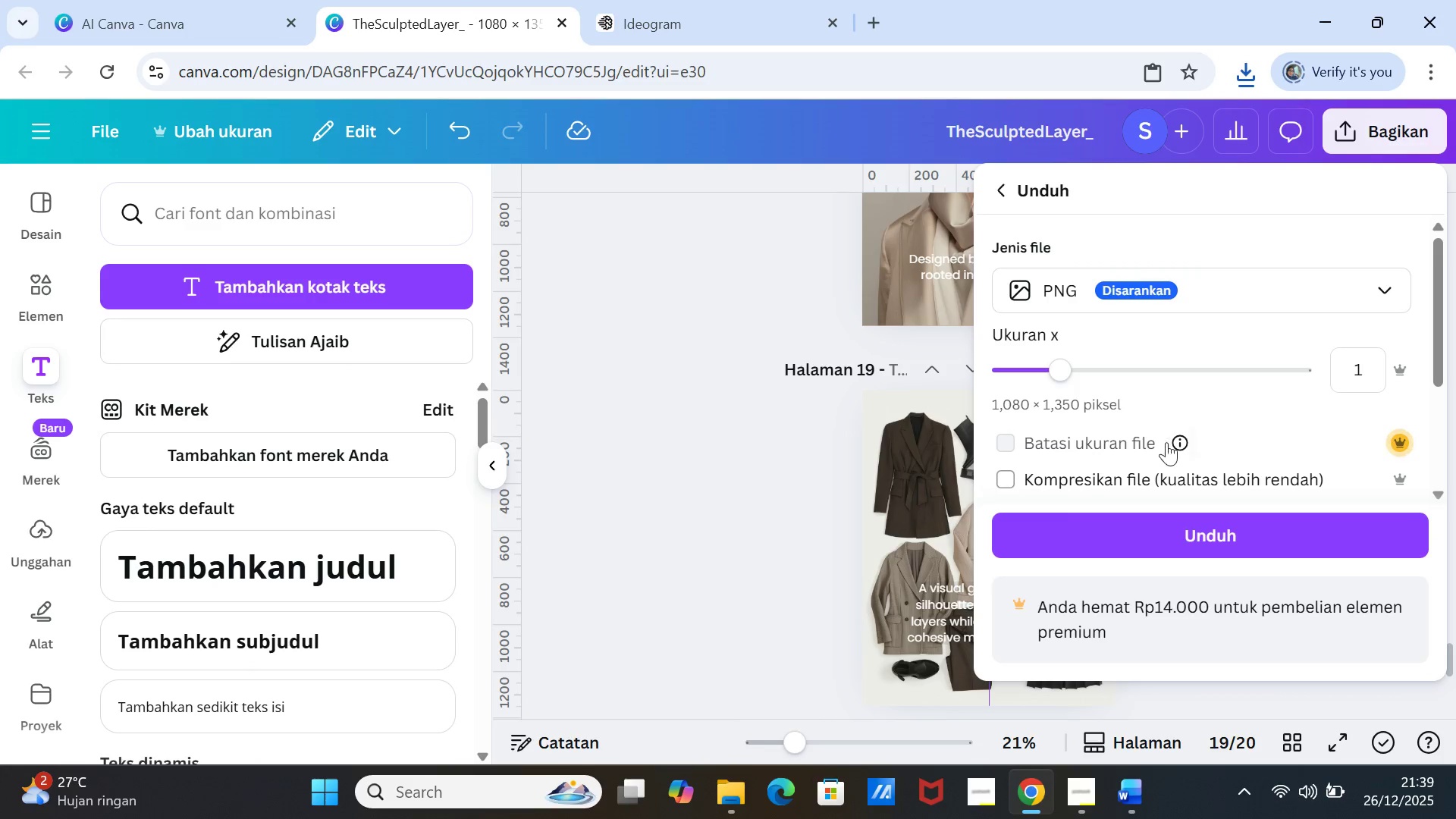 
scroll: coordinate [1163, 443], scroll_direction: down, amount: 1.0
 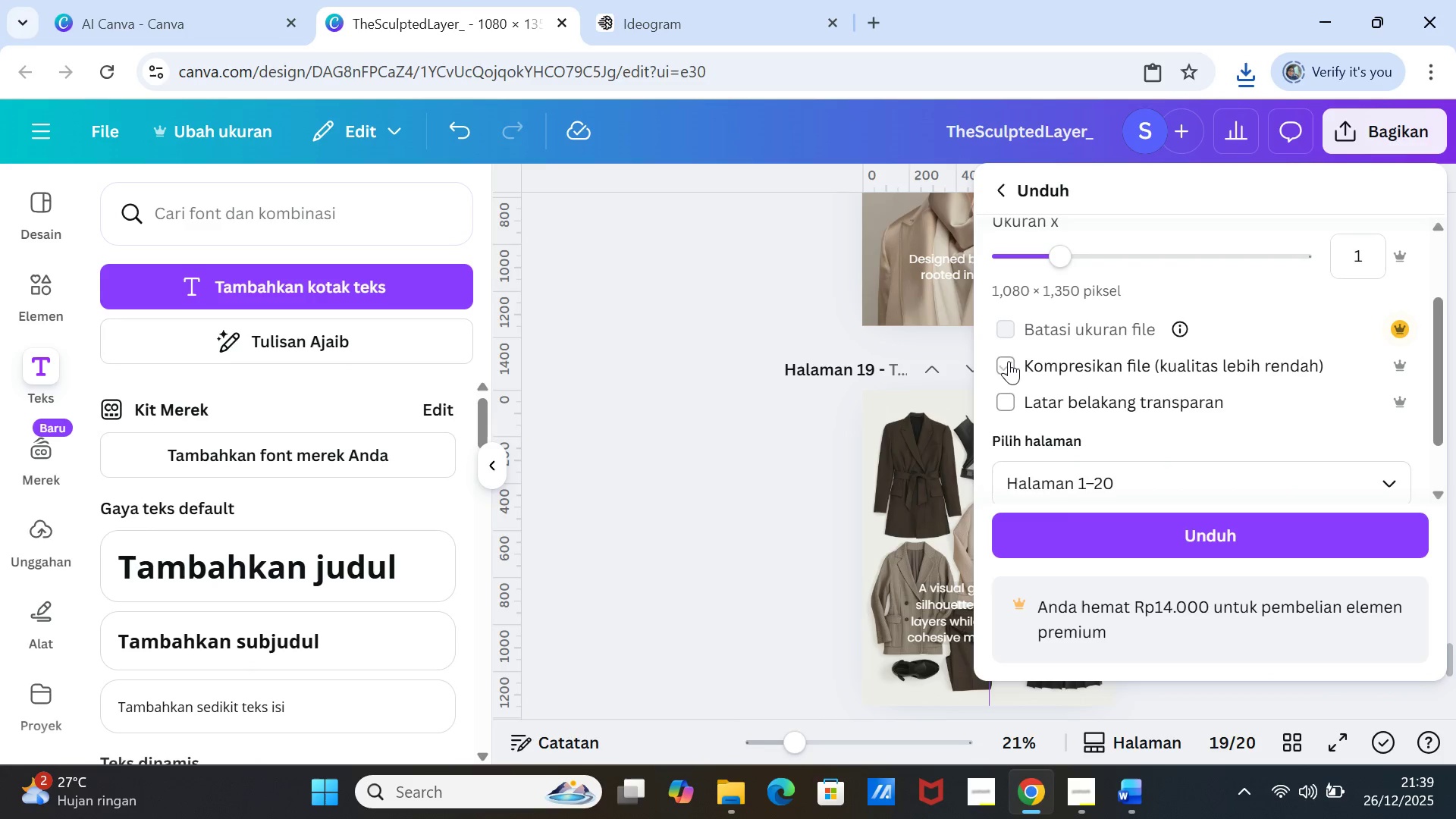 
left_click([1007, 362])
 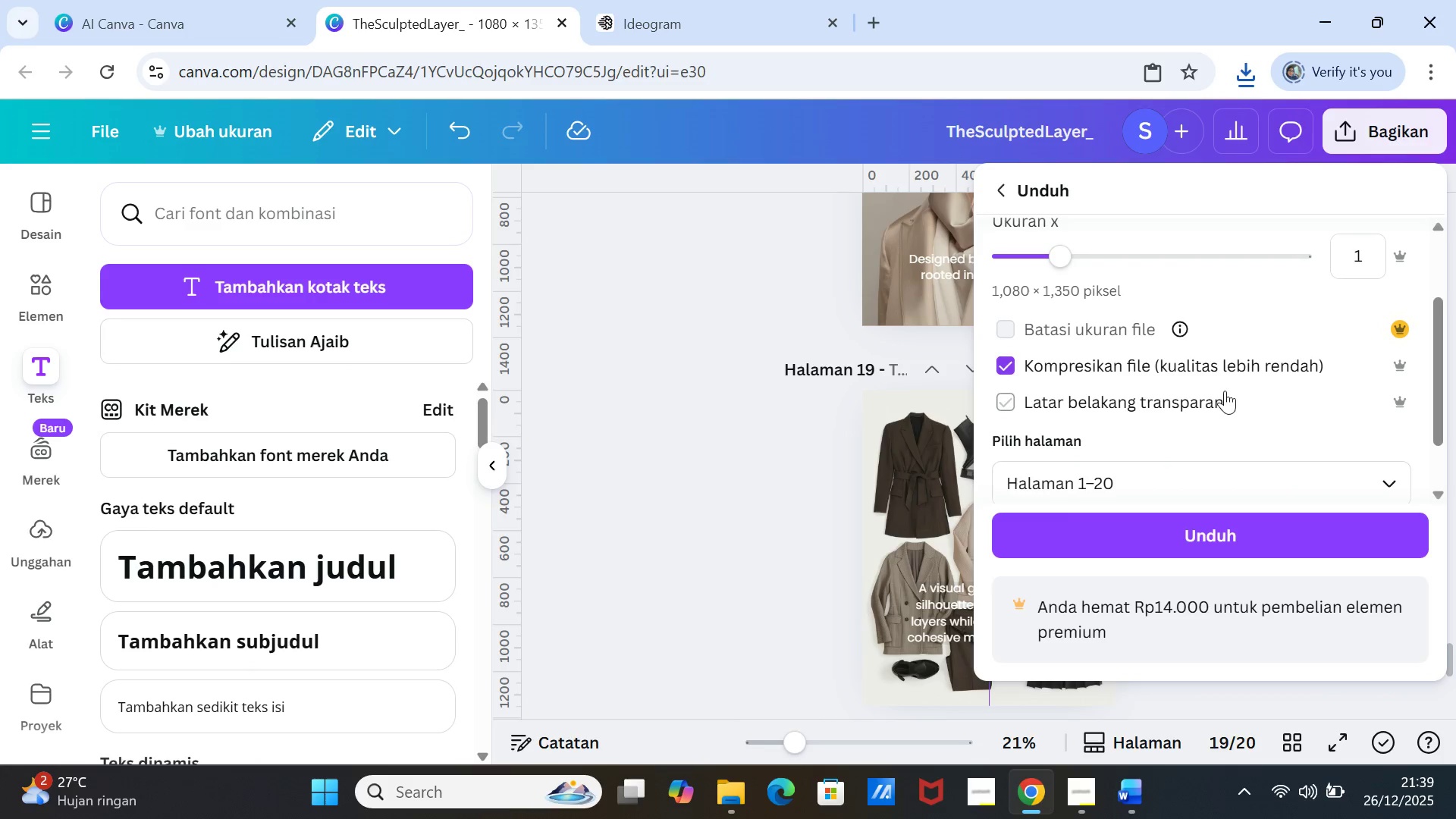 
scroll: coordinate [1225, 391], scroll_direction: down, amount: 2.0
 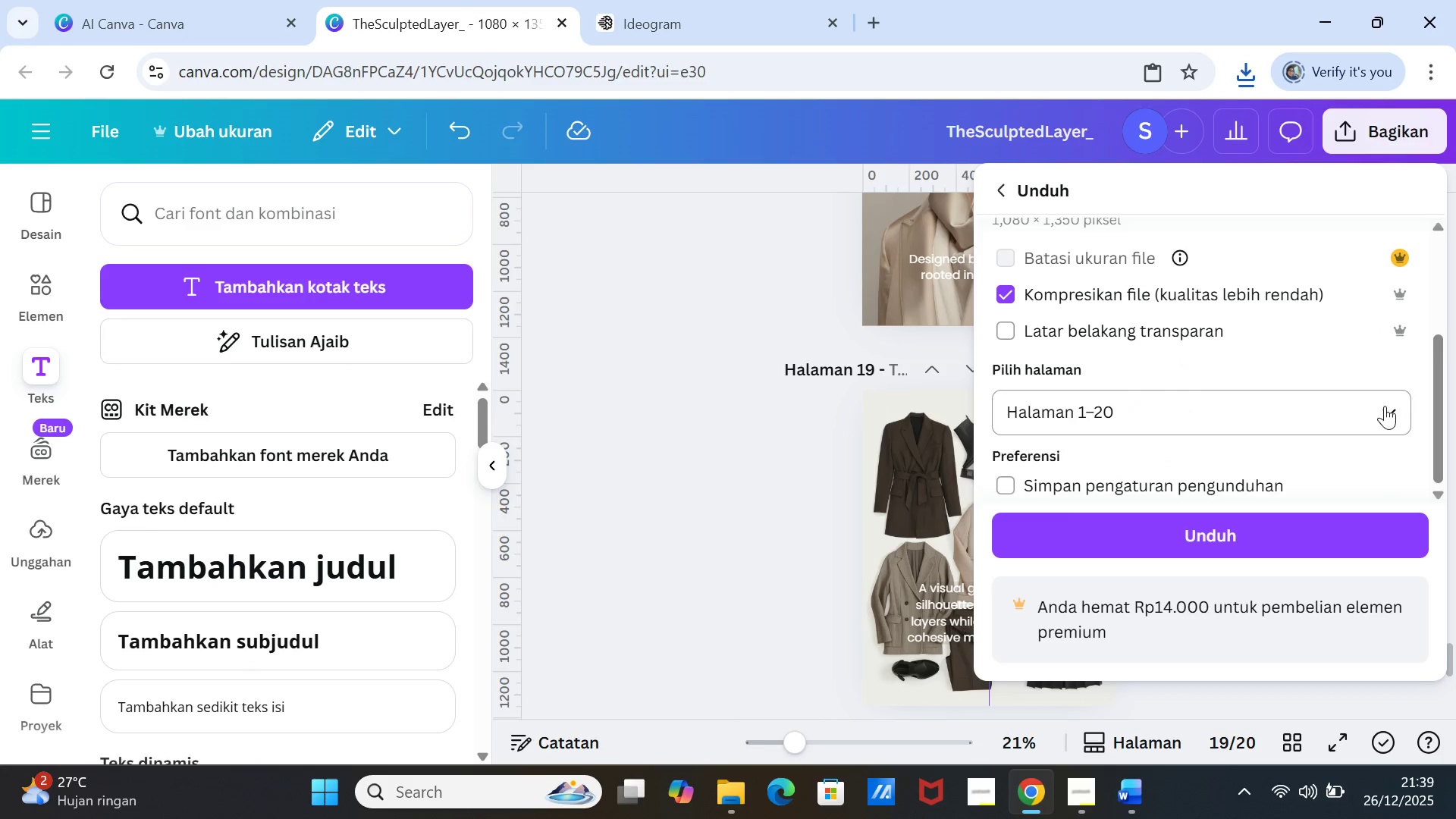 
left_click([1385, 406])
 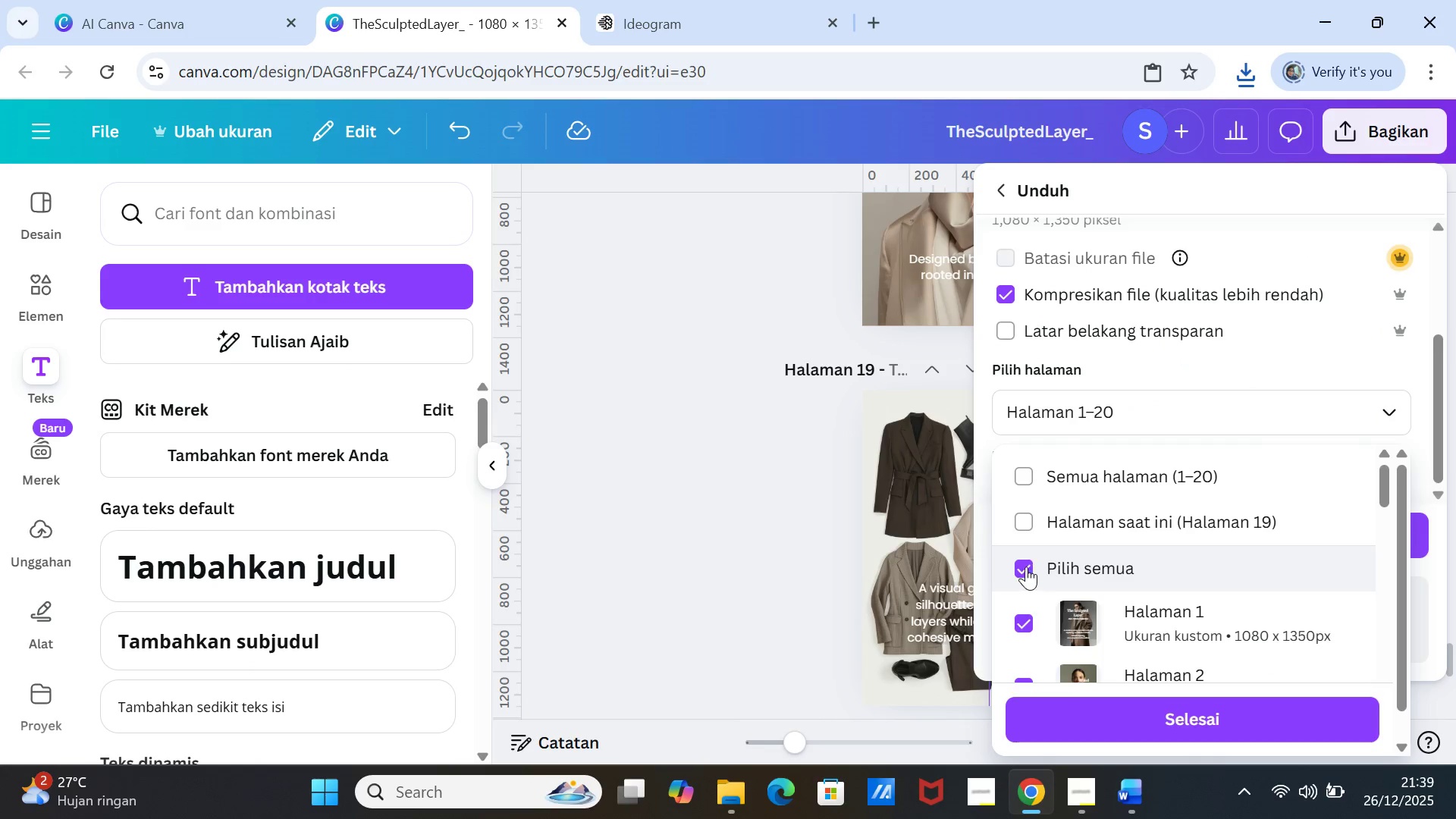 
left_click([1026, 566])
 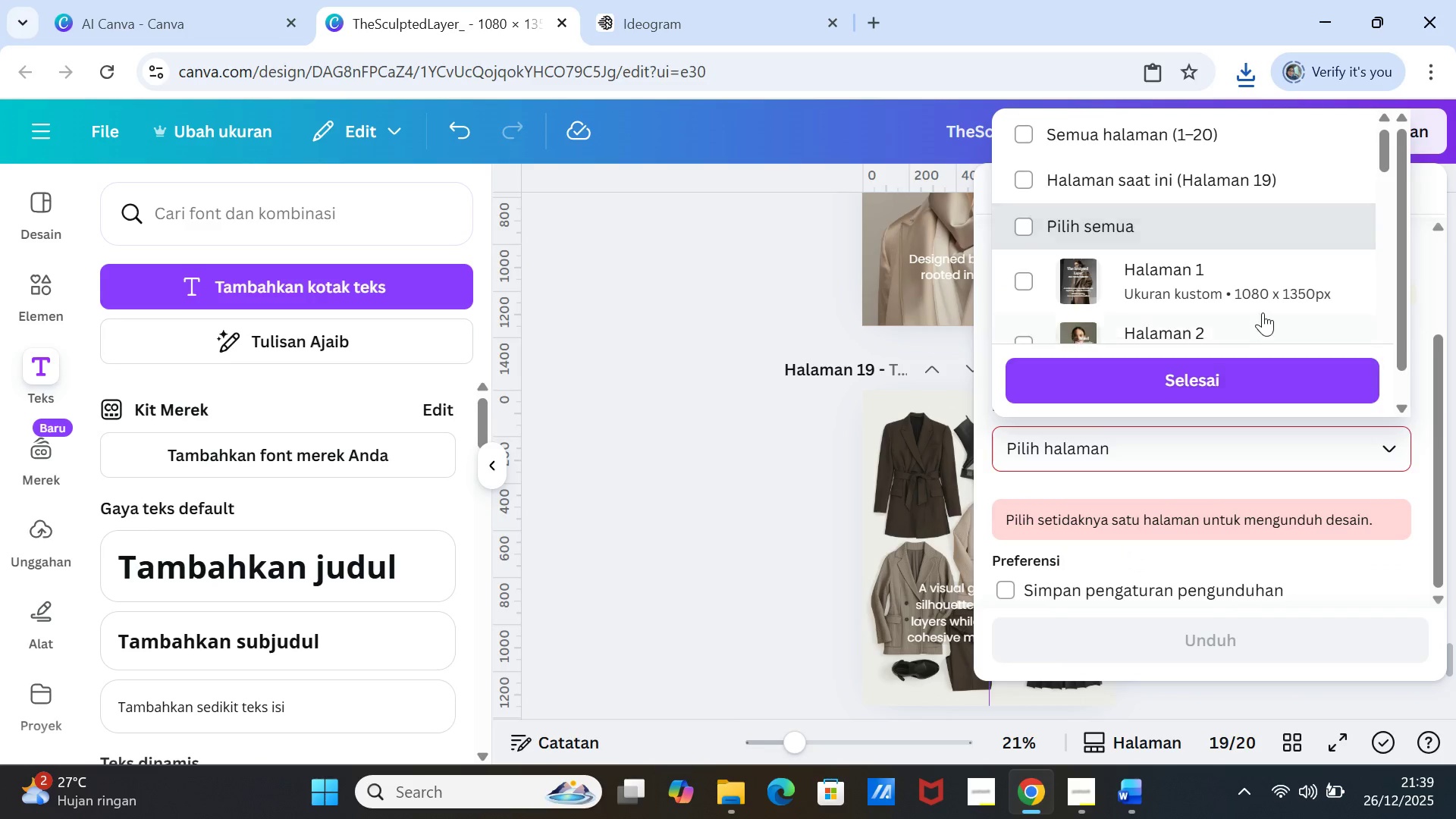 
scroll: coordinate [1263, 306], scroll_direction: down, amount: 7.0
 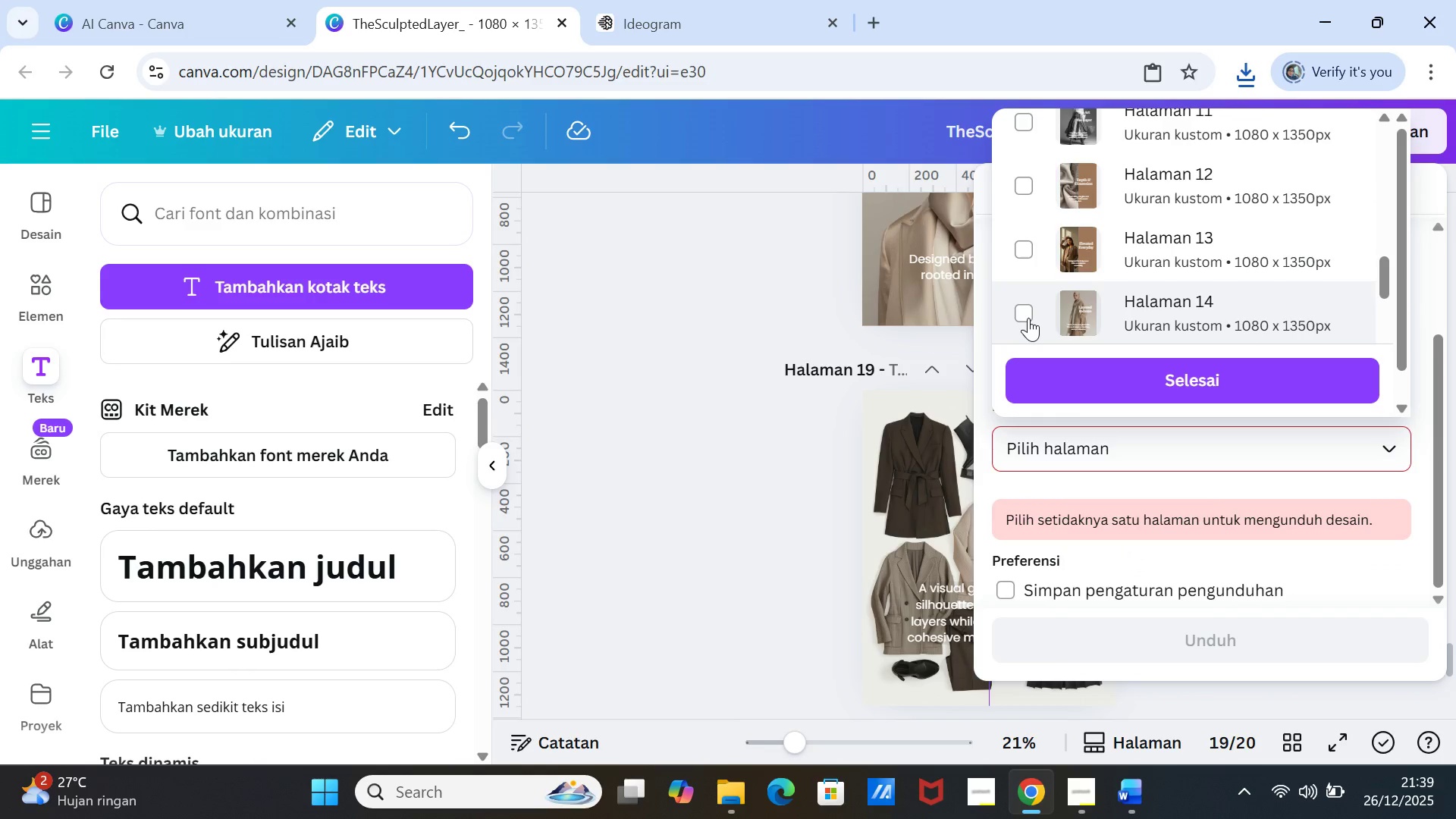 
left_click([1028, 318])
 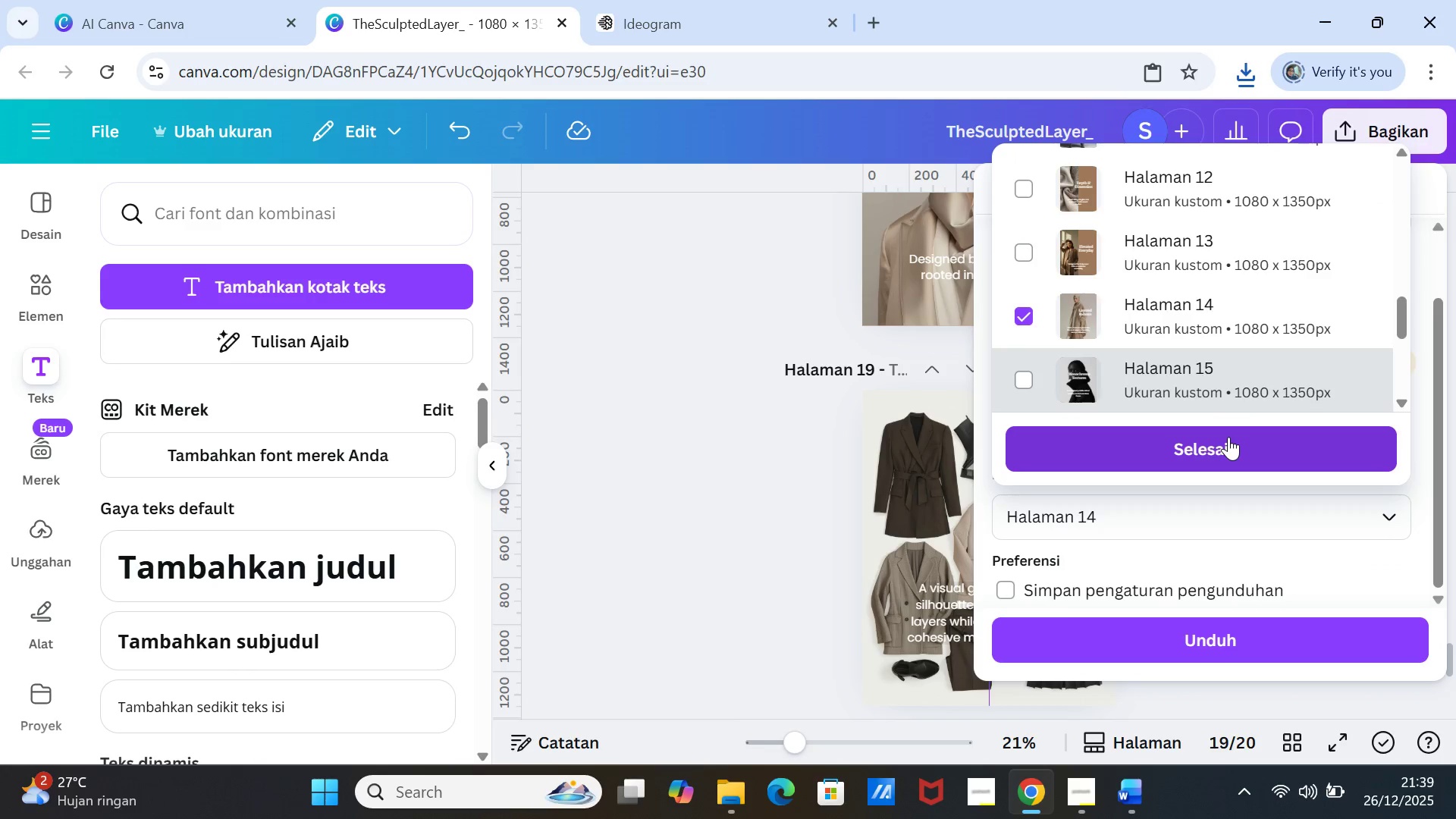 
left_click([1228, 437])
 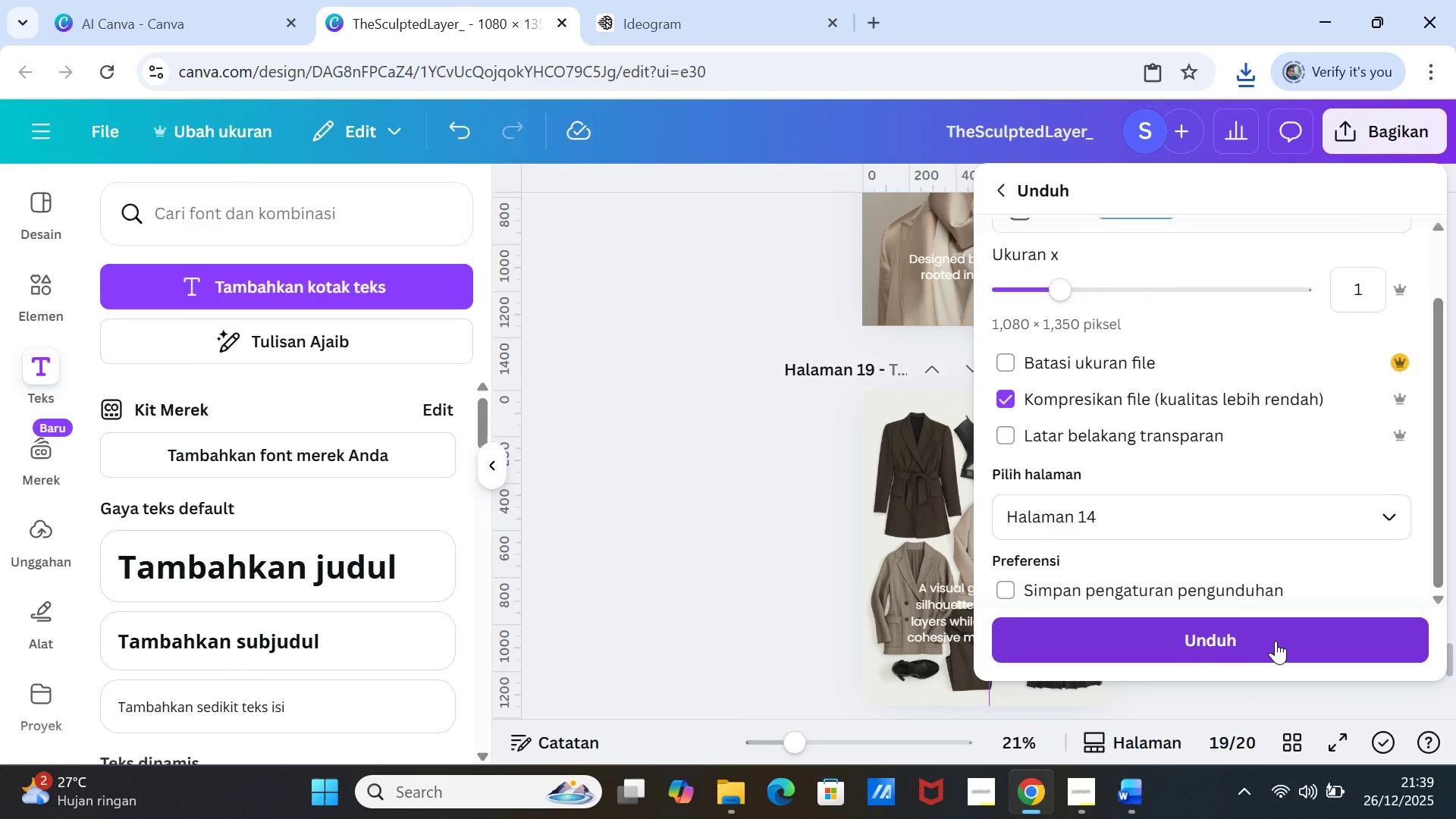 
left_click([1276, 641])
 